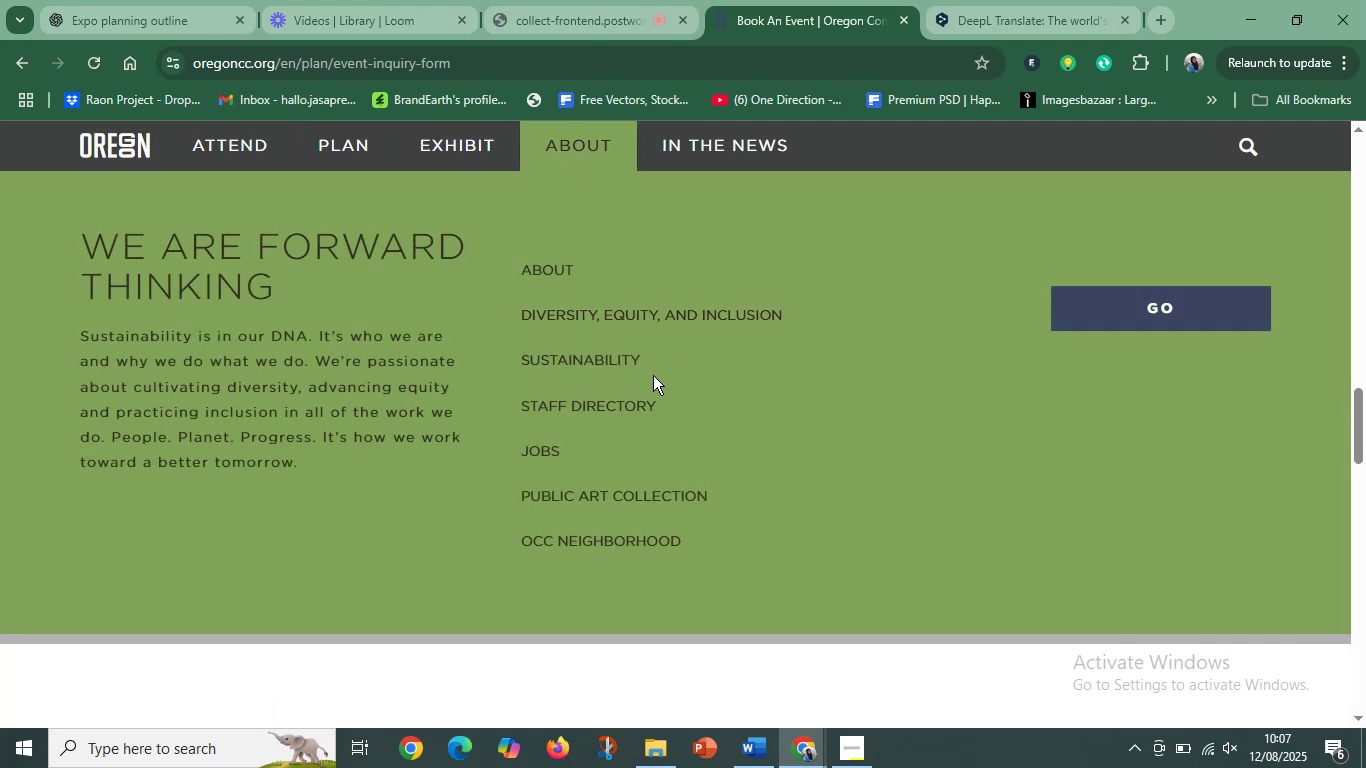 
left_click([573, 264])
 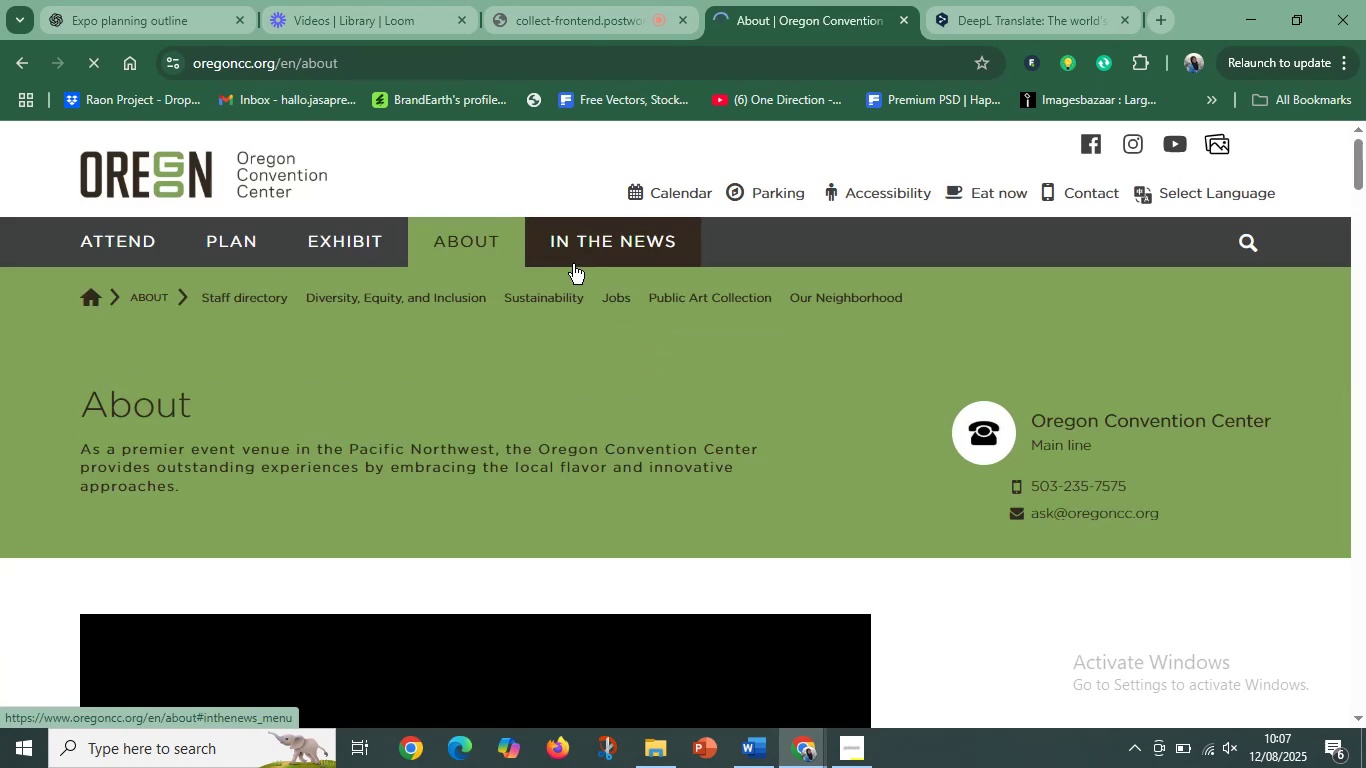 
scroll: coordinate [384, 538], scroll_direction: down, amount: 29.0
 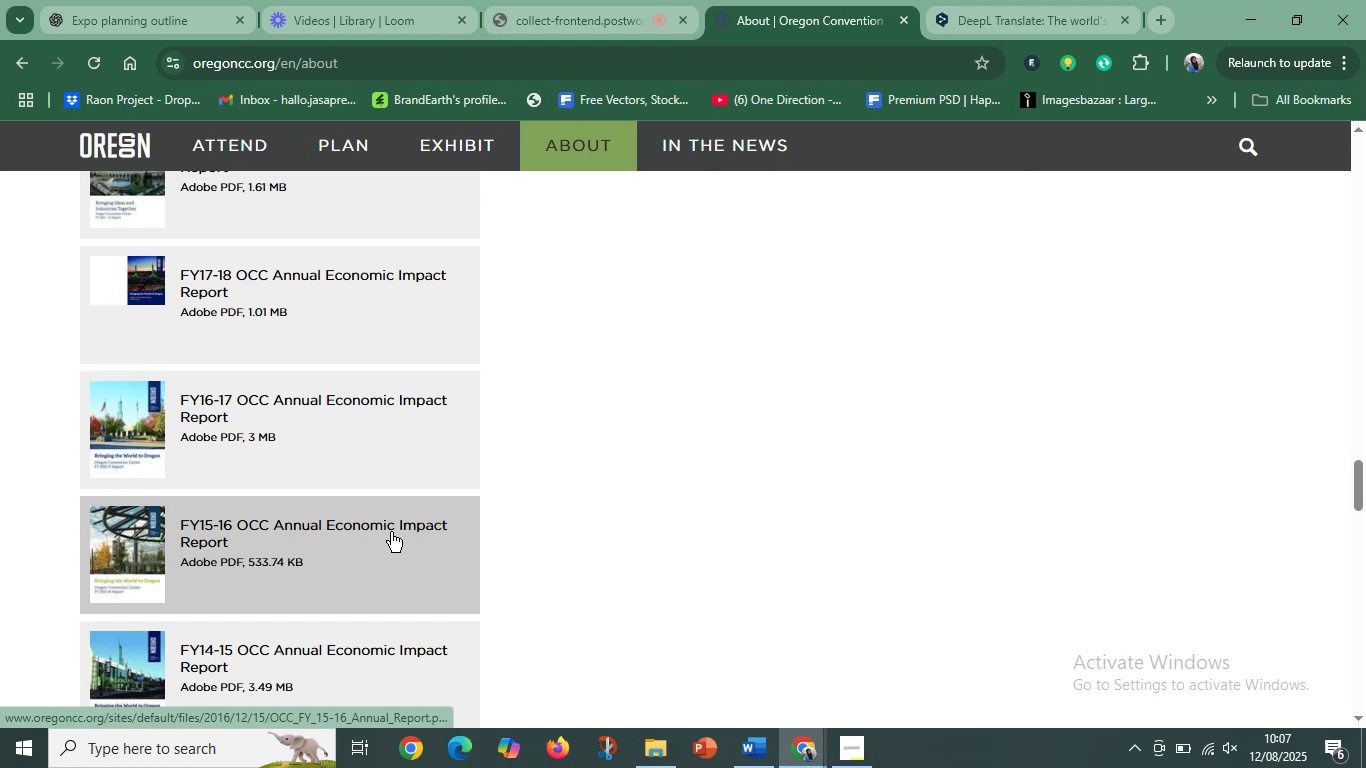 
scroll: coordinate [409, 520], scroll_direction: down, amount: 9.0
 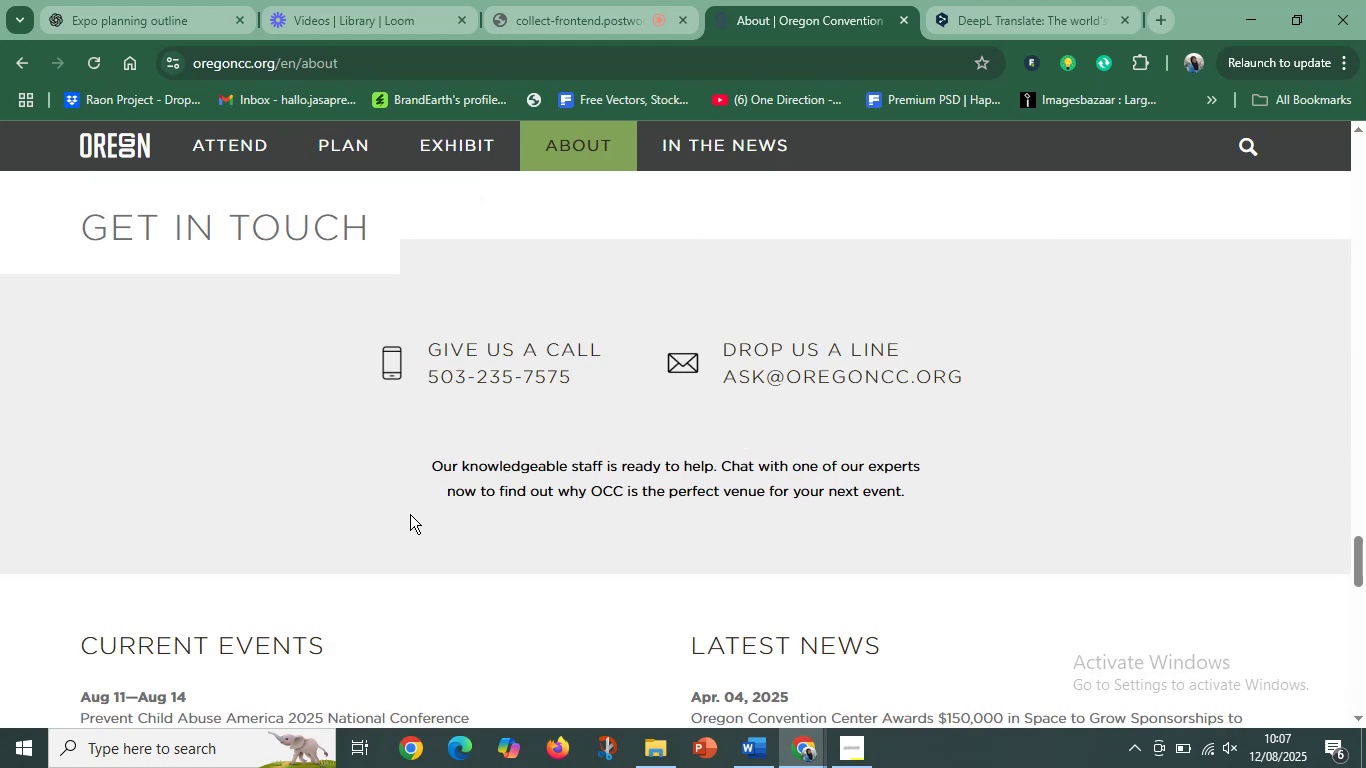 
wait(5.53)
 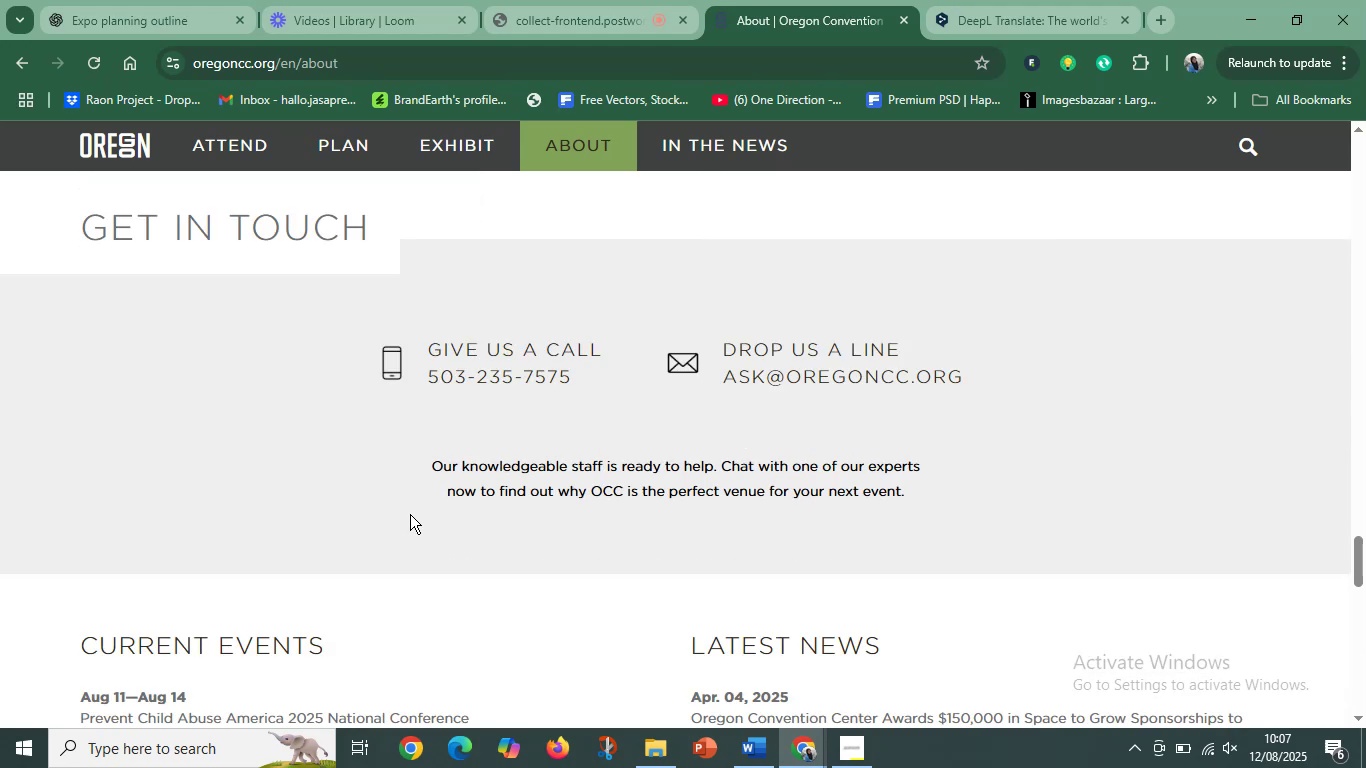 
scroll: coordinate [420, 506], scroll_direction: down, amount: 5.0
 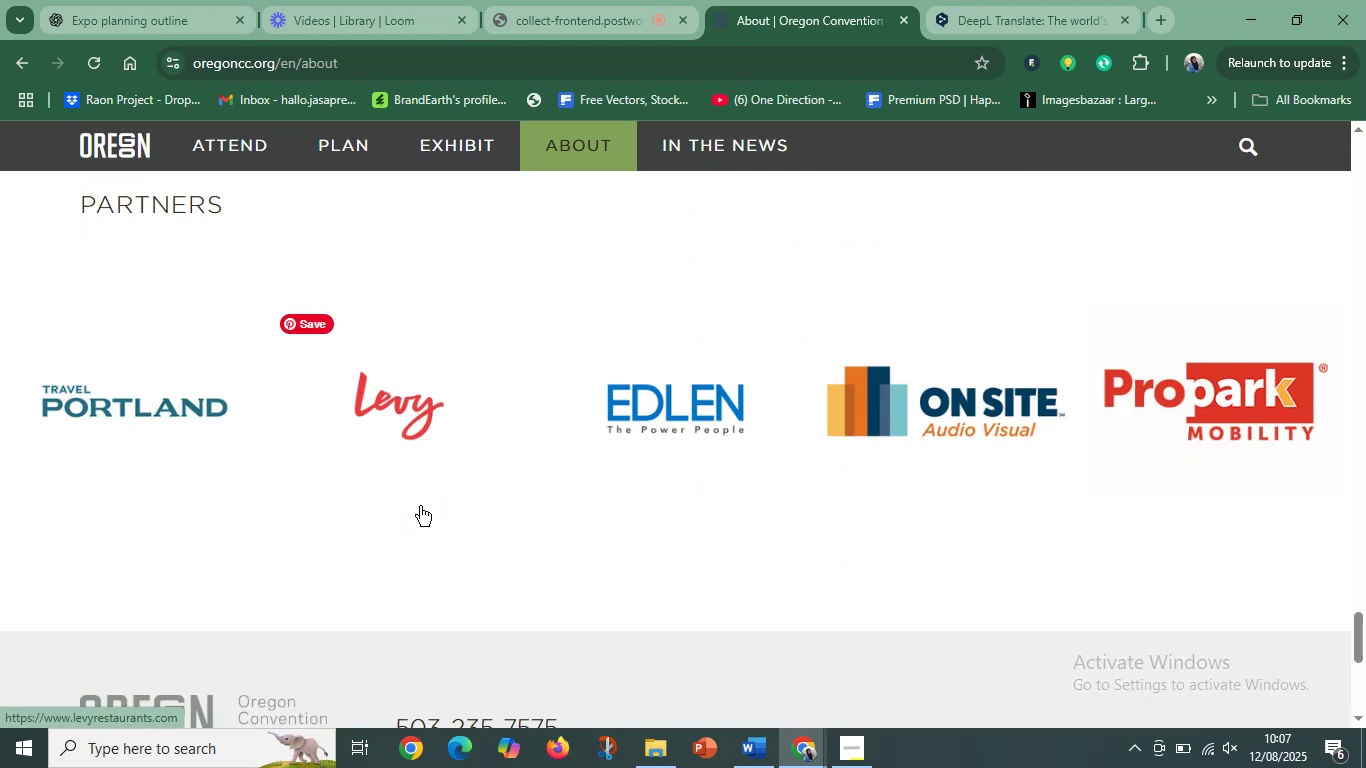 
scroll: coordinate [420, 506], scroll_direction: up, amount: 6.0
 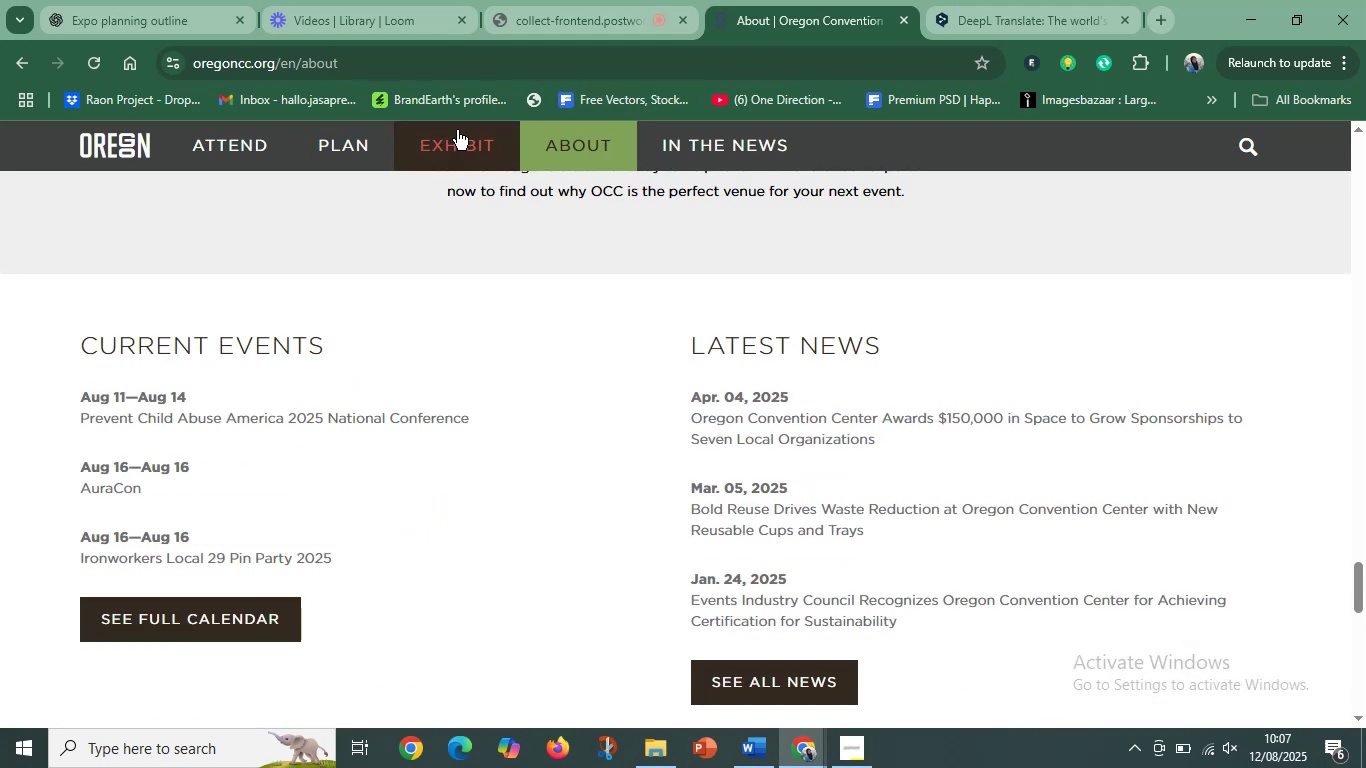 
left_click([446, 143])
 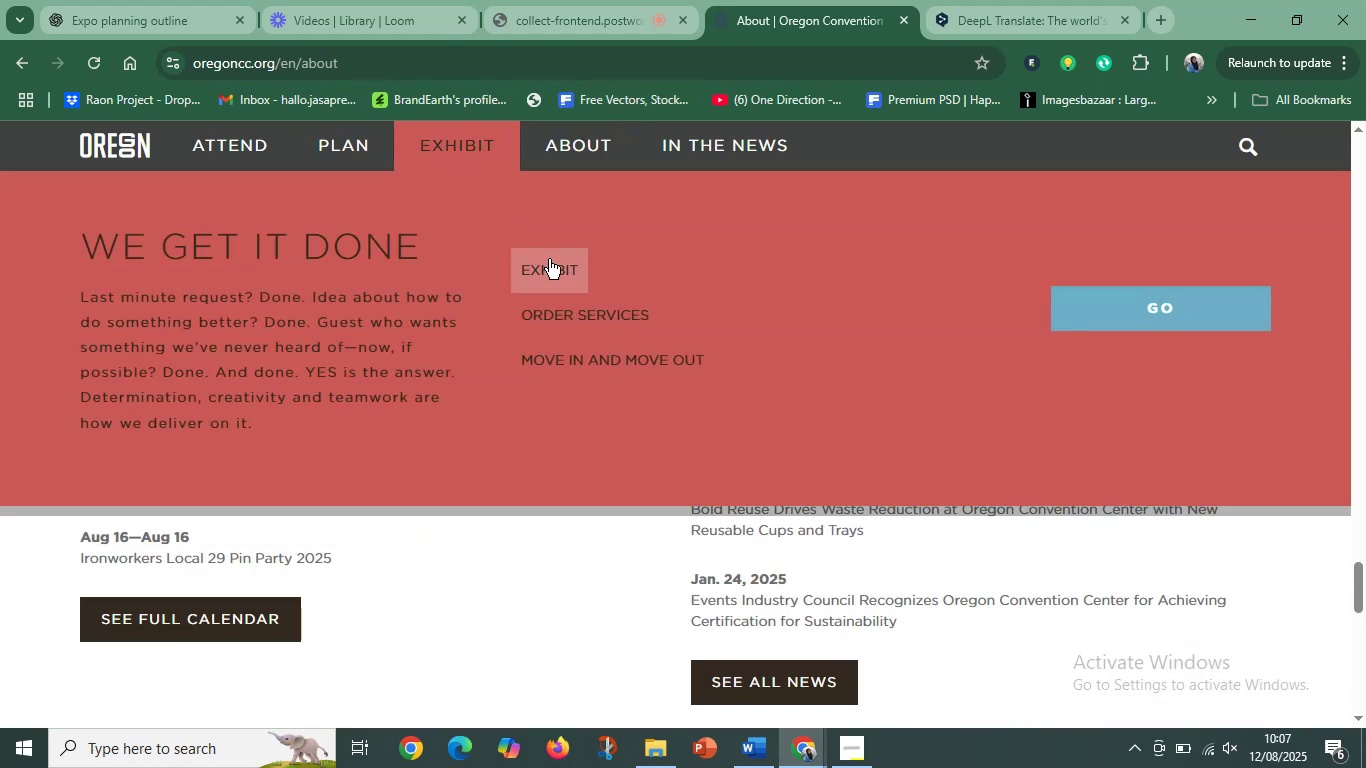 
left_click([549, 259])
 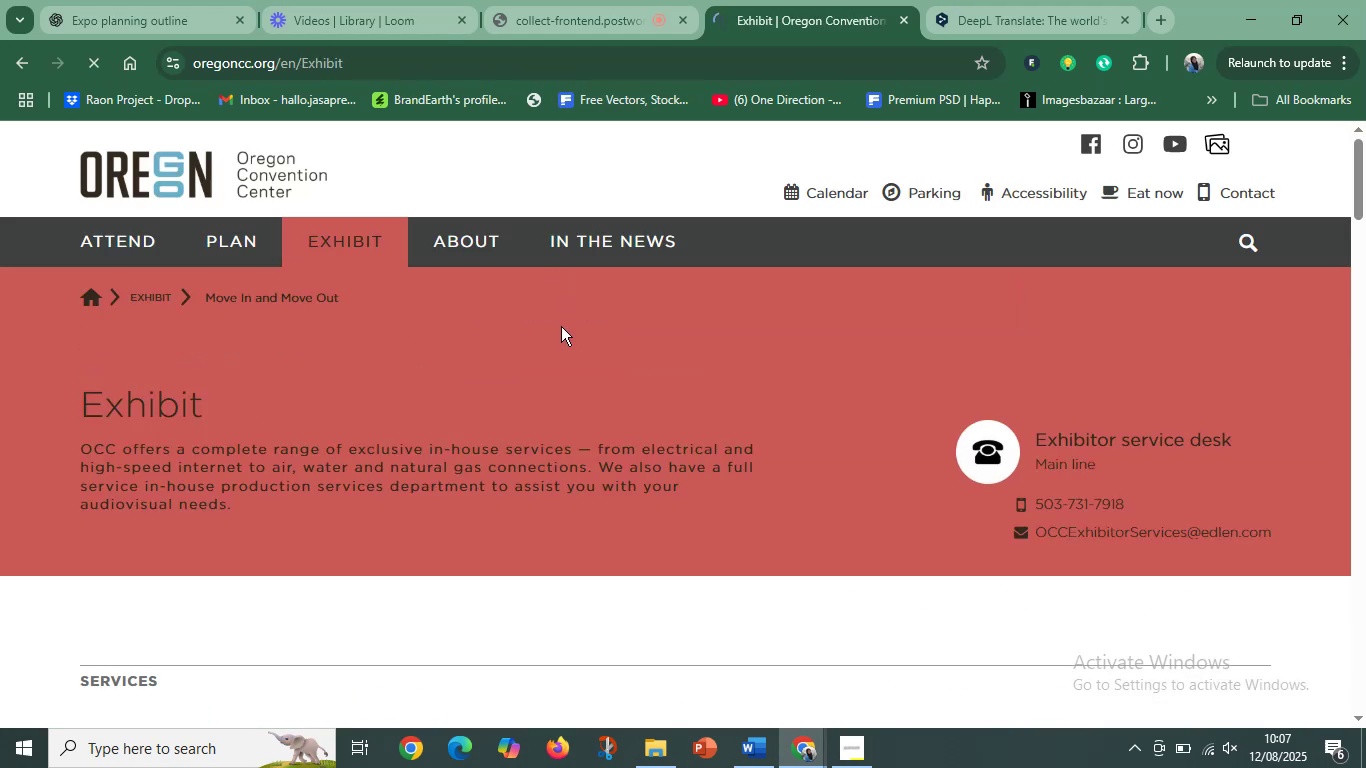 
scroll: coordinate [452, 503], scroll_direction: down, amount: 6.0
 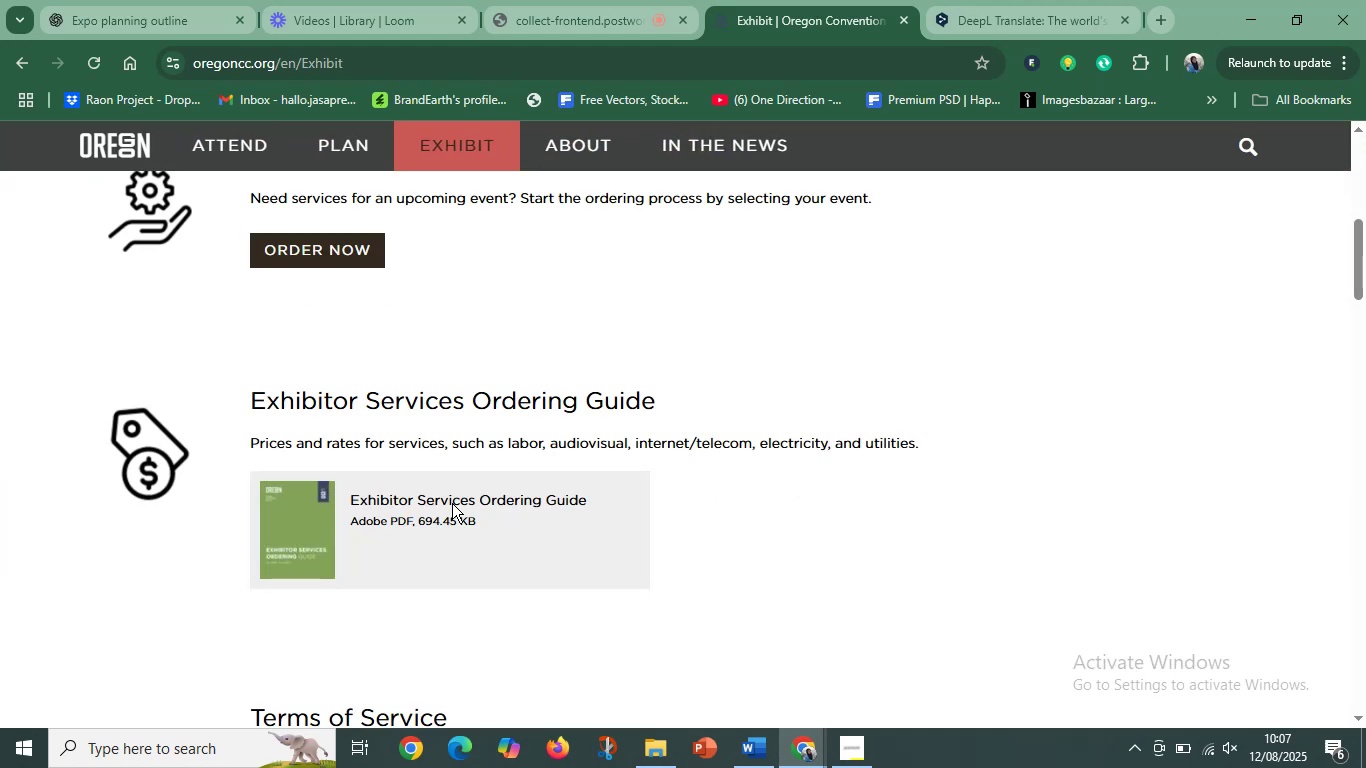 
scroll: coordinate [452, 503], scroll_direction: up, amount: 2.0
 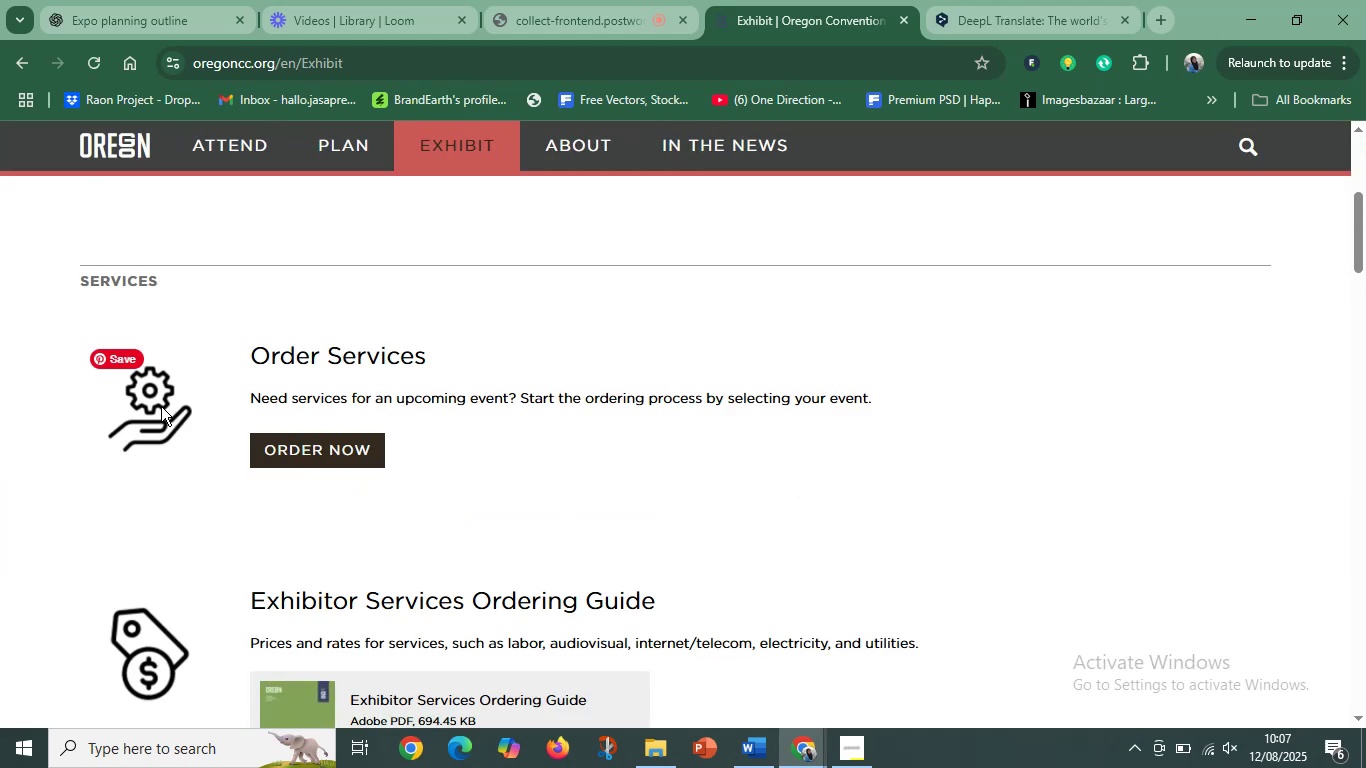 
scroll: coordinate [538, 436], scroll_direction: down, amount: 15.0
 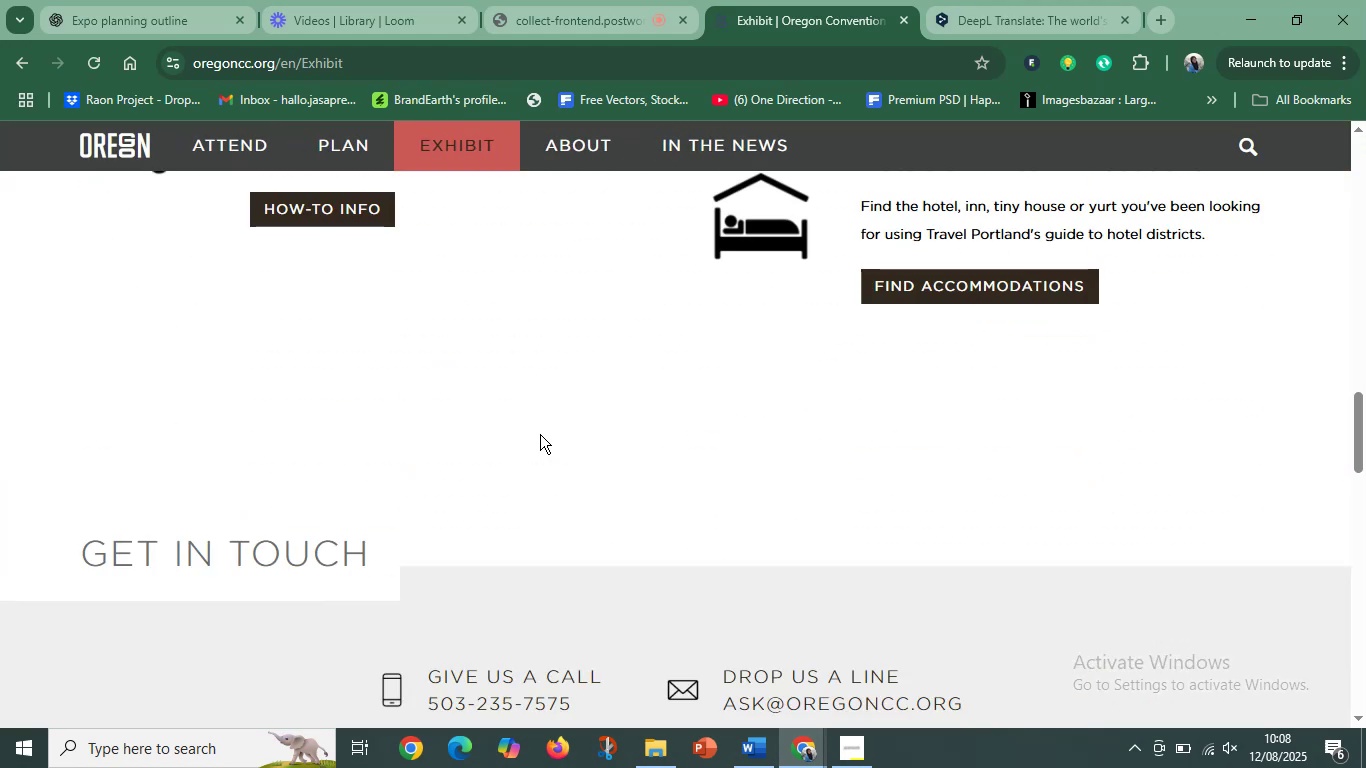 
scroll: coordinate [630, 421], scroll_direction: up, amount: 13.0
 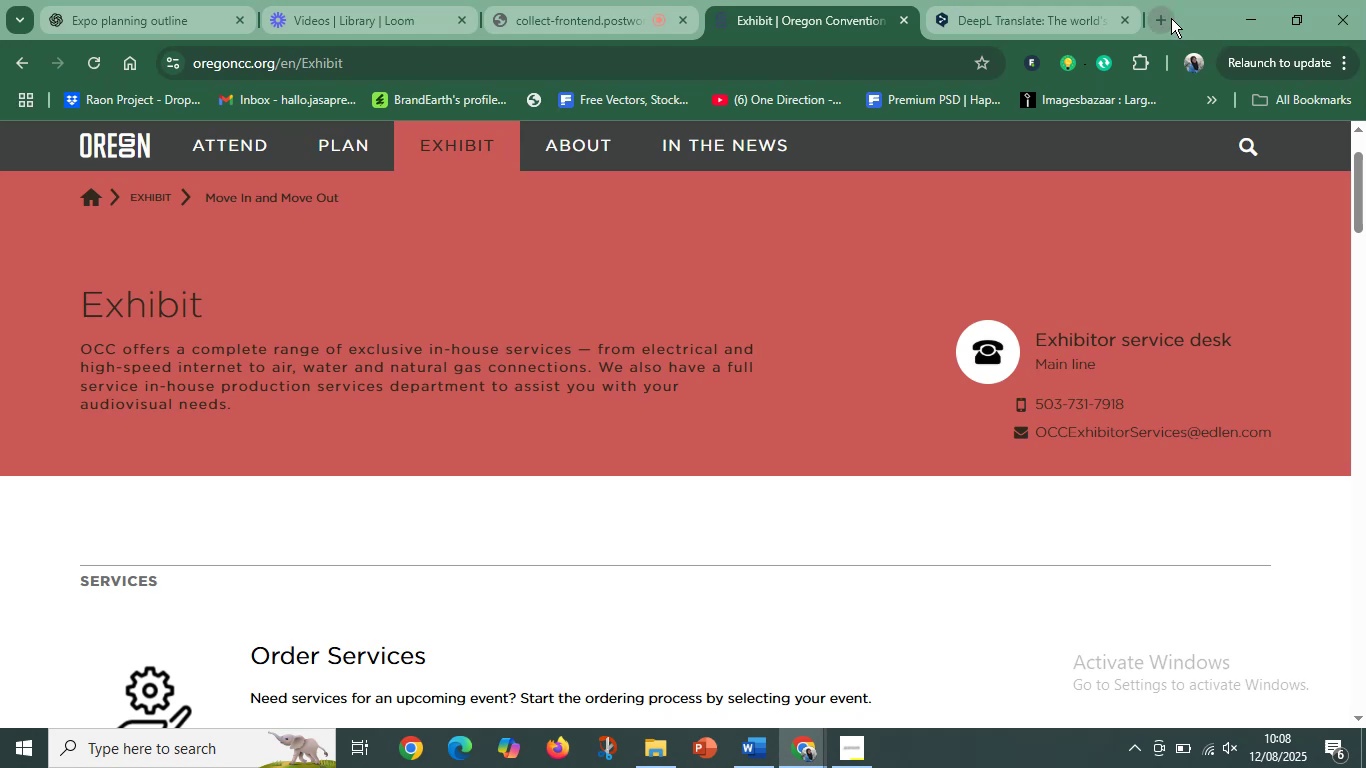 
type(oregon )
 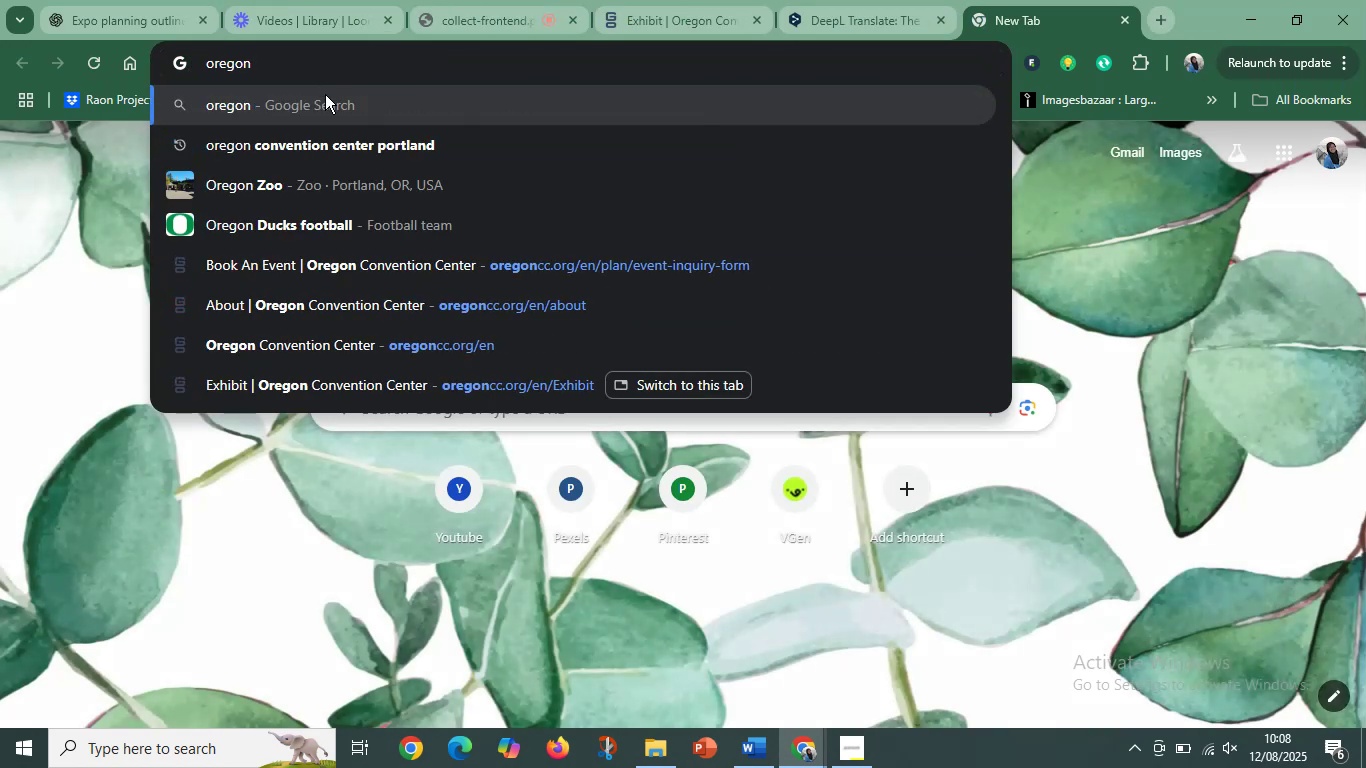 
left_click([322, 139])
 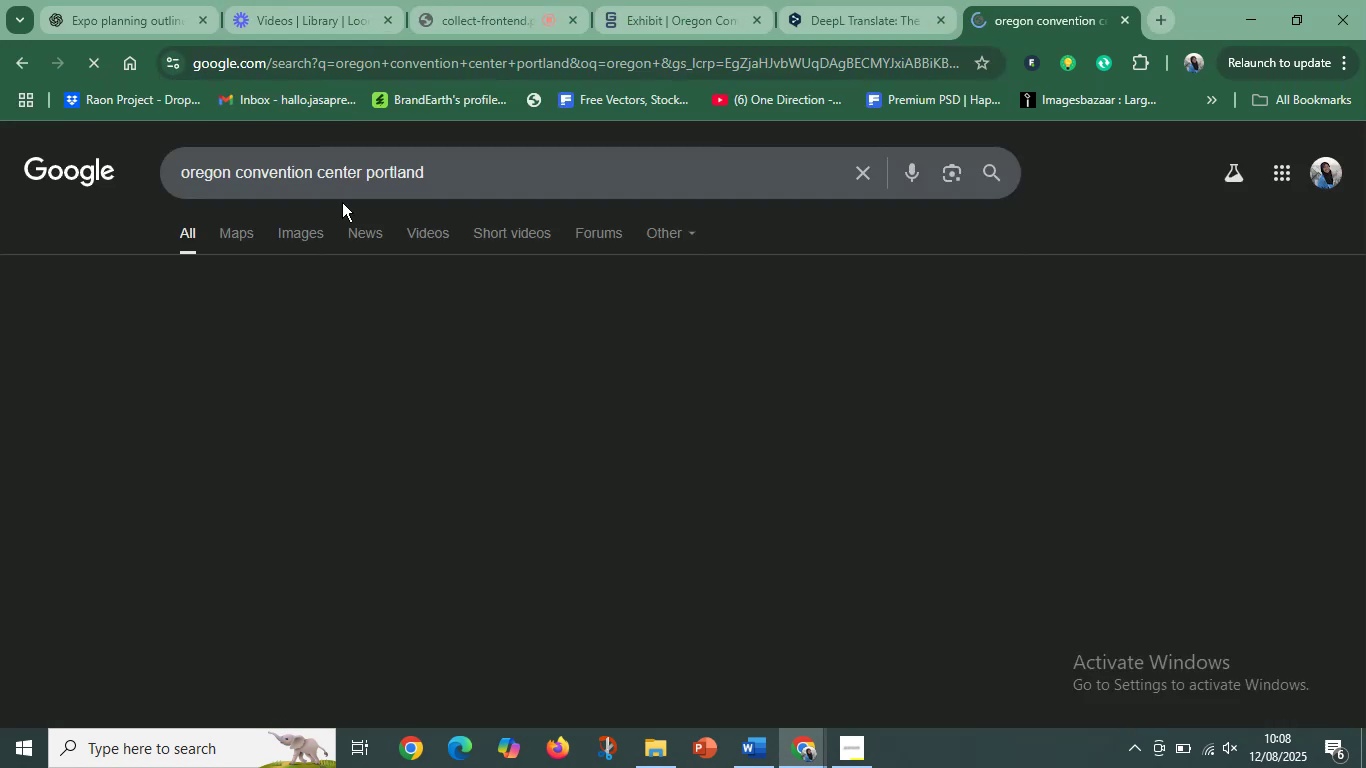 
scroll: coordinate [416, 514], scroll_direction: down, amount: 11.0
 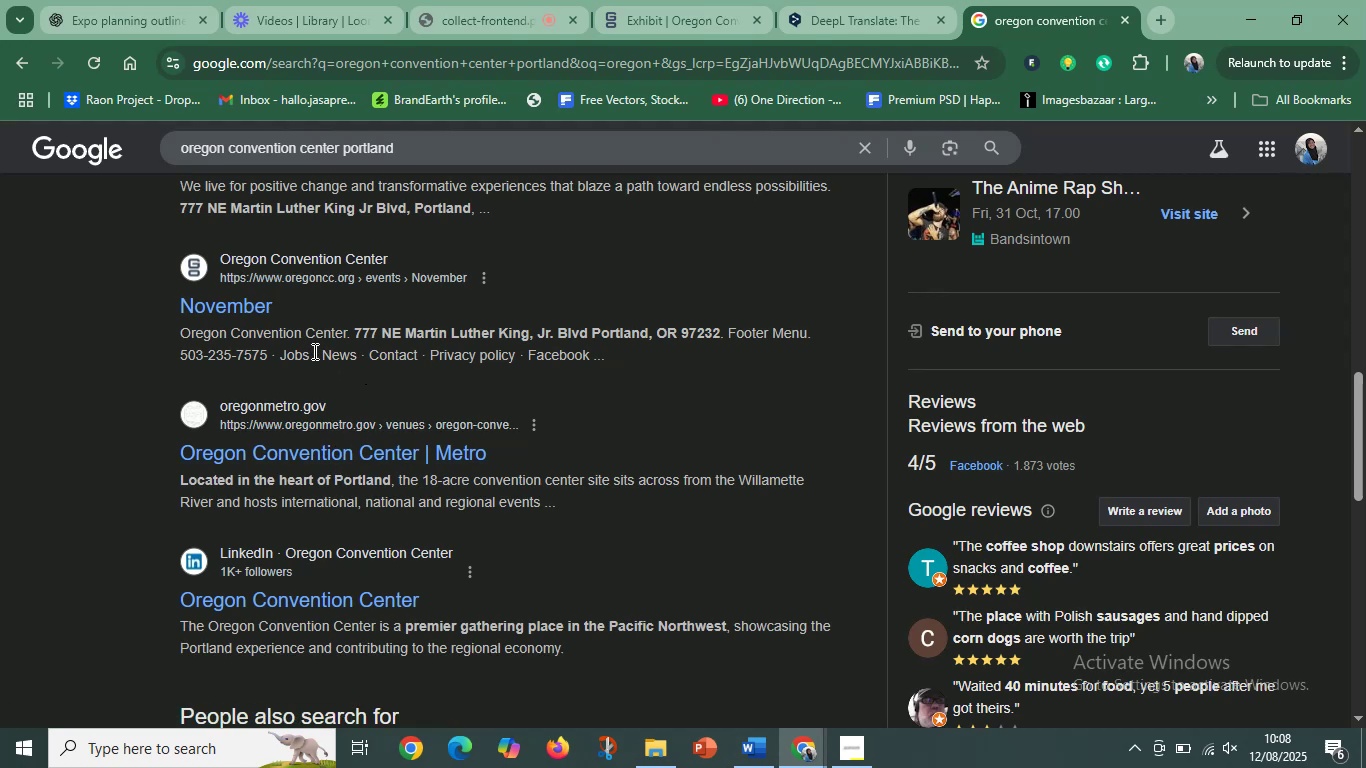 
scroll: coordinate [515, 409], scroll_direction: up, amount: 11.0
 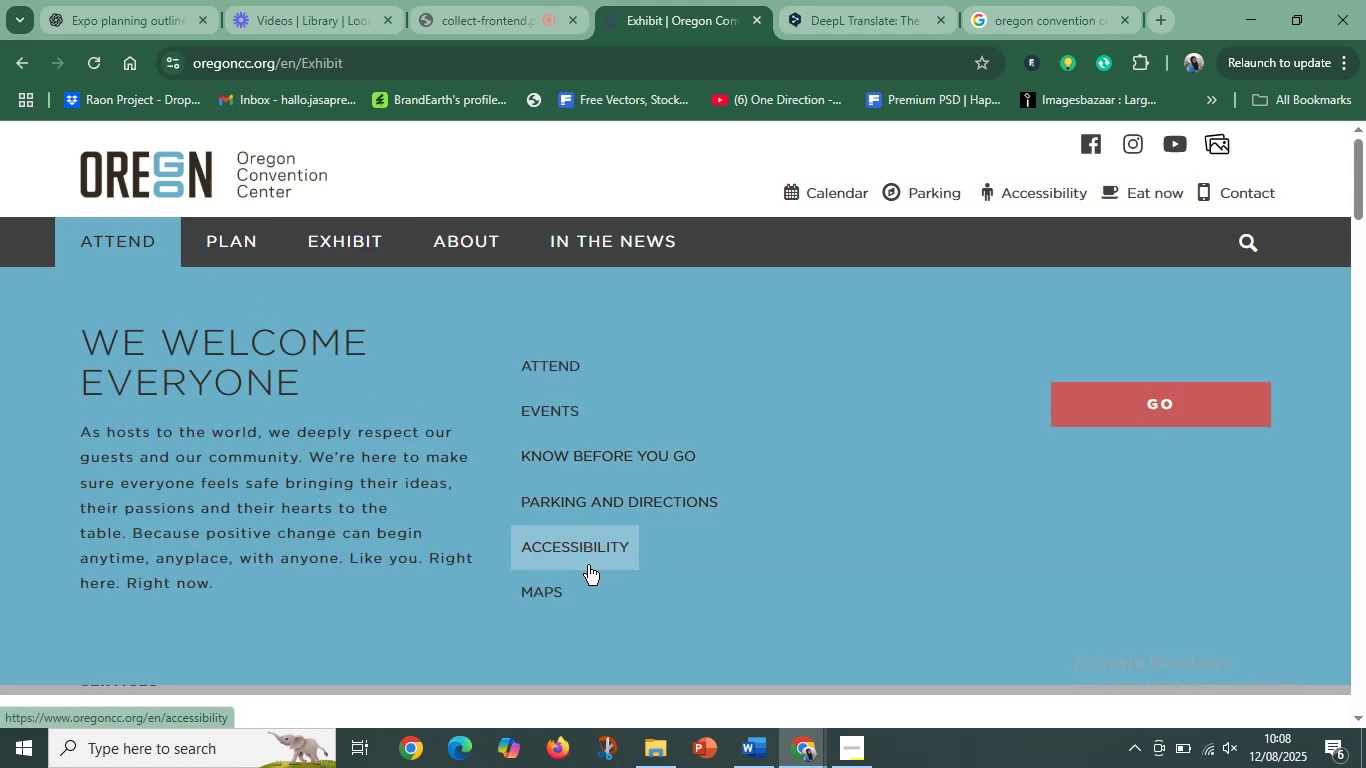 
wait(12.9)
 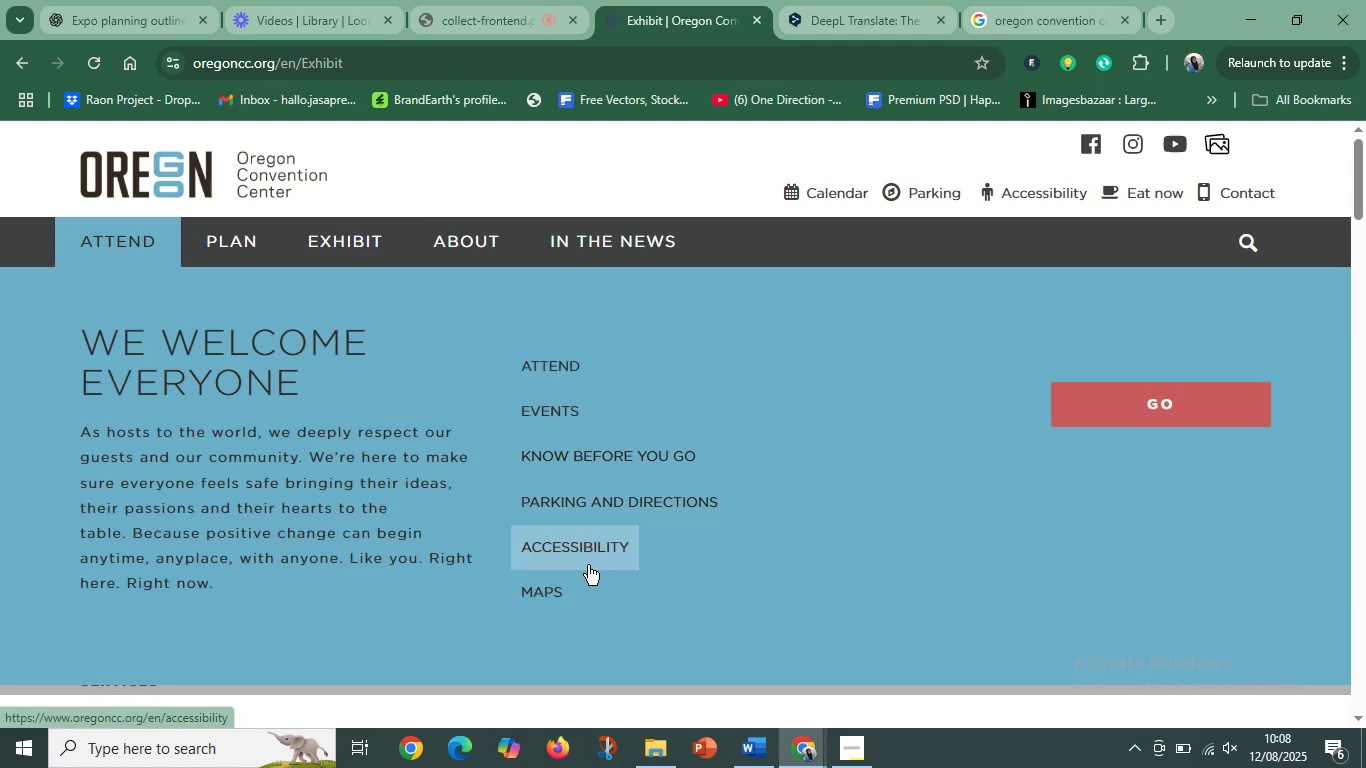 
scroll: coordinate [282, 546], scroll_direction: down, amount: 34.0
 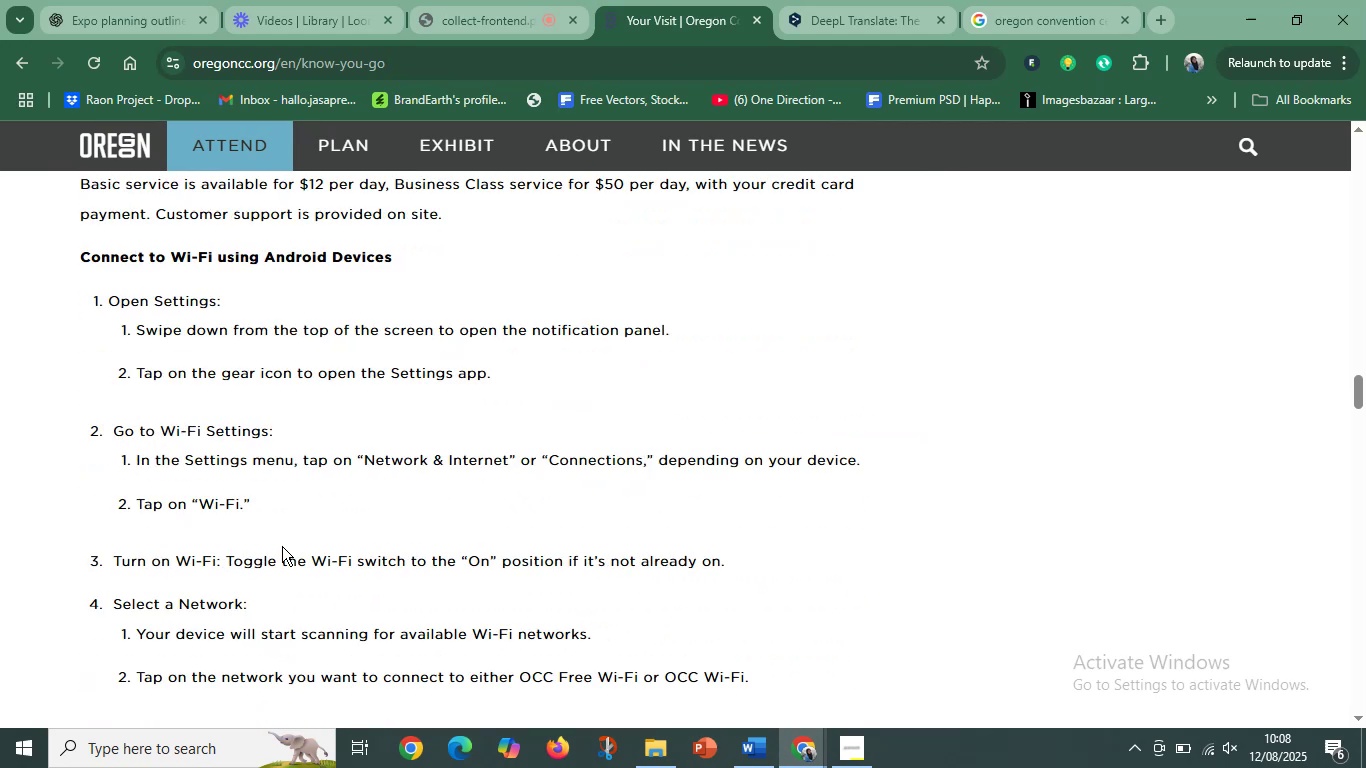 
scroll: coordinate [394, 509], scroll_direction: down, amount: 21.0
 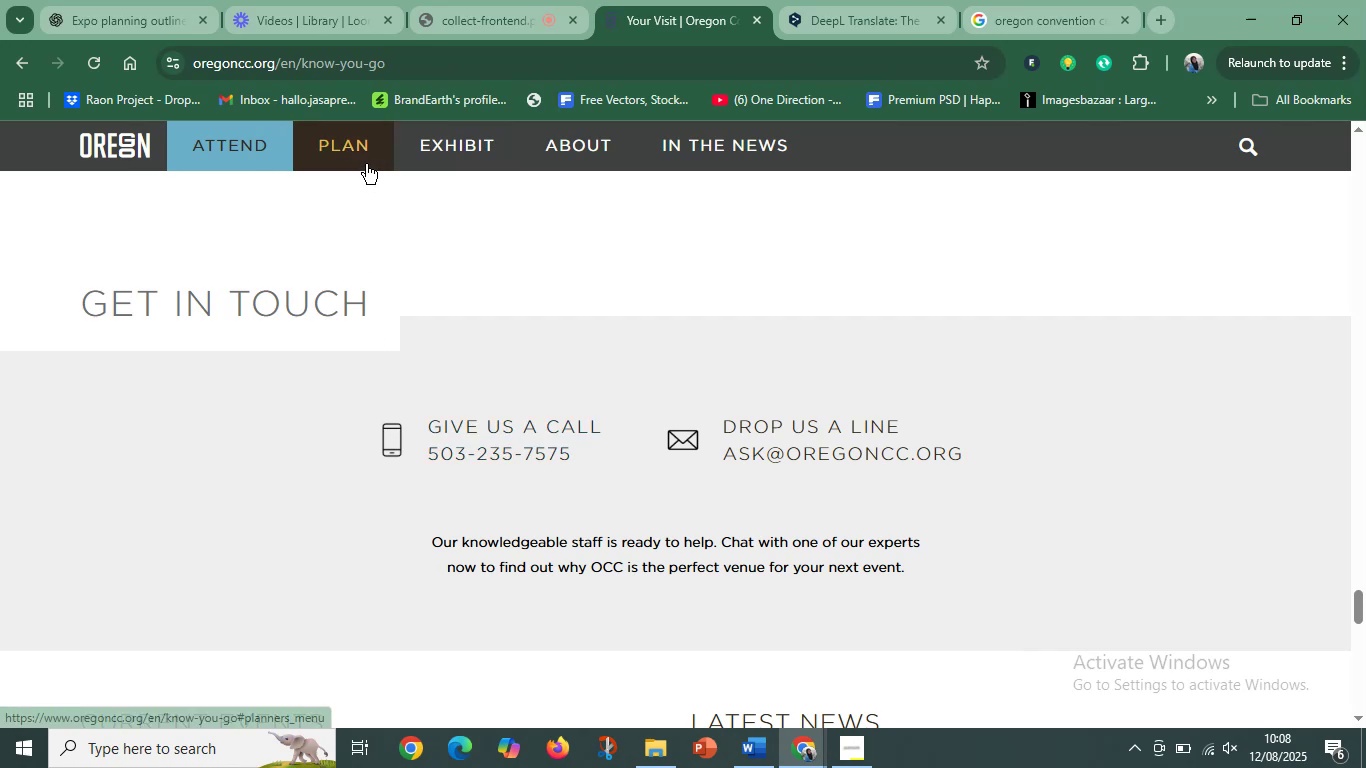 
left_click([361, 157])
 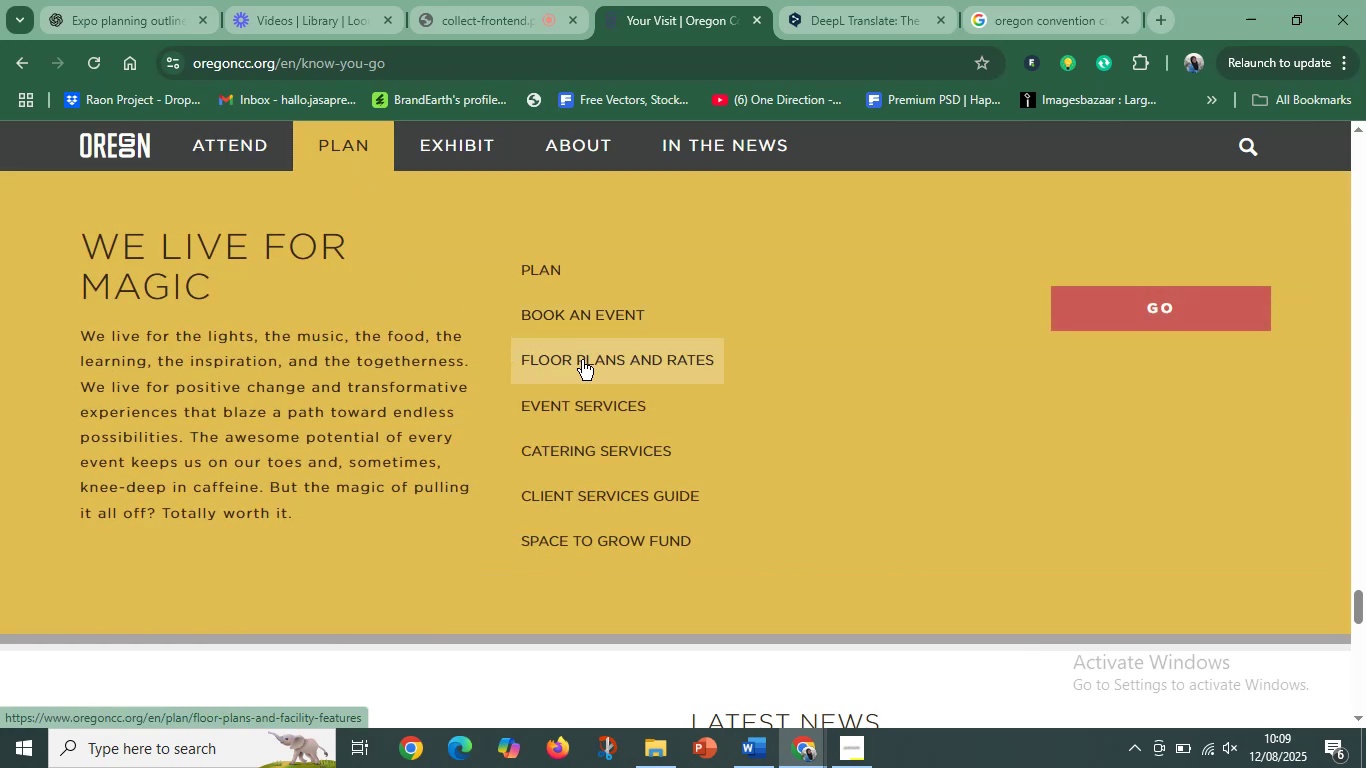 
wait(6.93)
 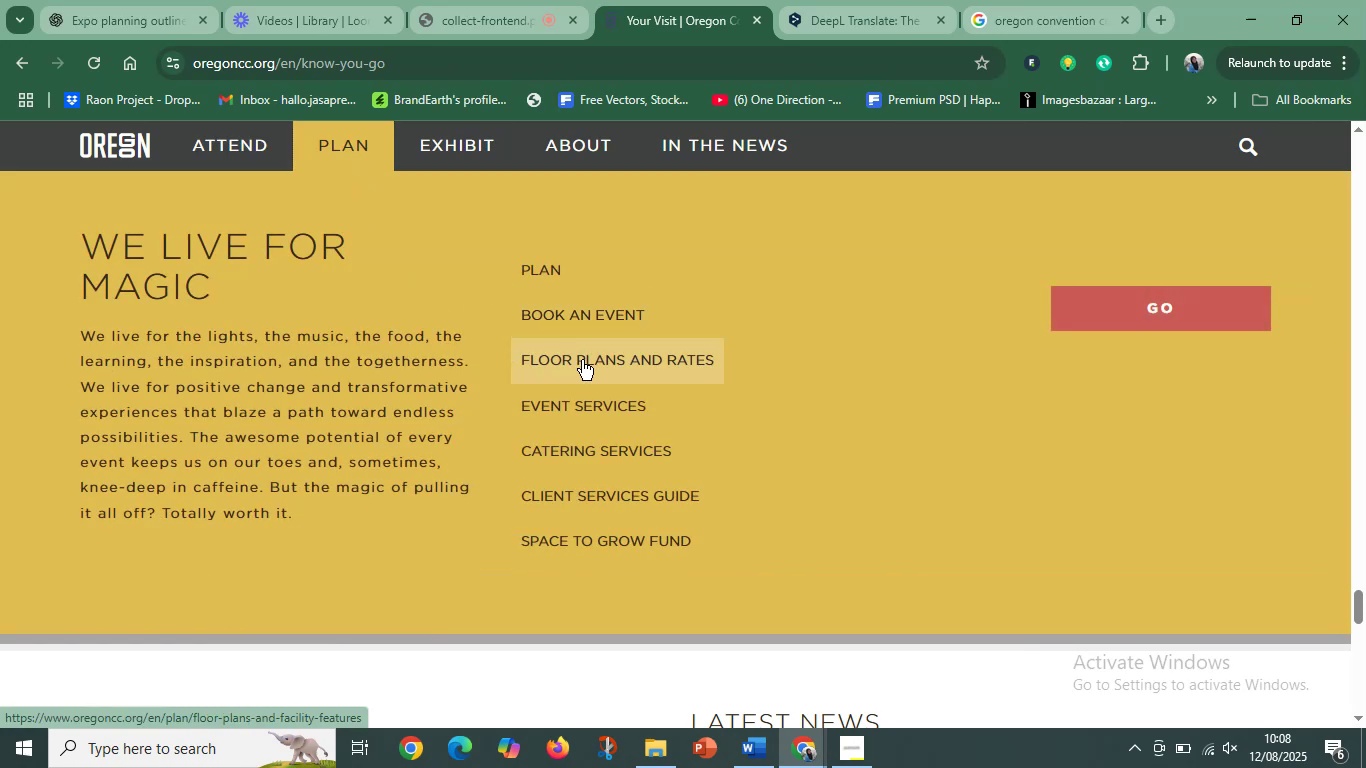 
left_click([1158, 20])
 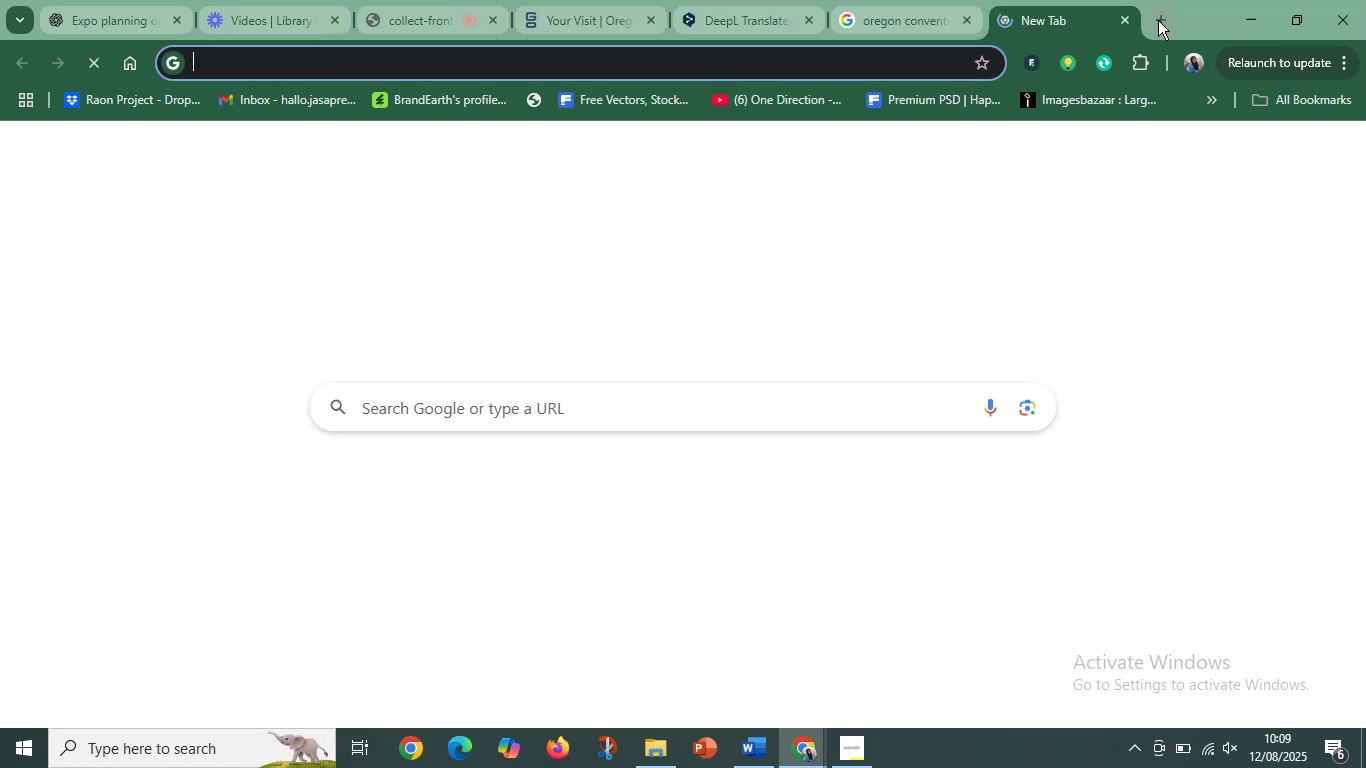 
type(oregoncc.org)
 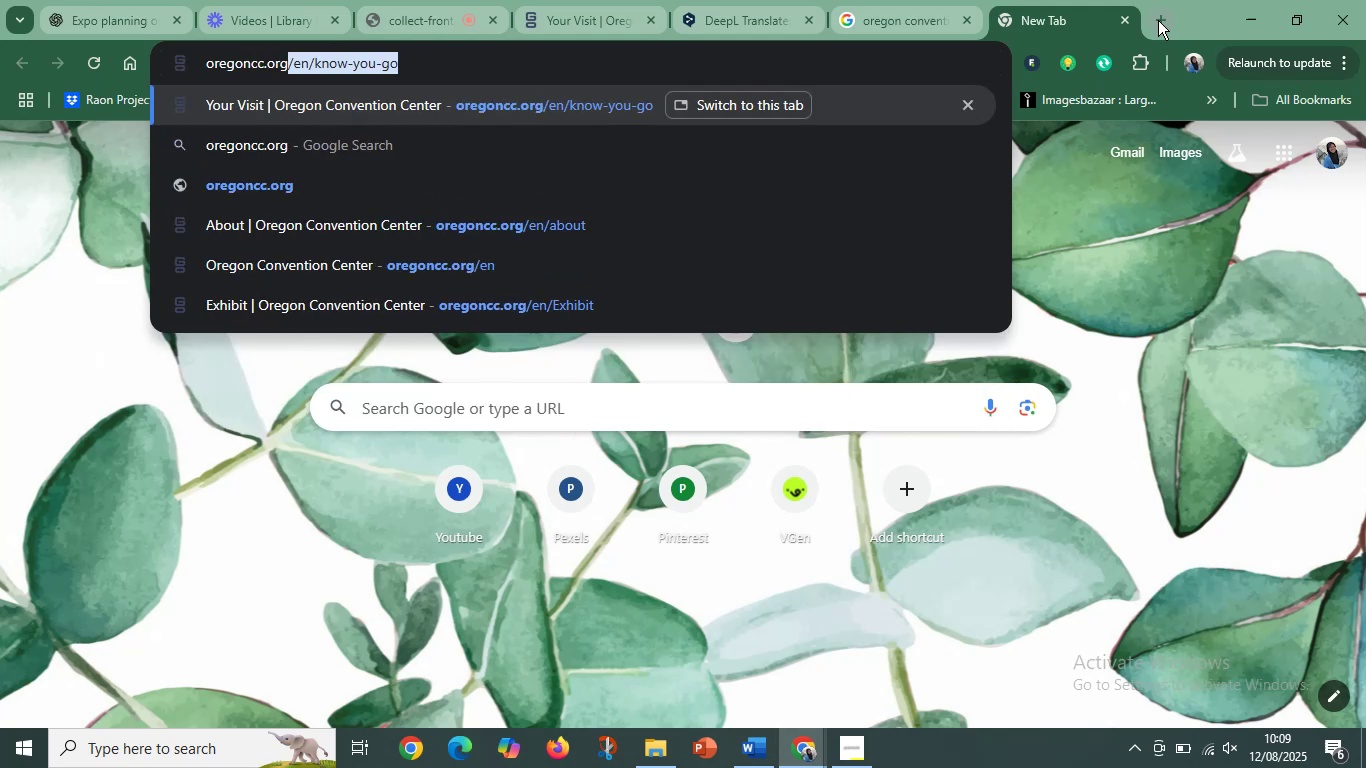 
key(Enter)
 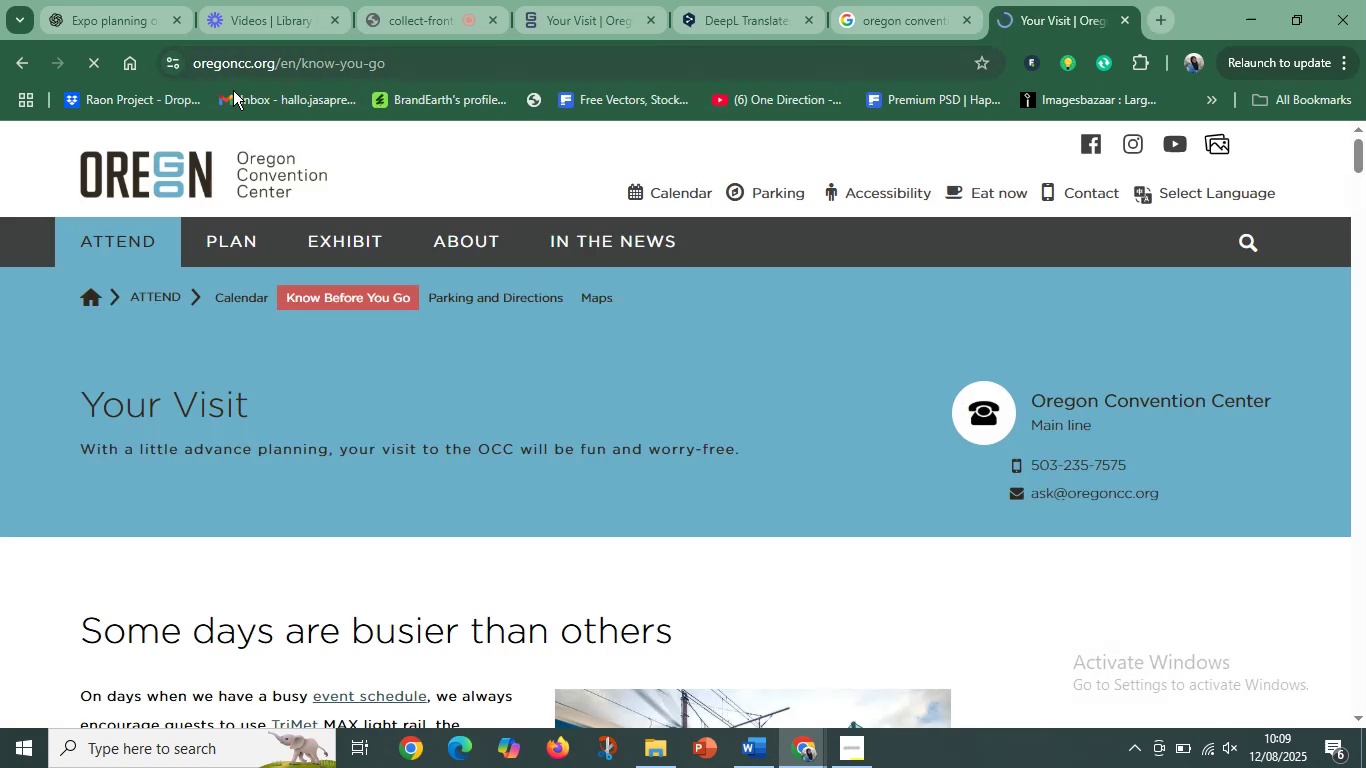 
scroll: coordinate [548, 492], scroll_direction: down, amount: 4.0
 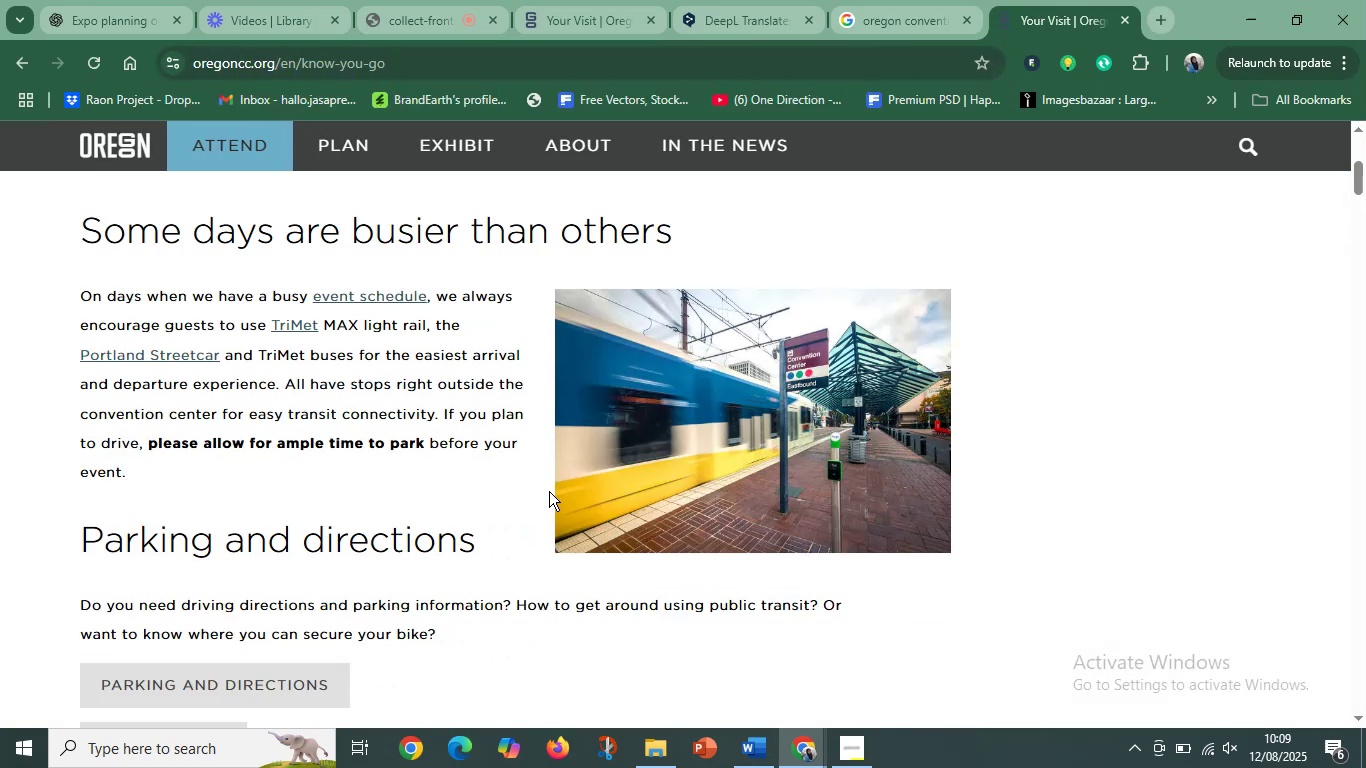 
scroll: coordinate [549, 490], scroll_direction: up, amount: 4.0
 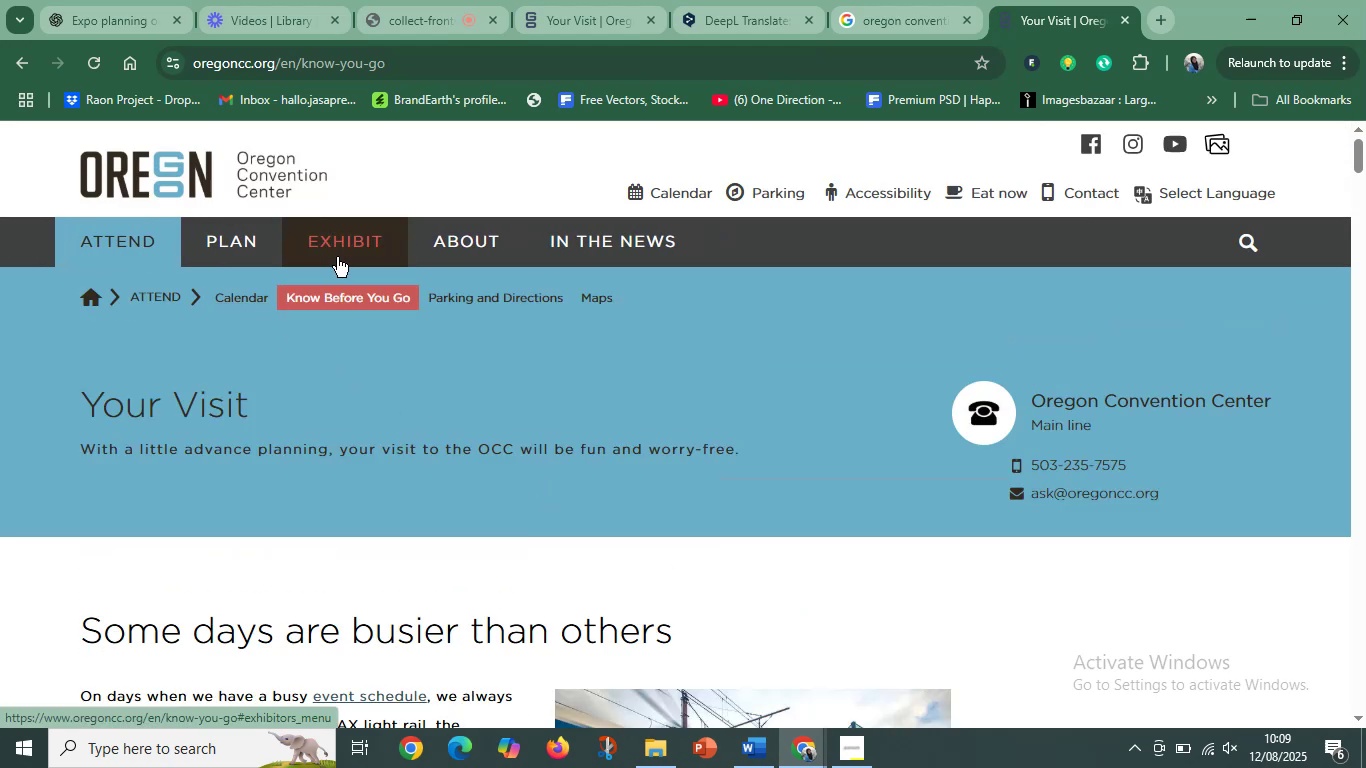 
left_click([233, 247])
 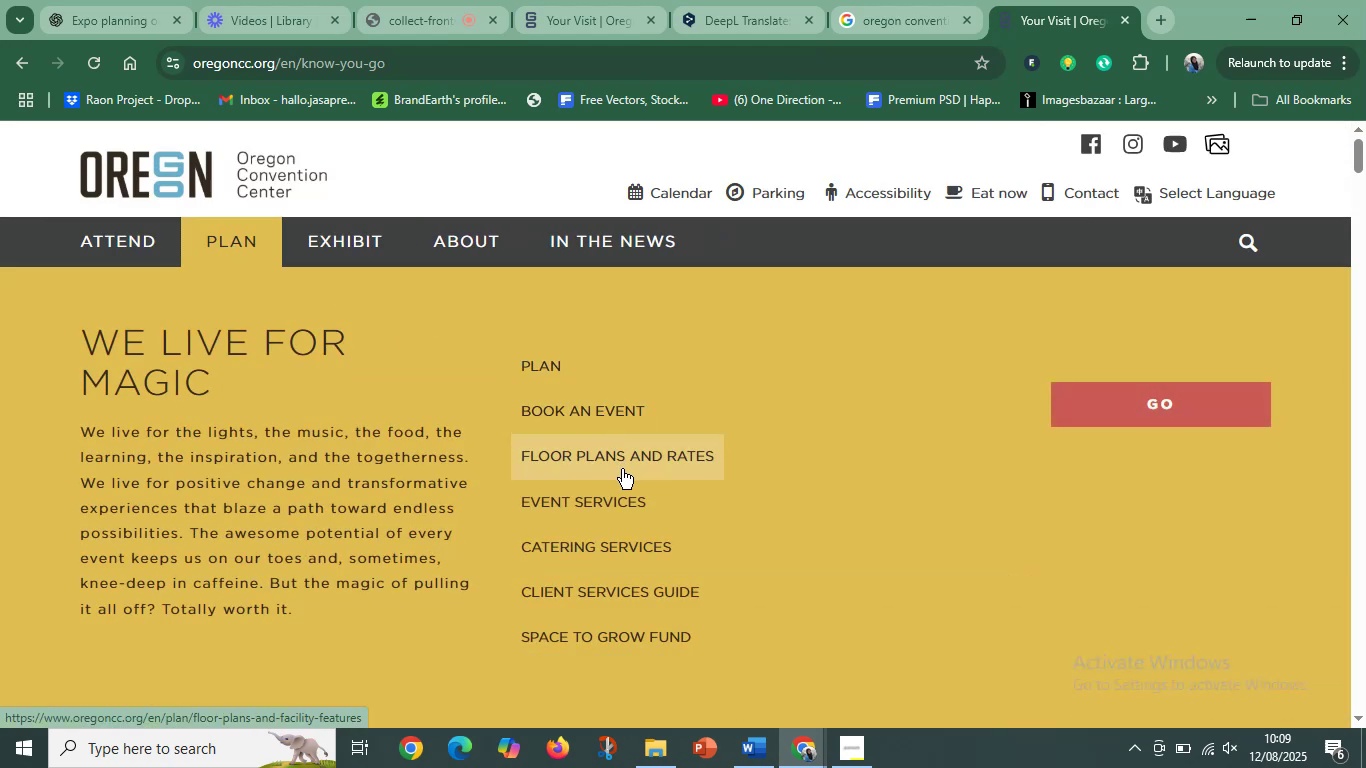 
left_click([624, 469])
 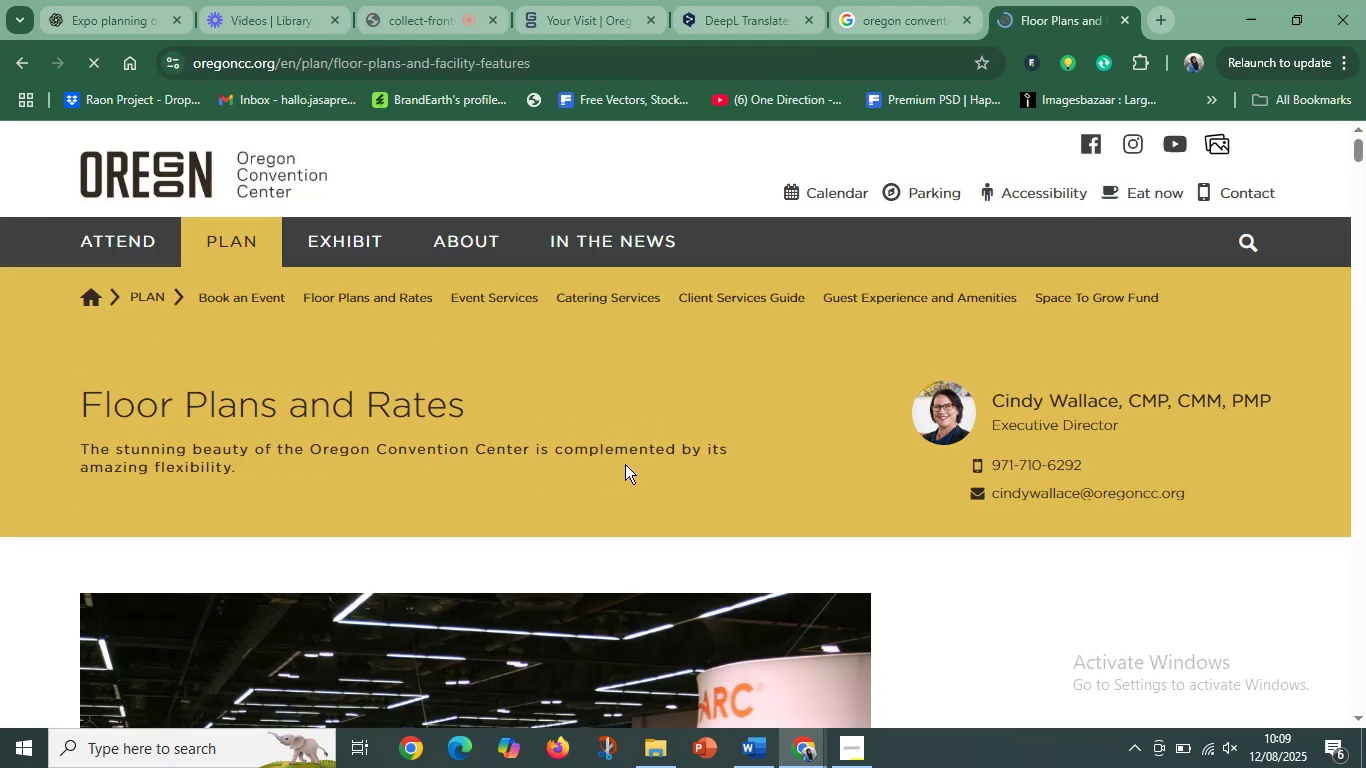 
scroll: coordinate [473, 484], scroll_direction: down, amount: 12.0
 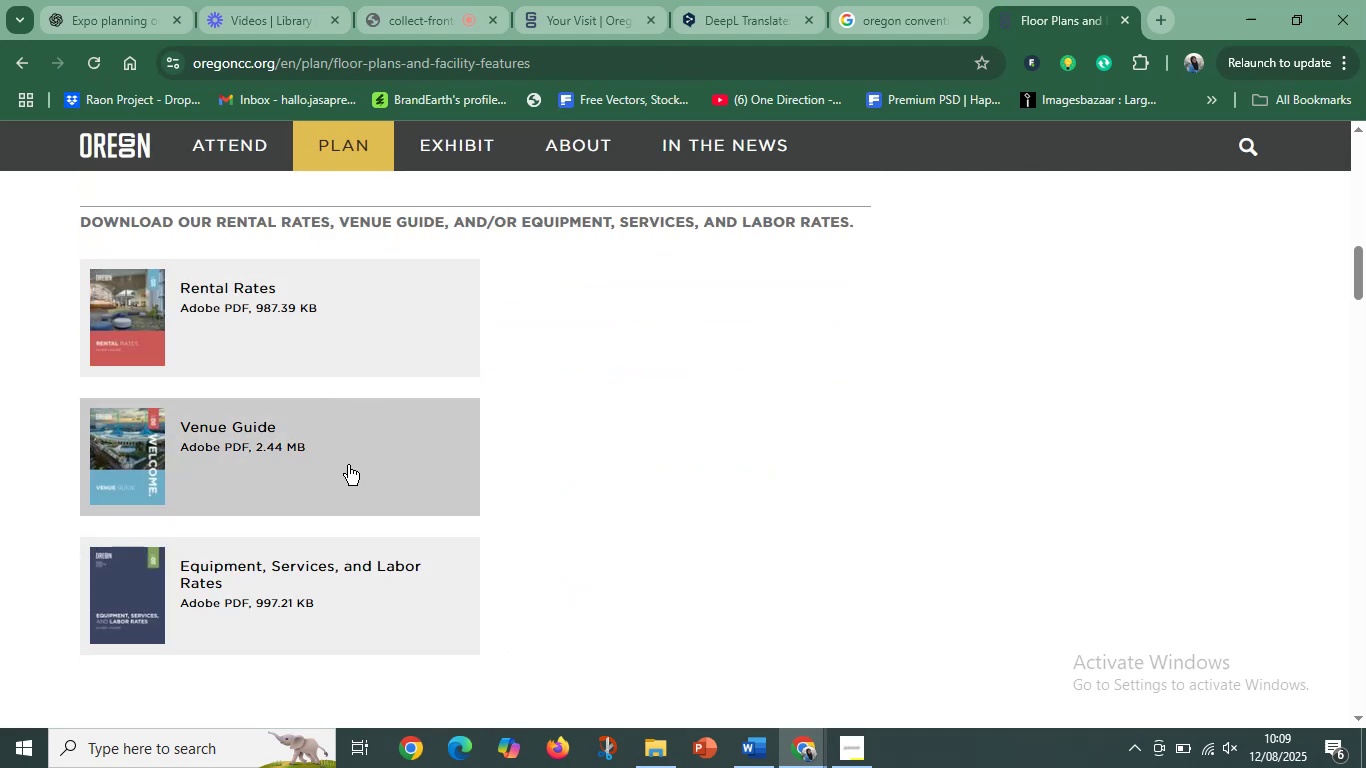 
left_click([319, 312])
 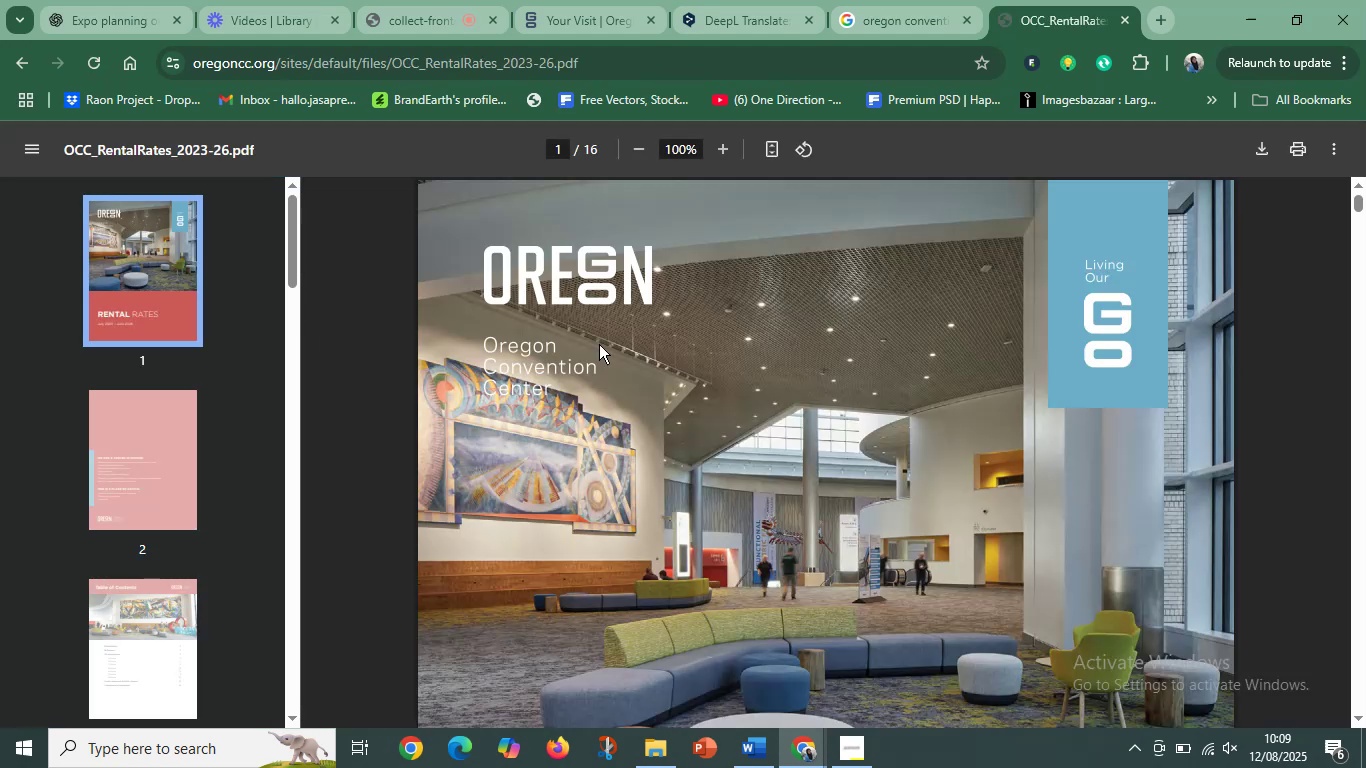 
scroll: coordinate [928, 419], scroll_direction: down, amount: 7.0
 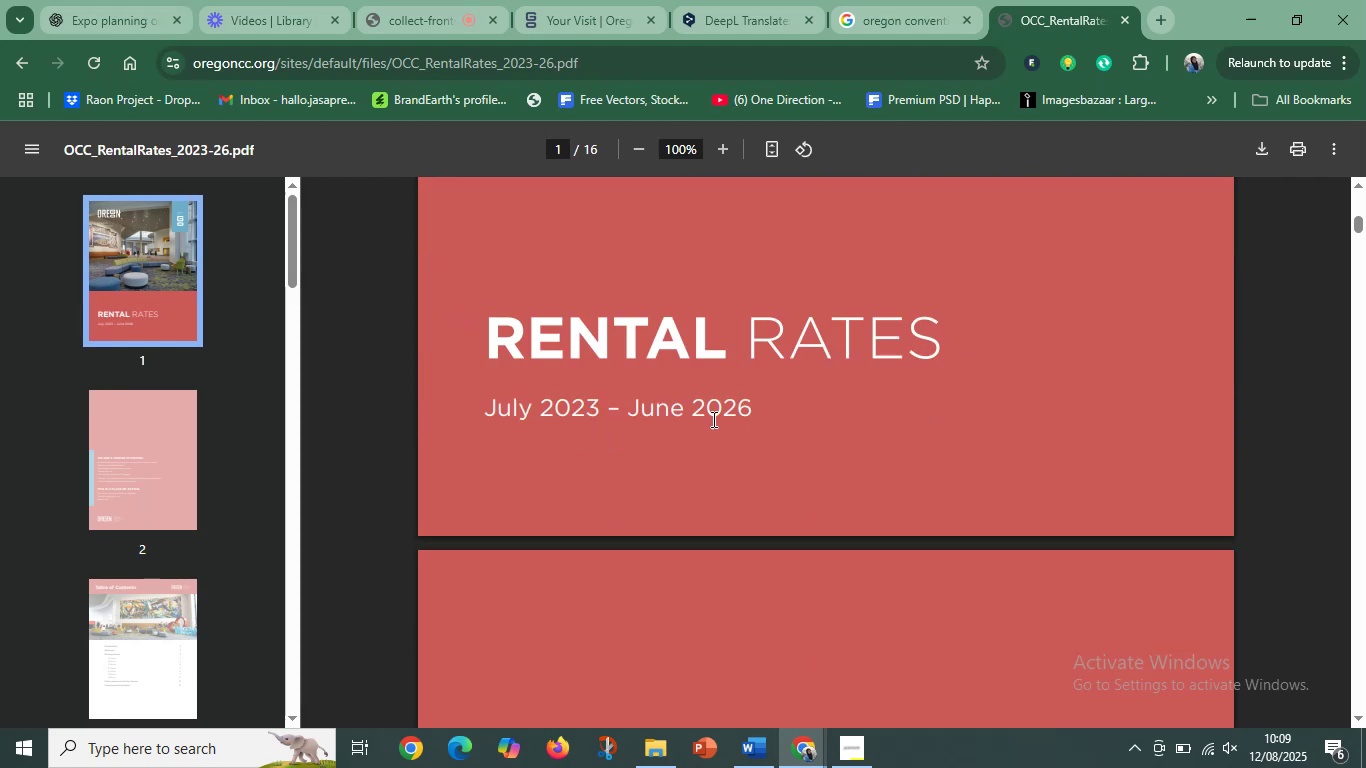 
left_click([140, 471])
 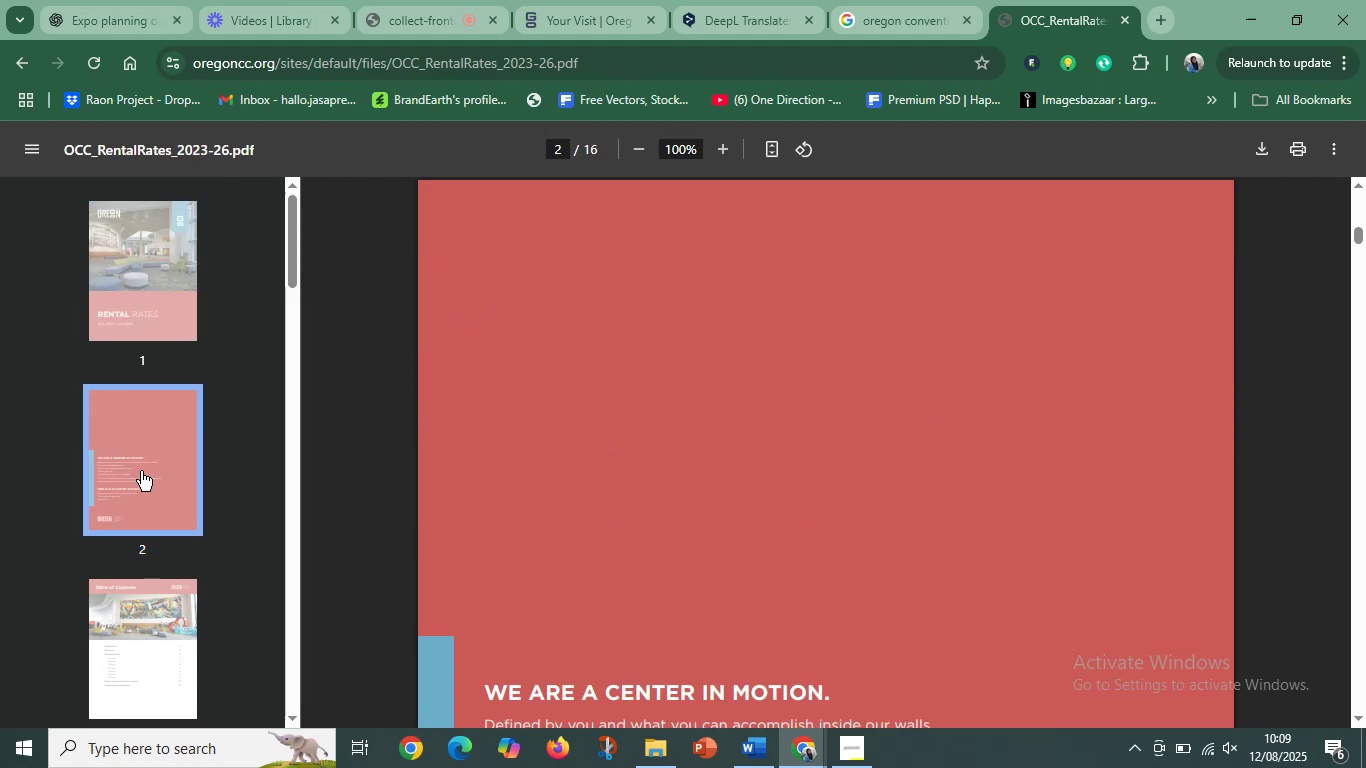 
scroll: coordinate [631, 493], scroll_direction: down, amount: 28.0
 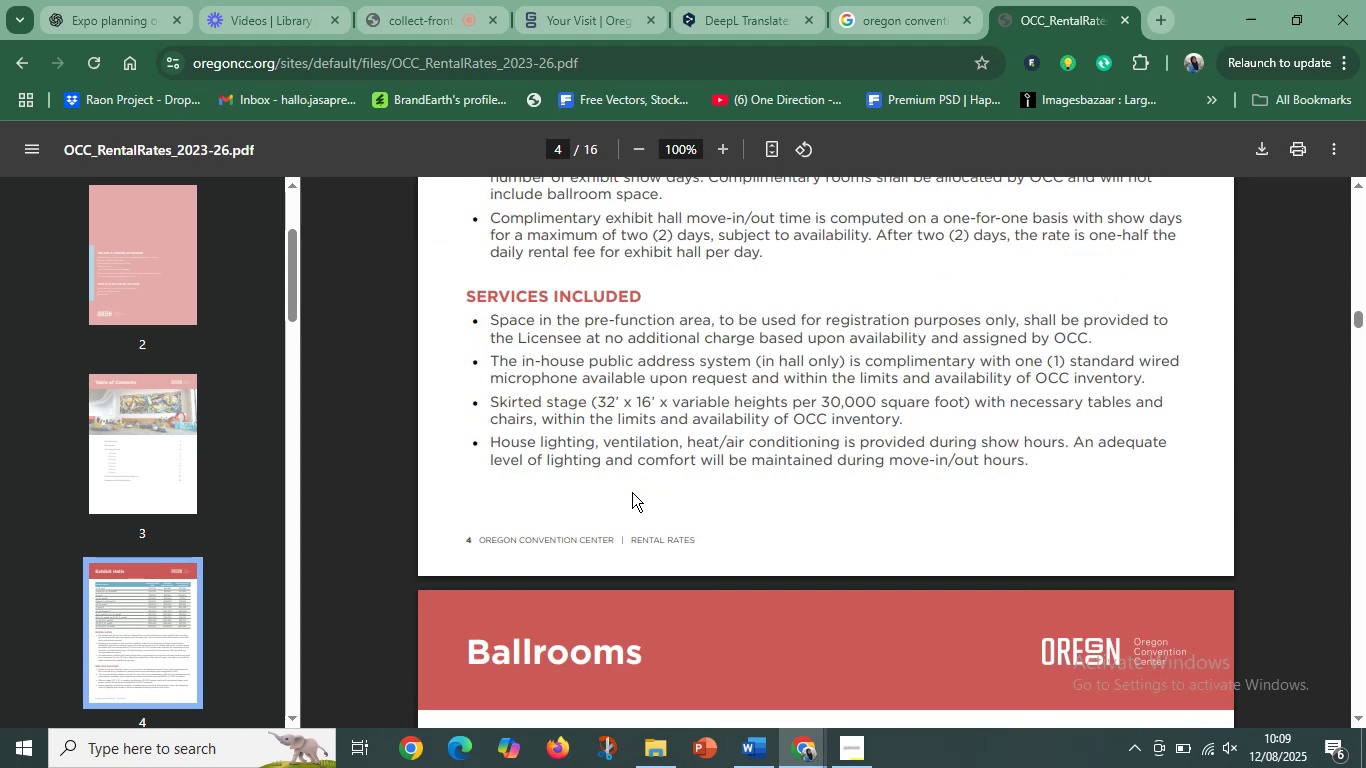 
scroll: coordinate [633, 490], scroll_direction: up, amount: 2.0
 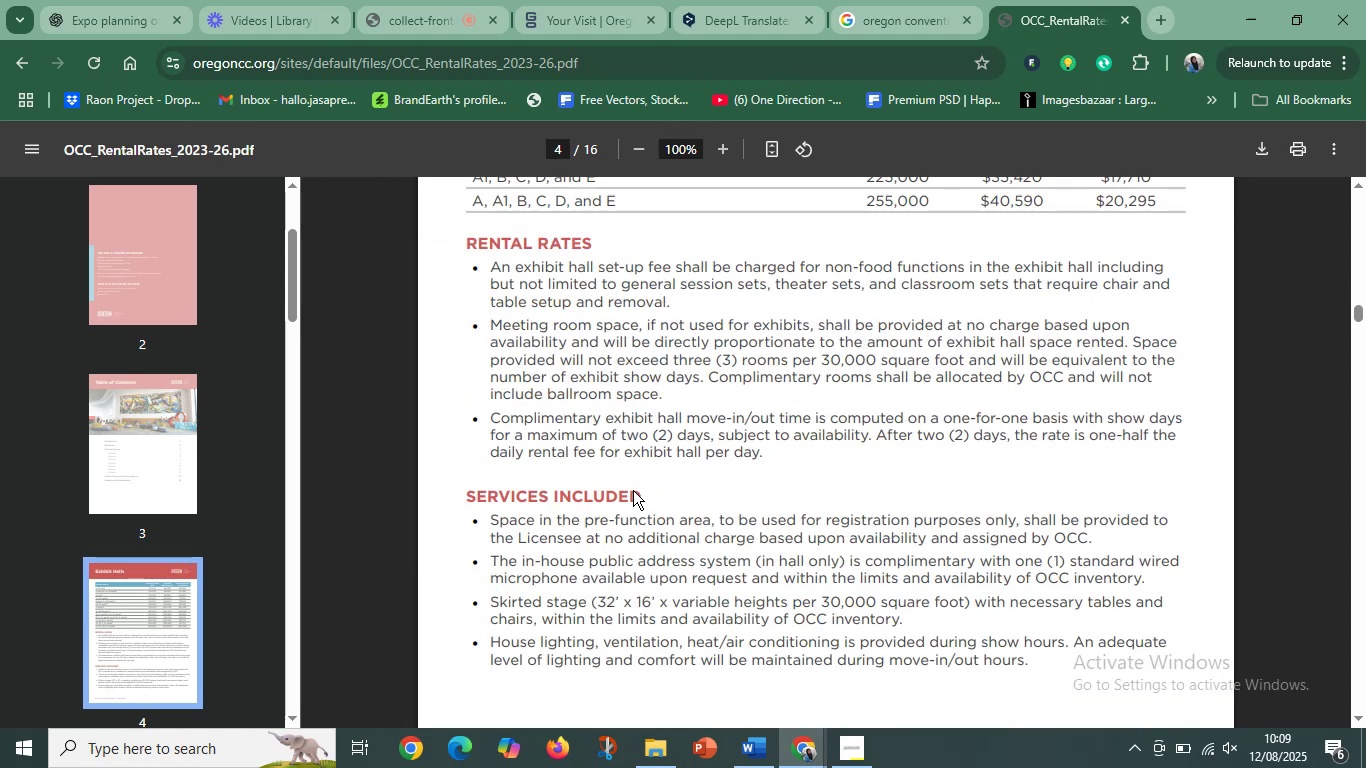 
scroll: coordinate [636, 494], scroll_direction: down, amount: 7.0
 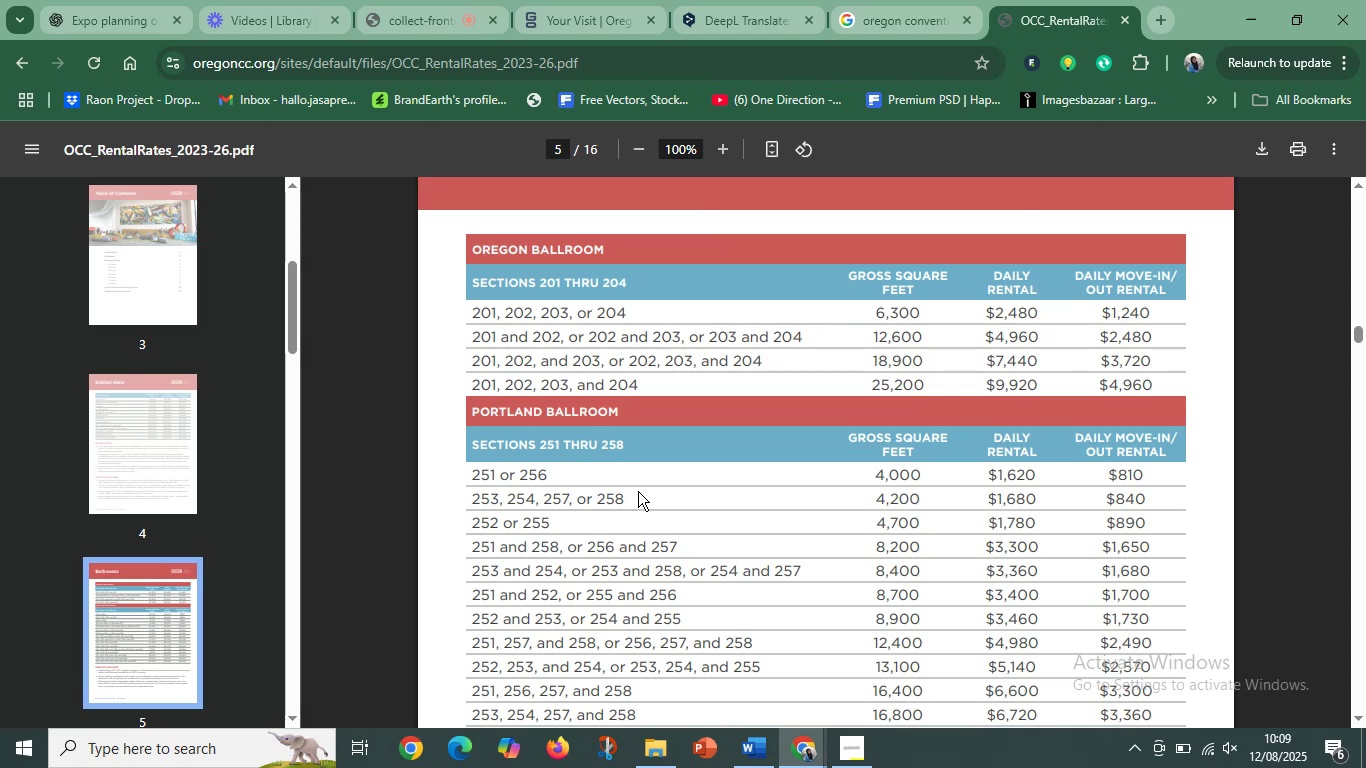 
wait(8.1)
 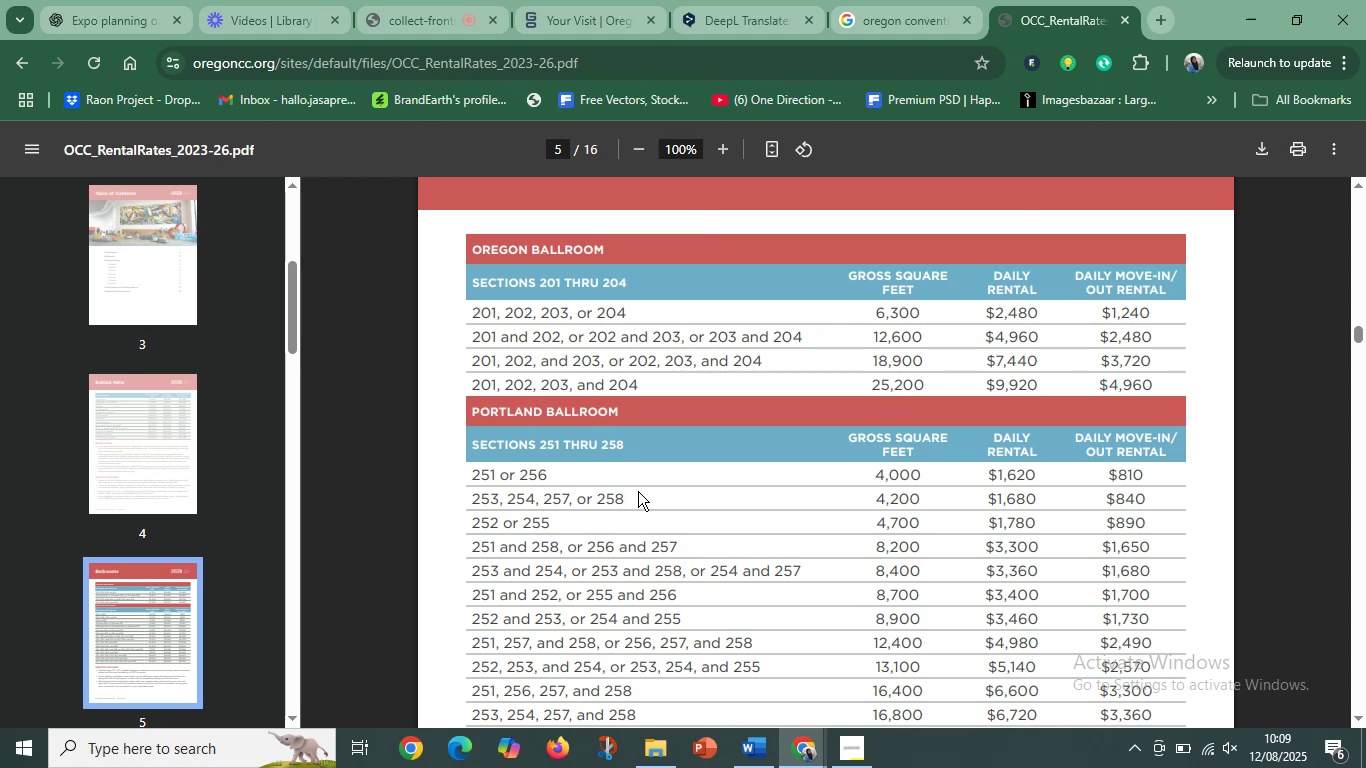 
scroll: coordinate [674, 521], scroll_direction: down, amount: 5.0
 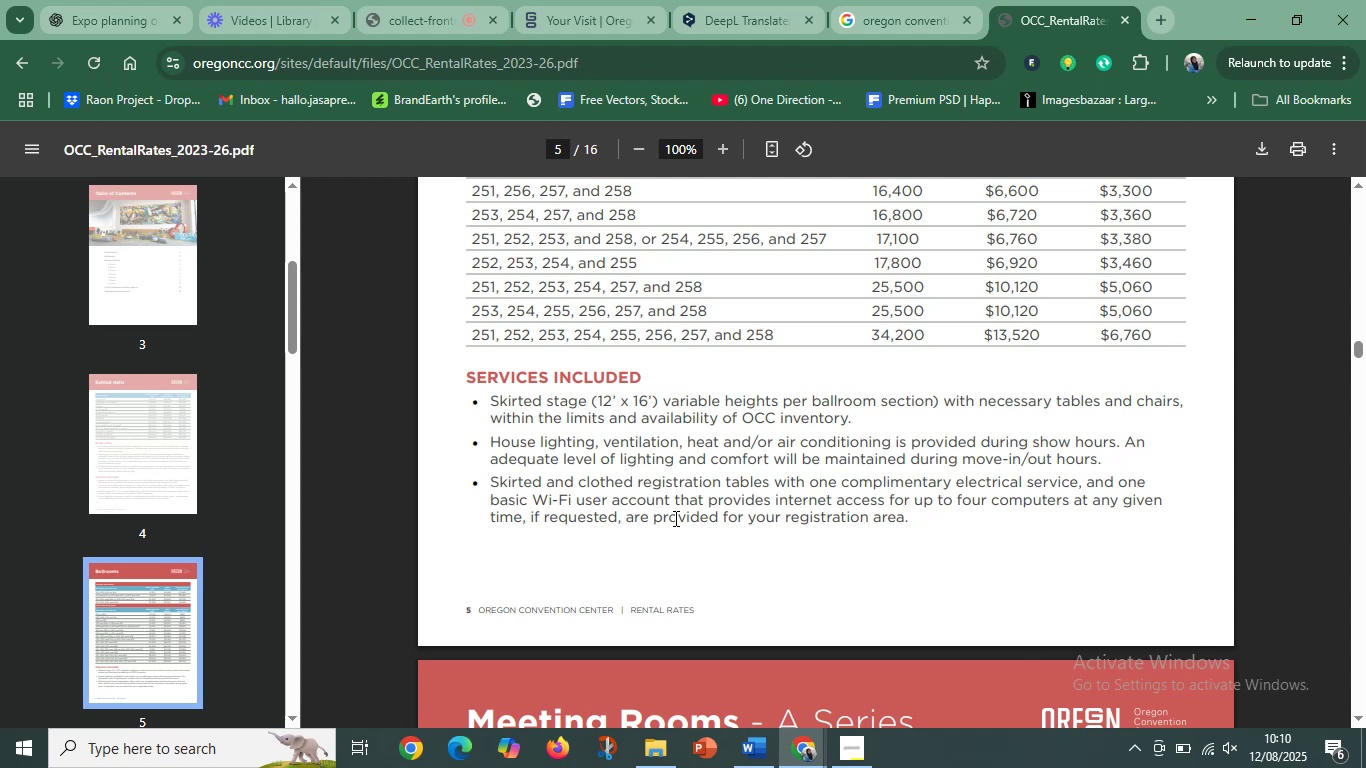 
scroll: coordinate [673, 513], scroll_direction: none, amount: 0.0
 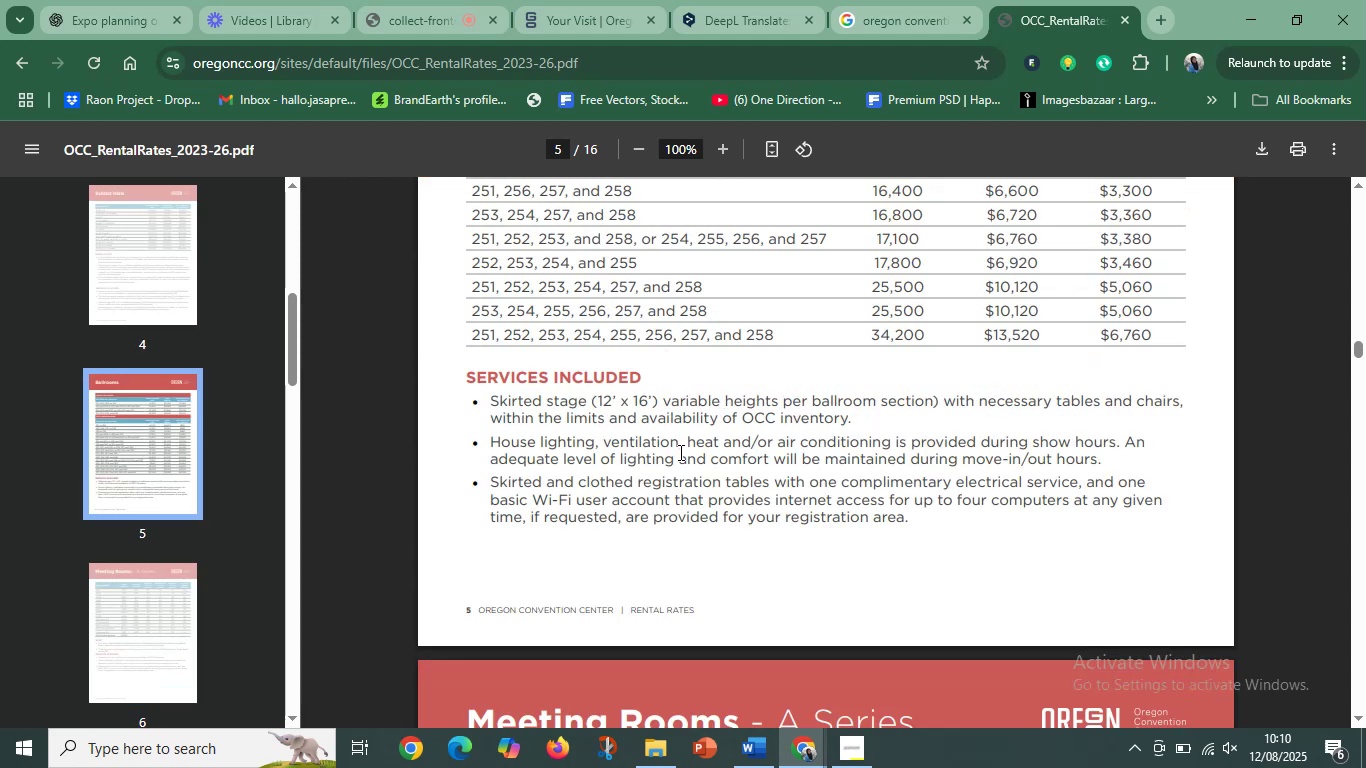 
scroll: coordinate [692, 473], scroll_direction: down, amount: 4.0
 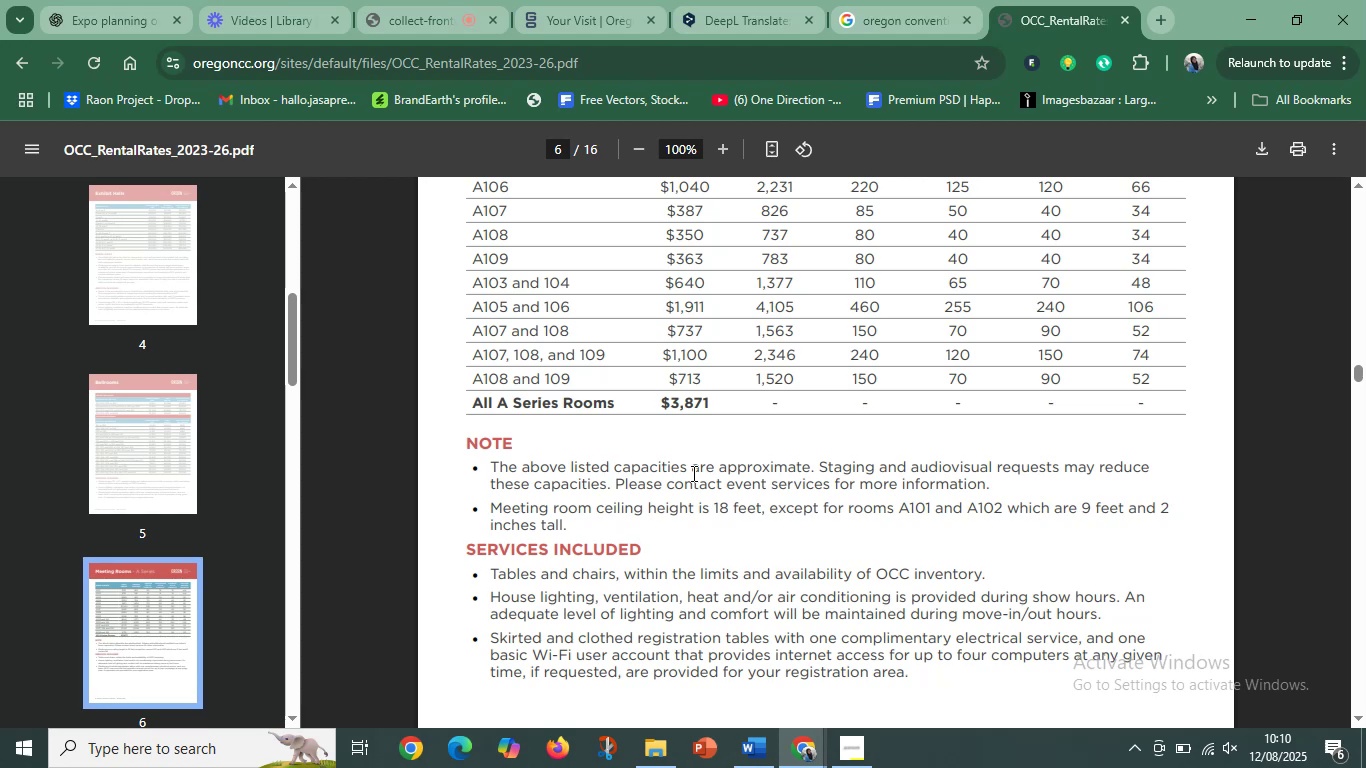 
wait(6.8)
 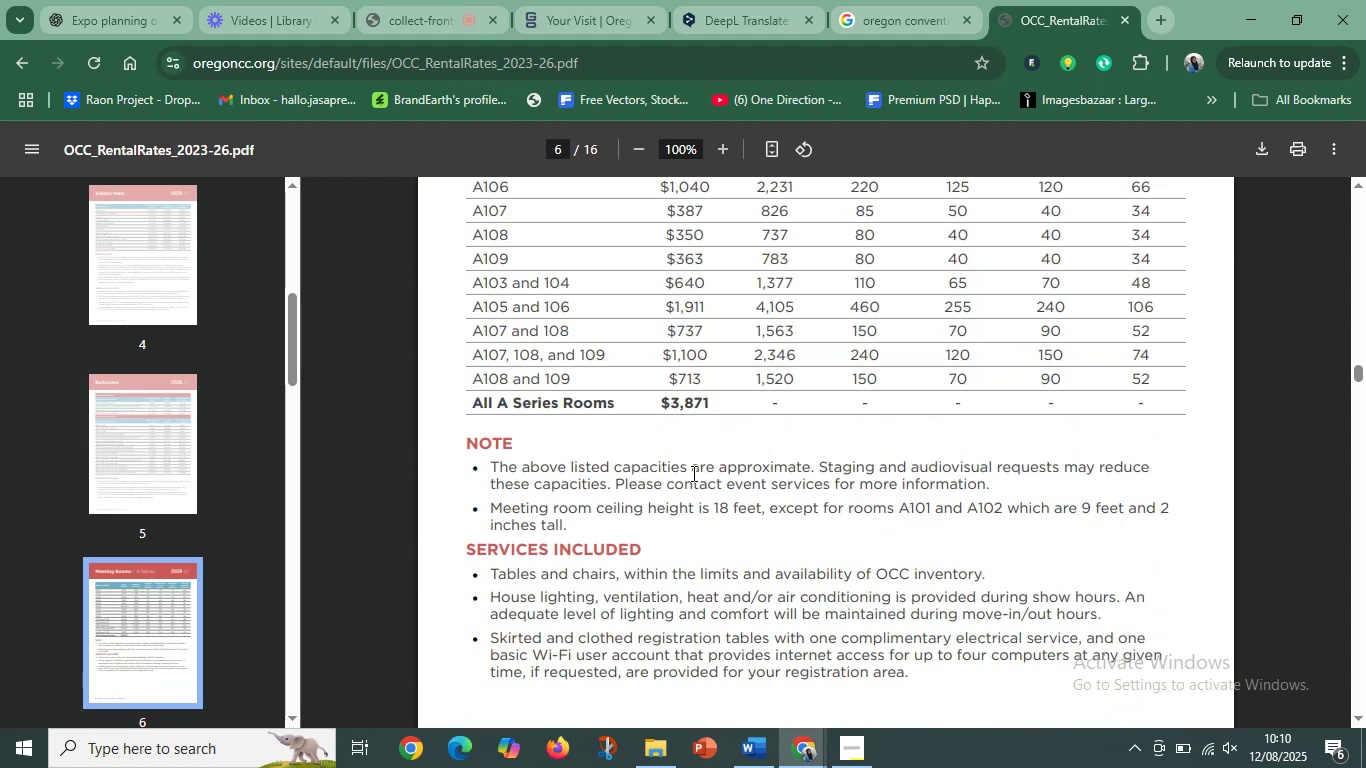 
scroll: coordinate [761, 496], scroll_direction: down, amount: 17.0
 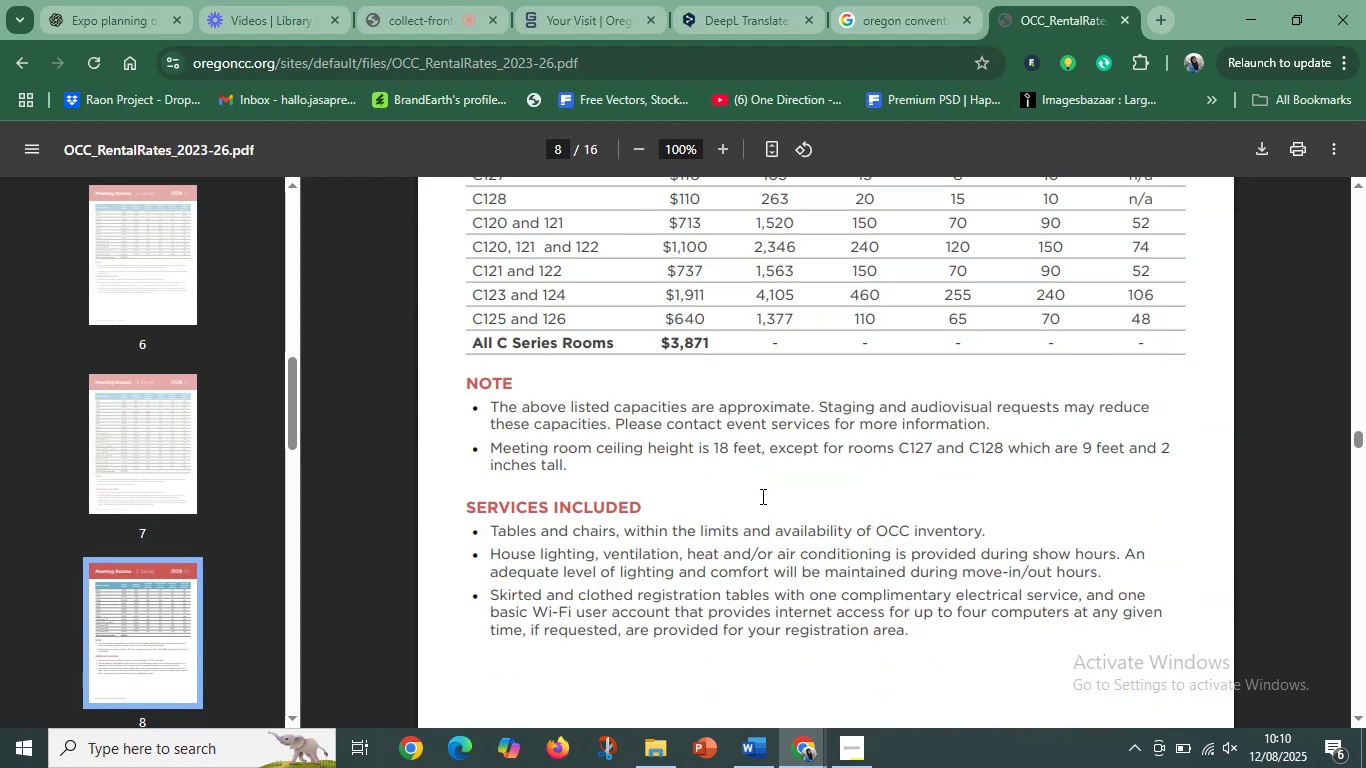 
scroll: coordinate [879, 512], scroll_direction: up, amount: 5.0
 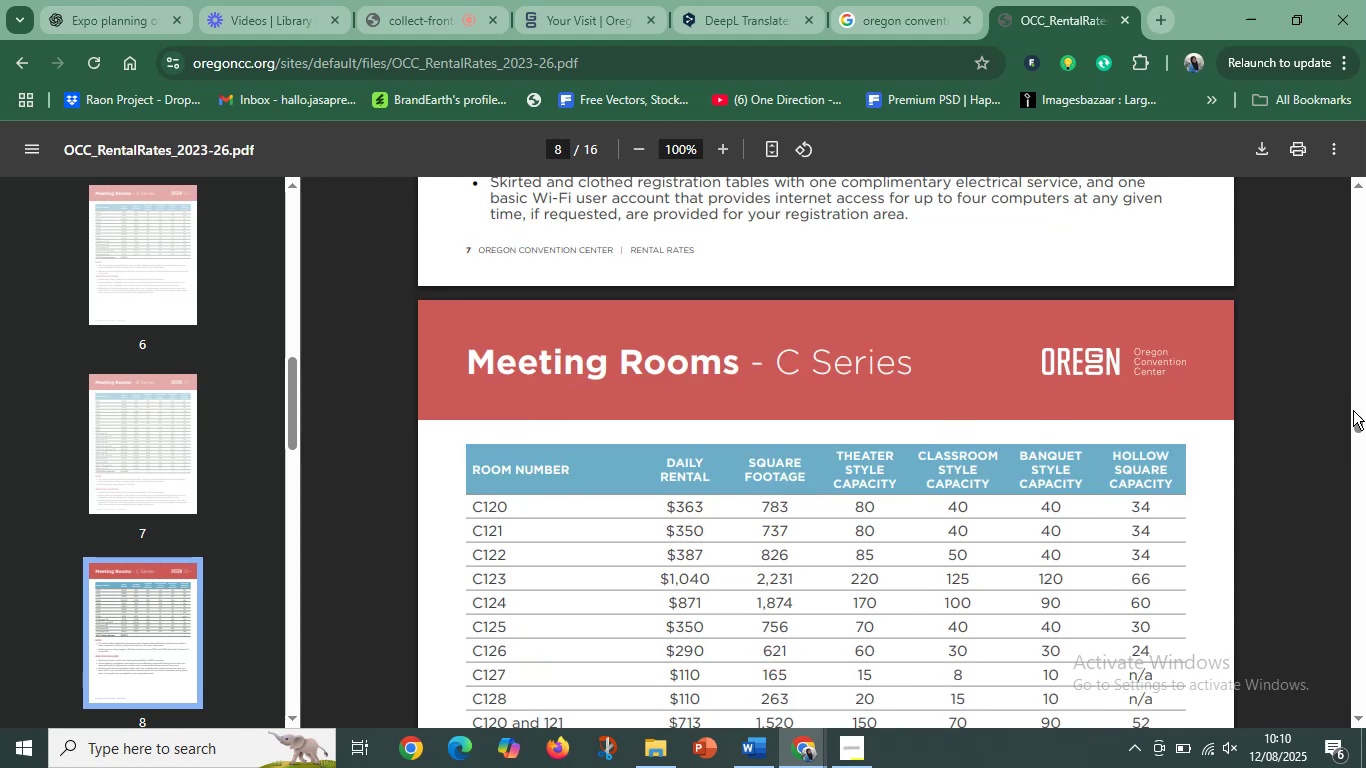 
left_click_drag(start_coordinate=[1358, 421], to_coordinate=[1331, 267])
 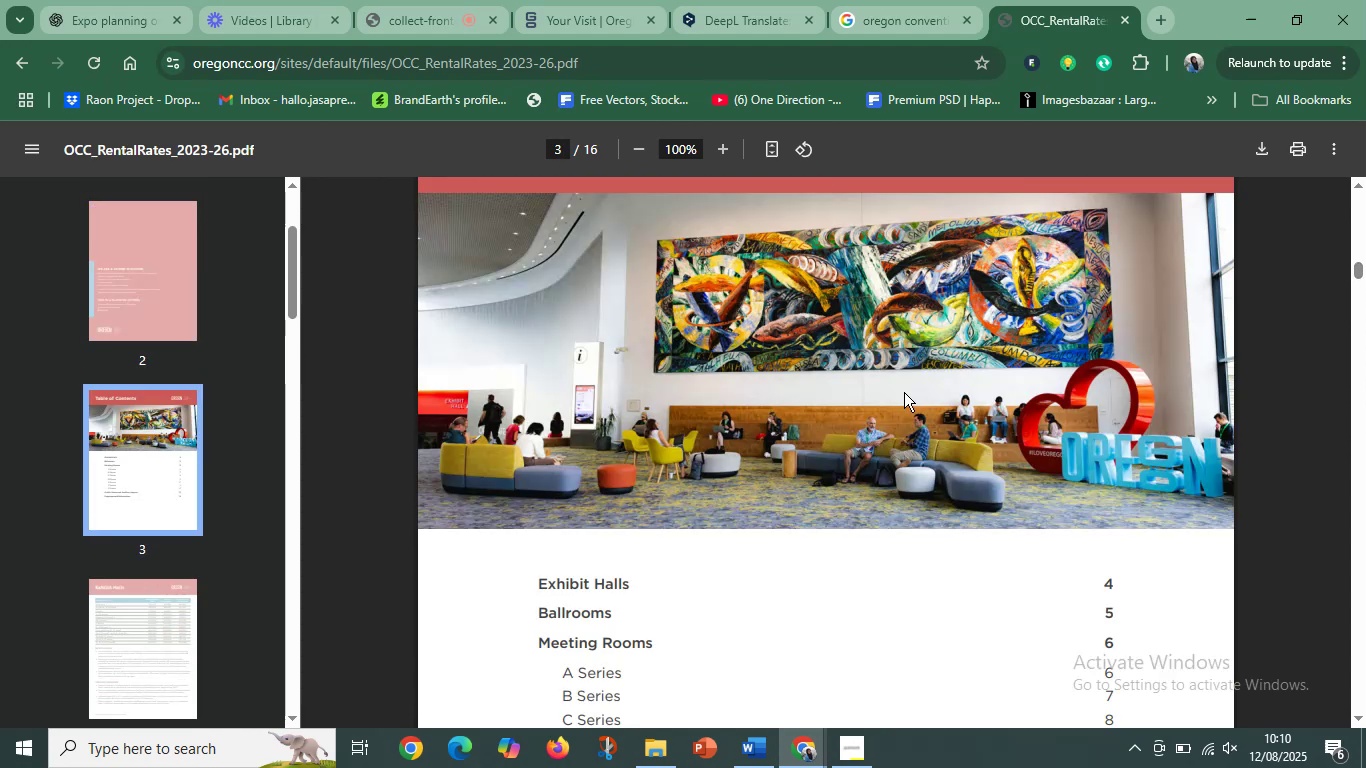 
left_click([904, 392])
 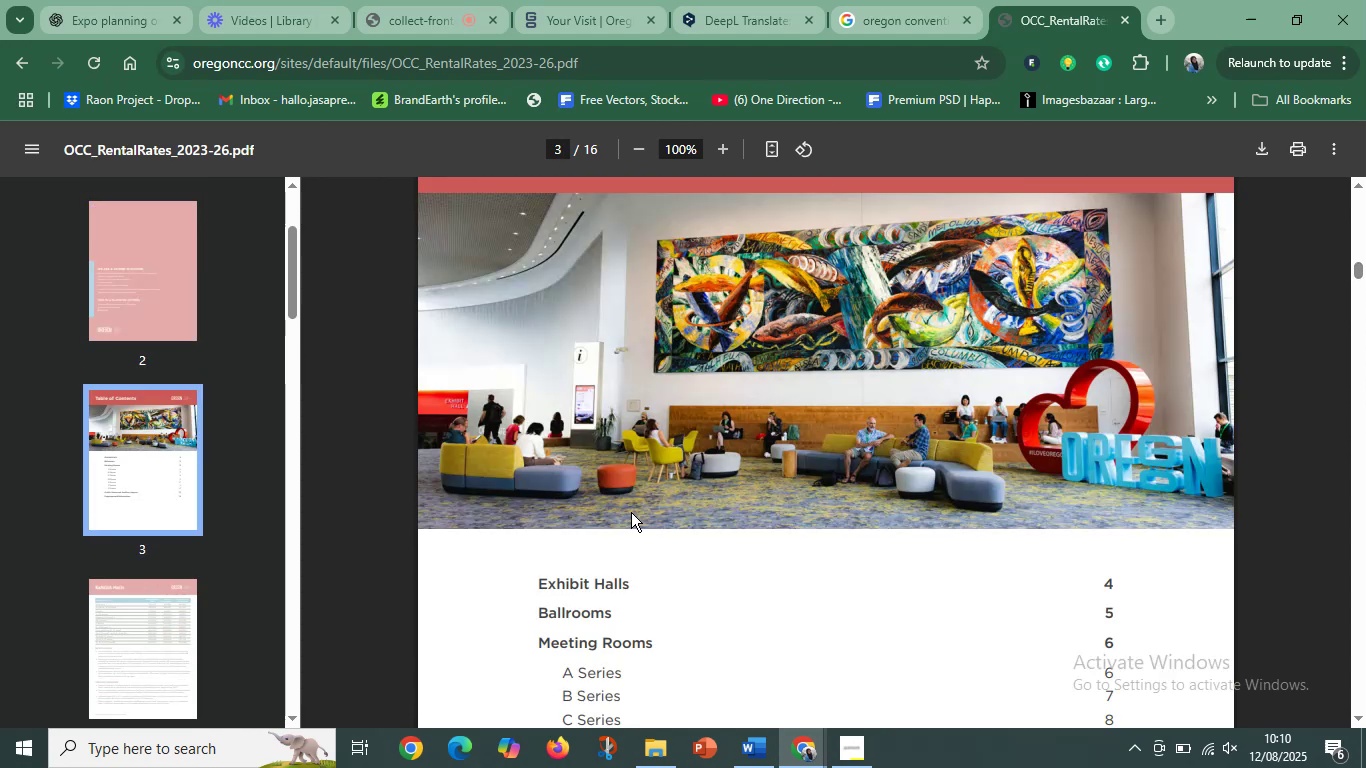 
scroll: coordinate [631, 512], scroll_direction: down, amount: 10.0
 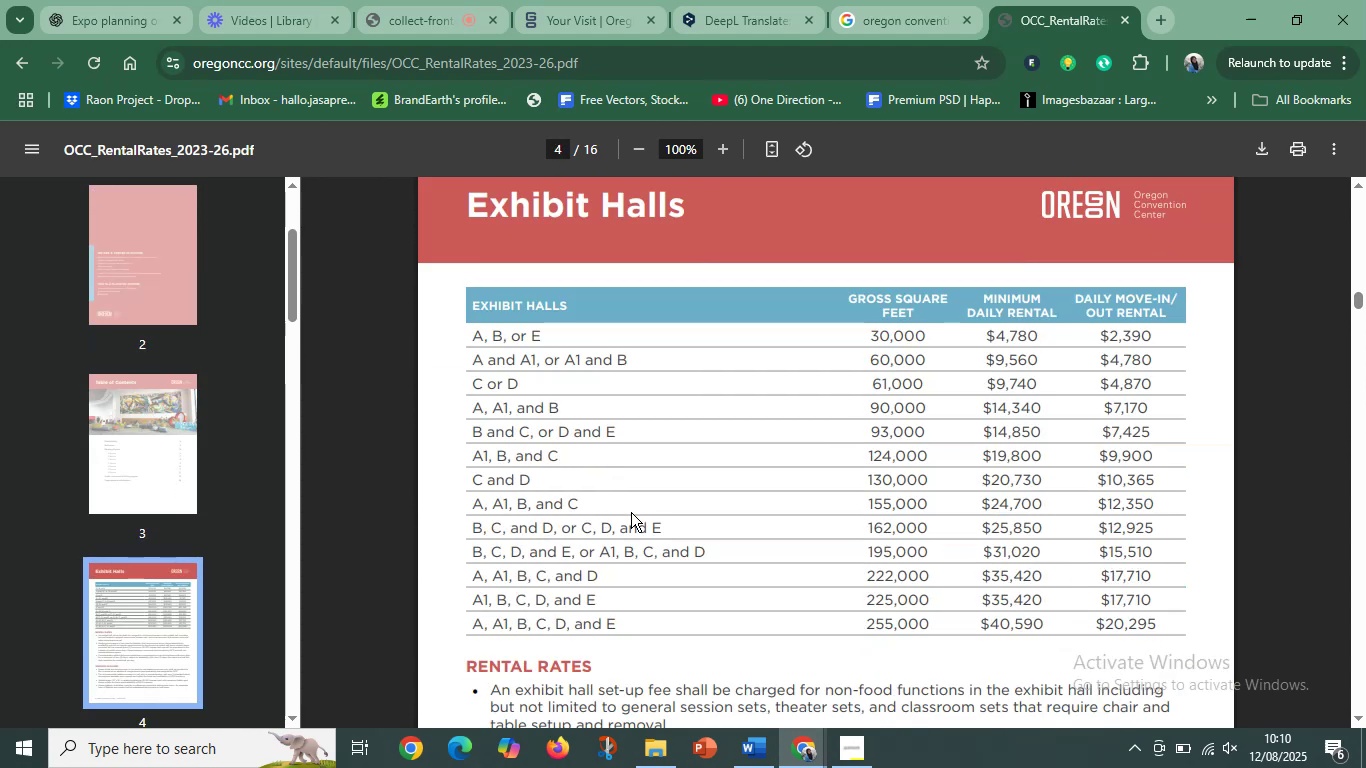 
scroll: coordinate [631, 512], scroll_direction: up, amount: 1.0
 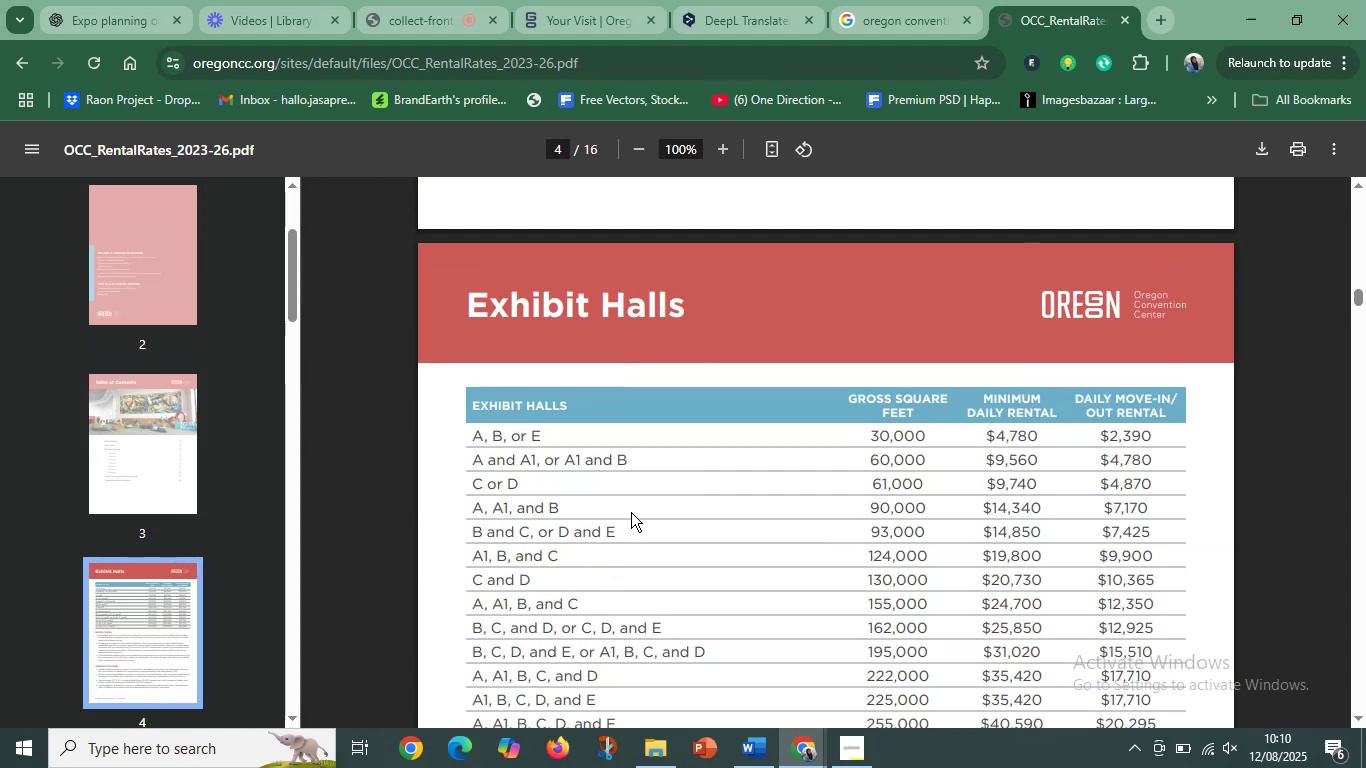 
scroll: coordinate [642, 521], scroll_direction: down, amount: 4.0
 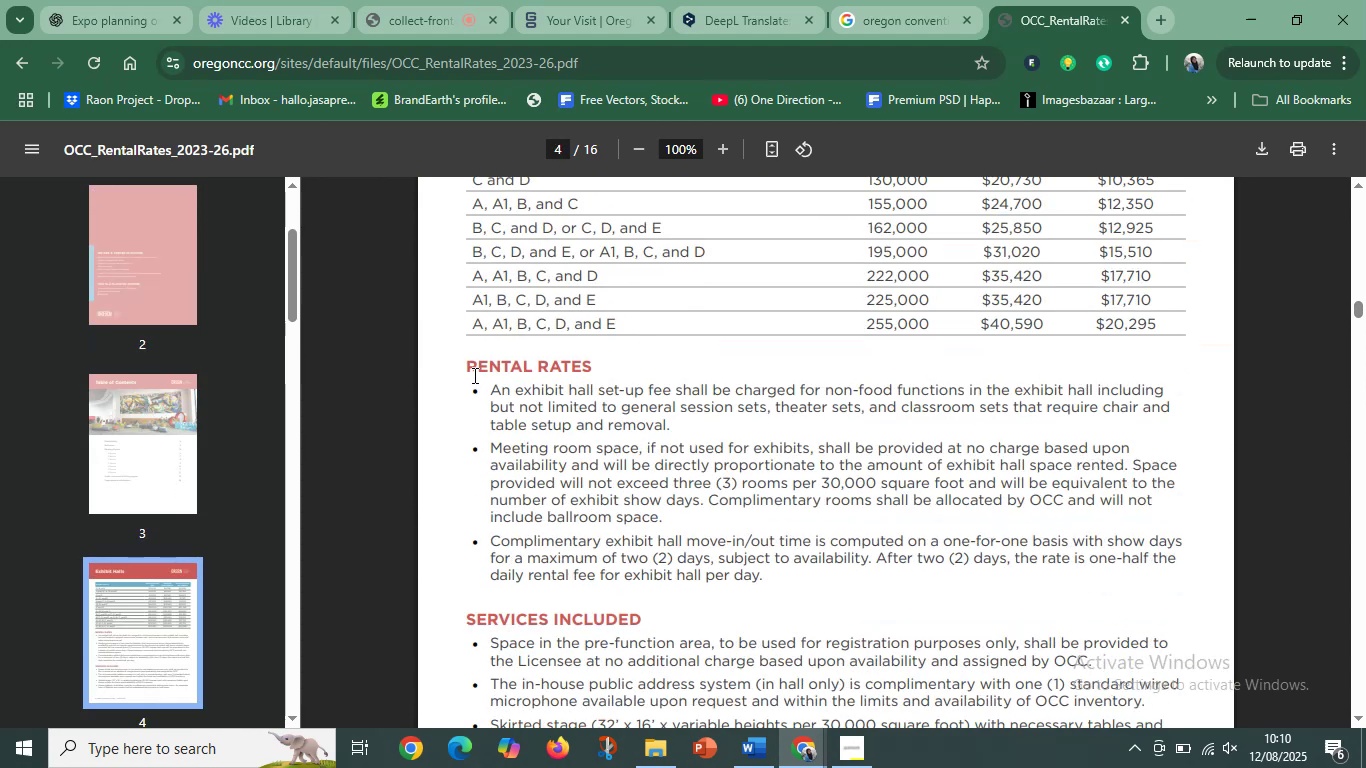 
left_click_drag(start_coordinate=[468, 365], to_coordinate=[1035, 583])
 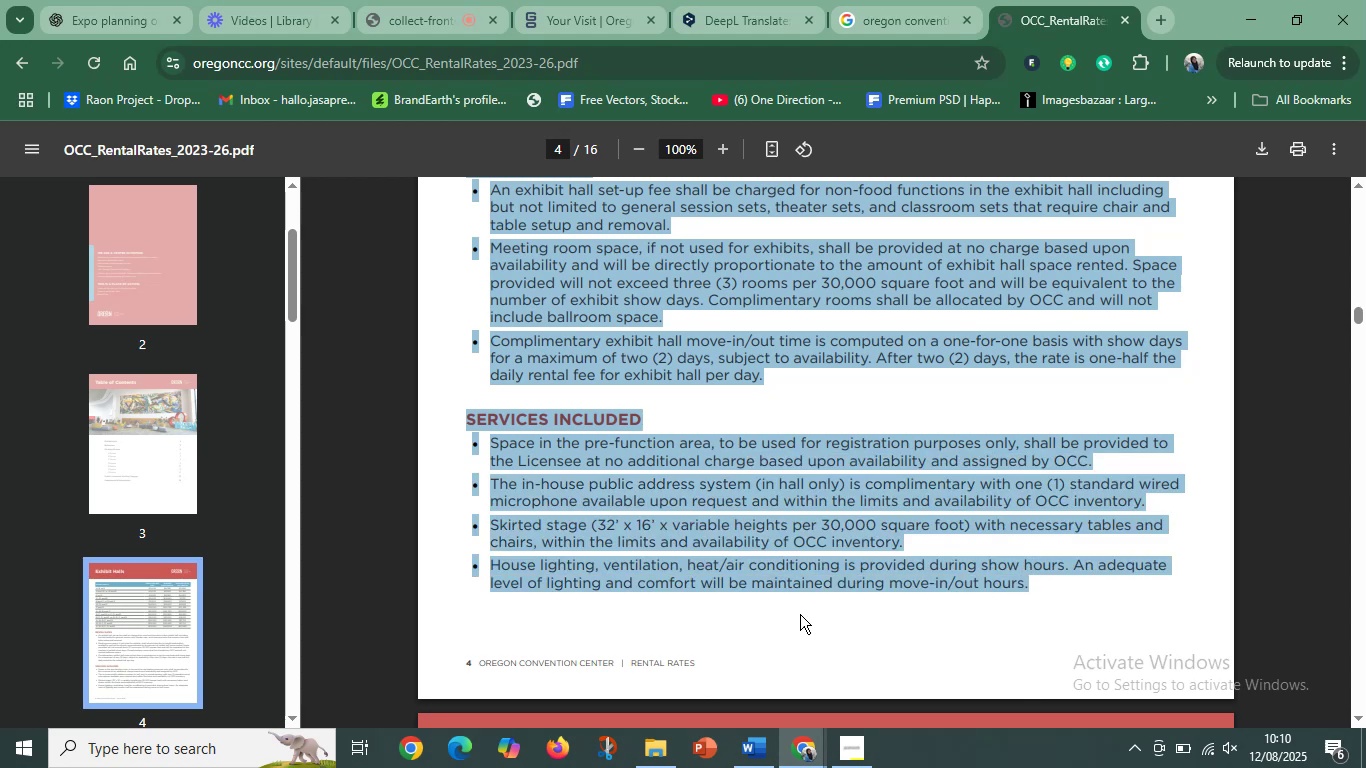 
scroll: coordinate [738, 565], scroll_direction: down, amount: 2.0
 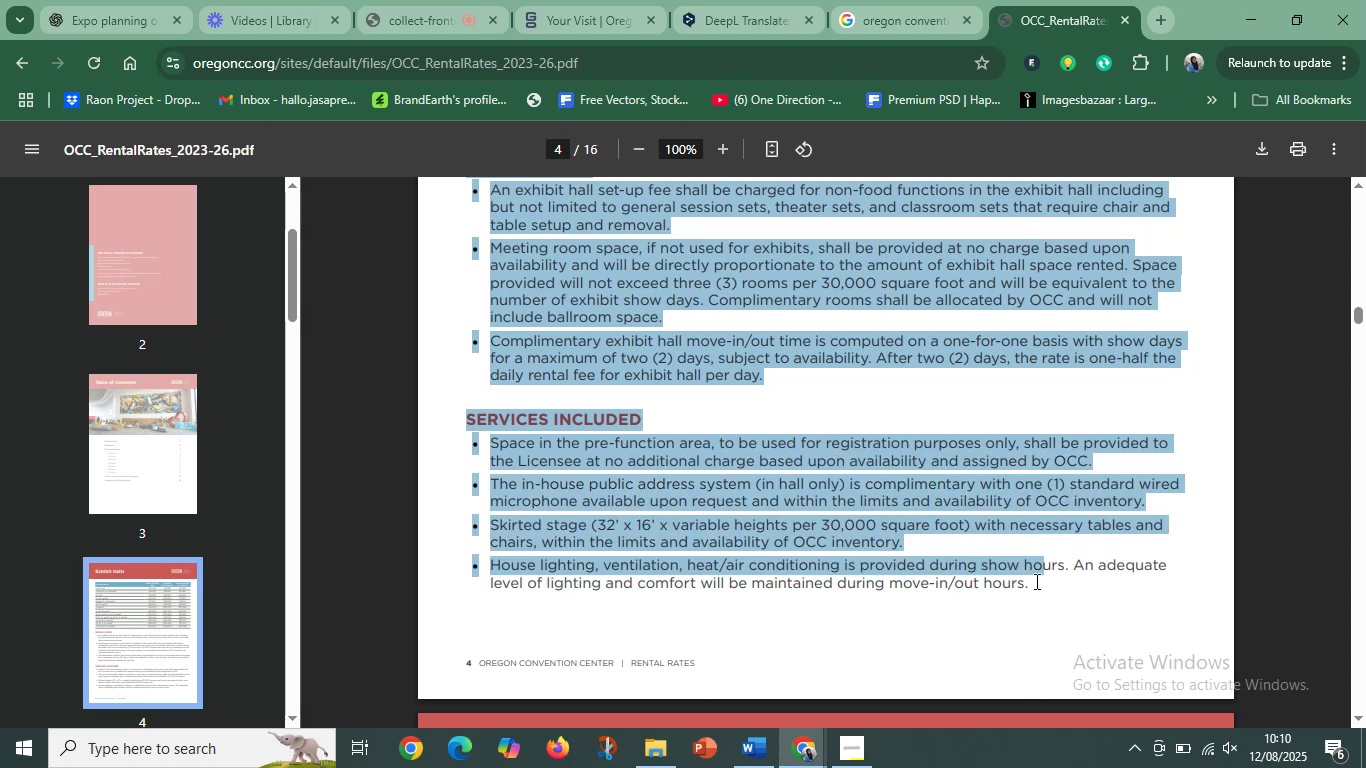 
key(Control+C)
 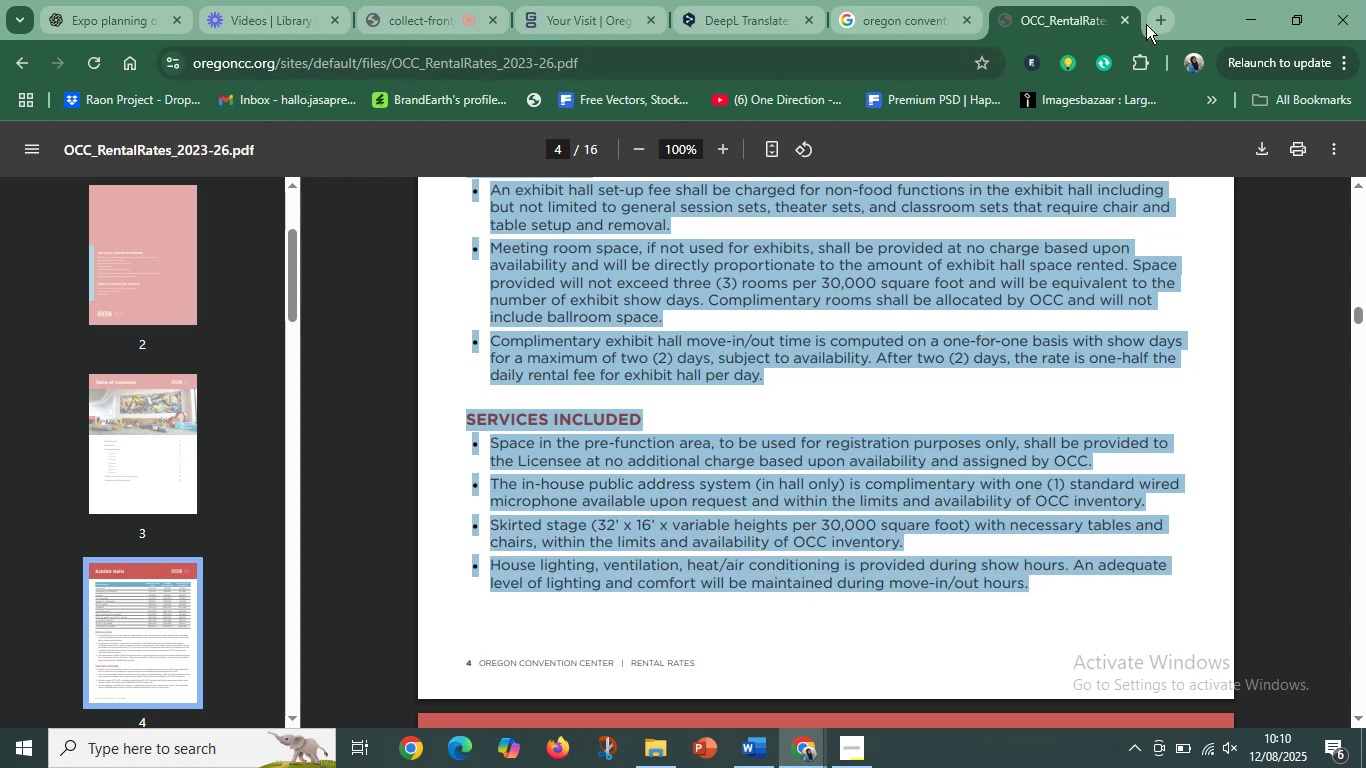 
left_click([1160, 25])
 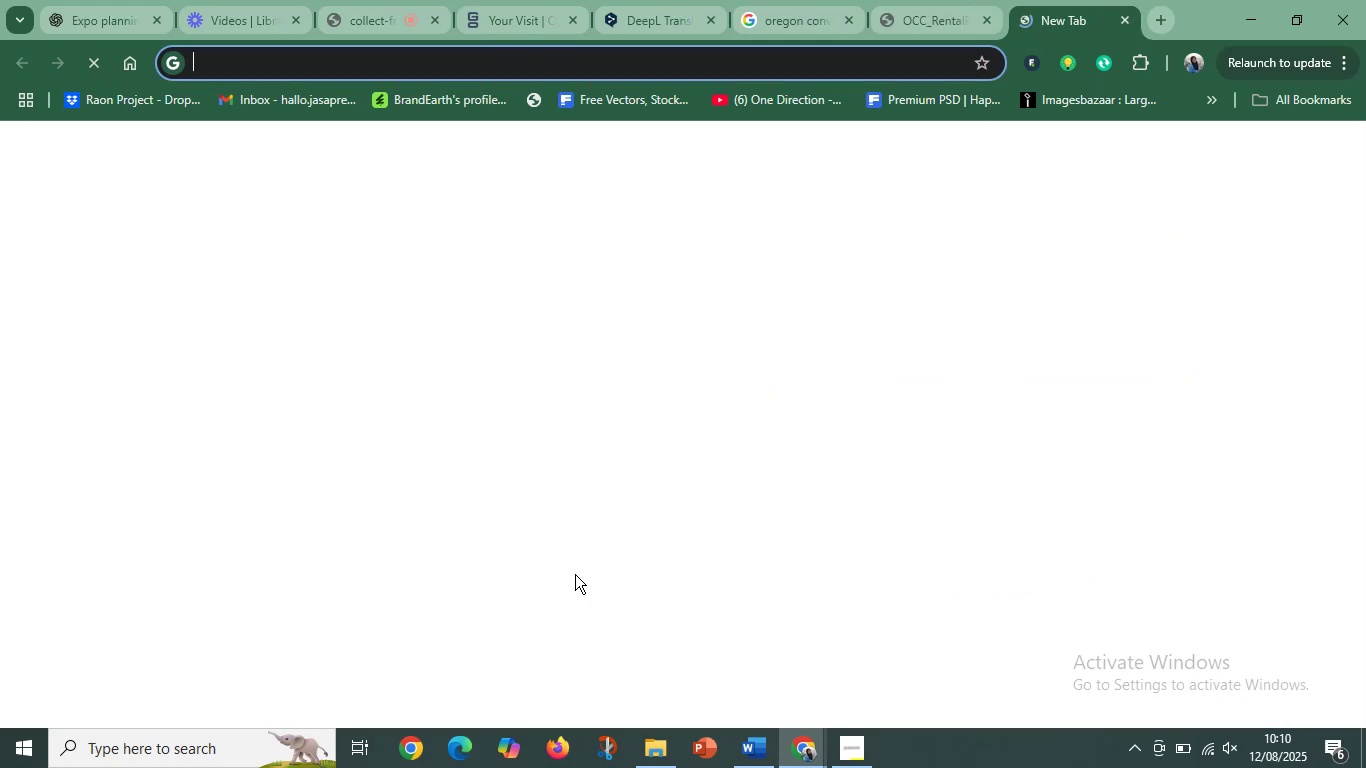 
type(deepl)
 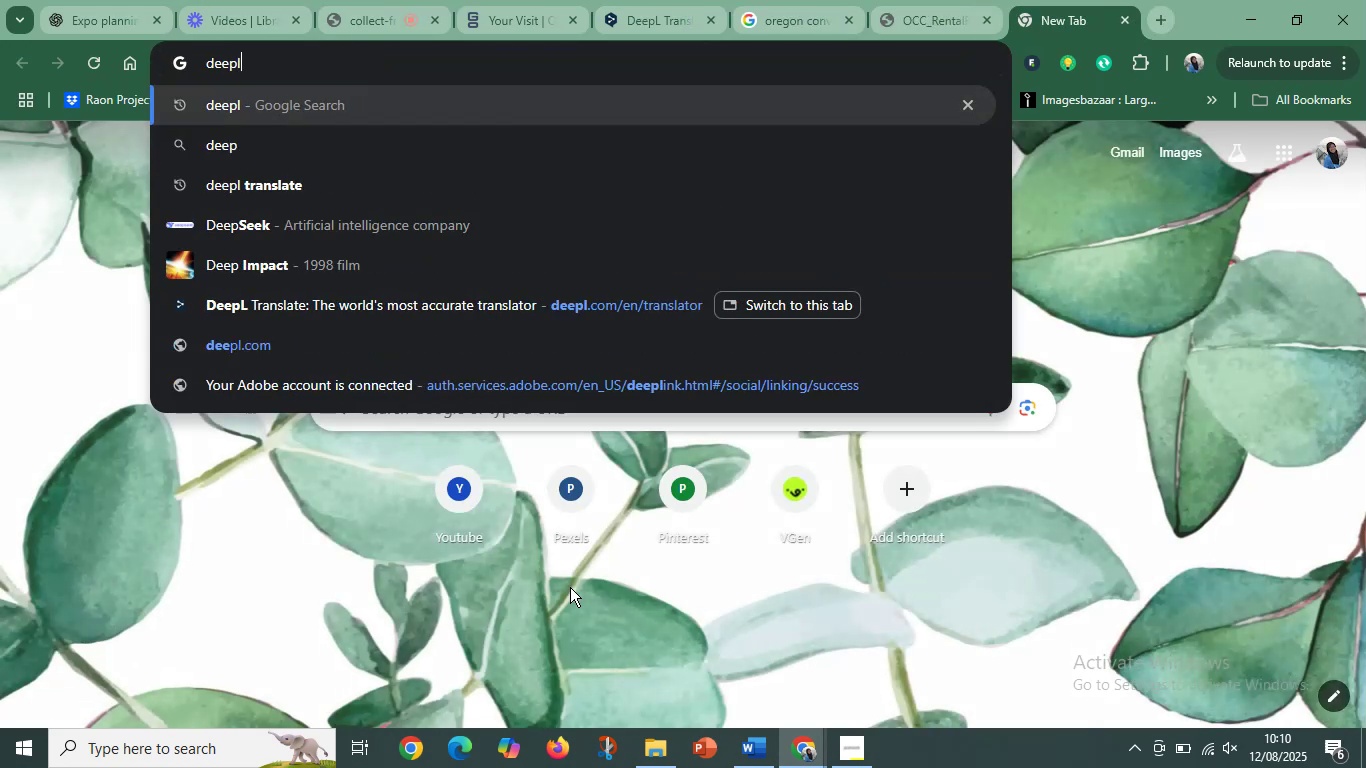 
key(Enter)
 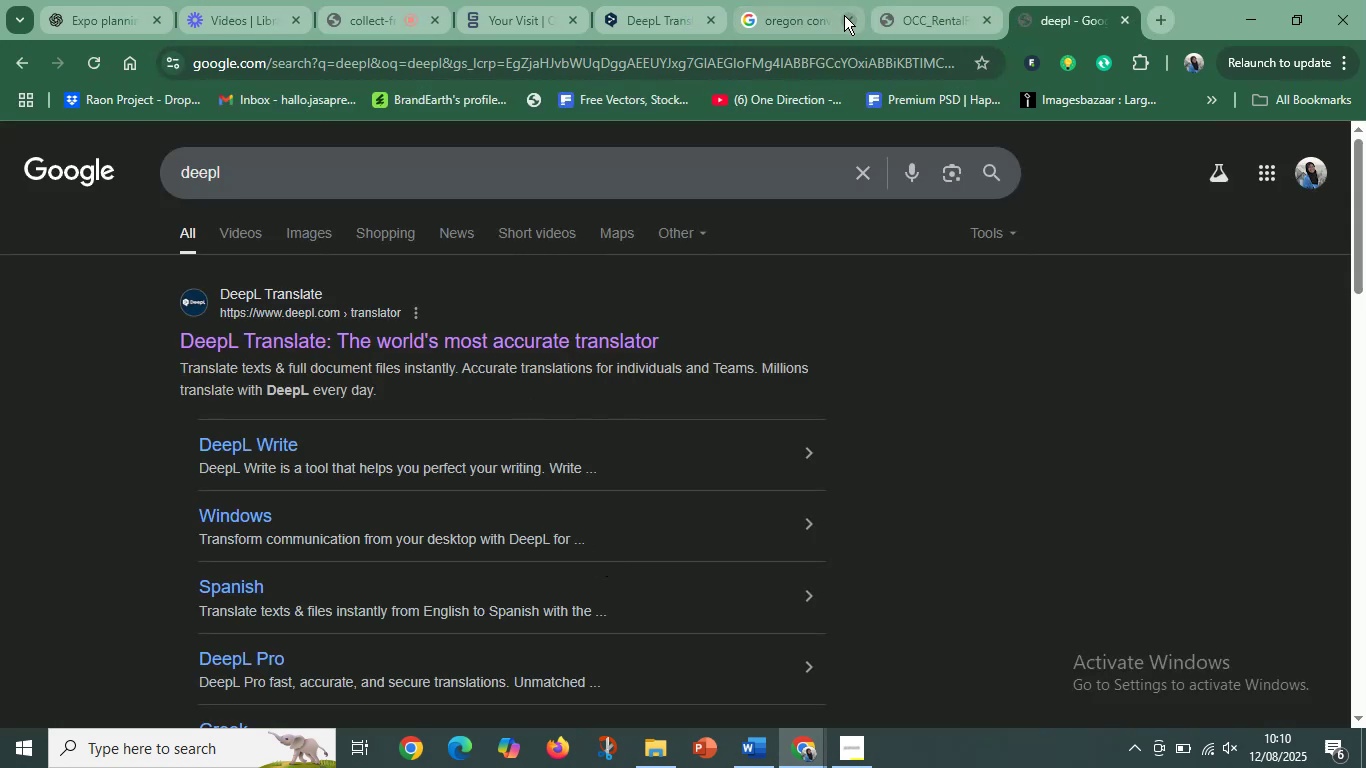 
left_click([848, 14])
 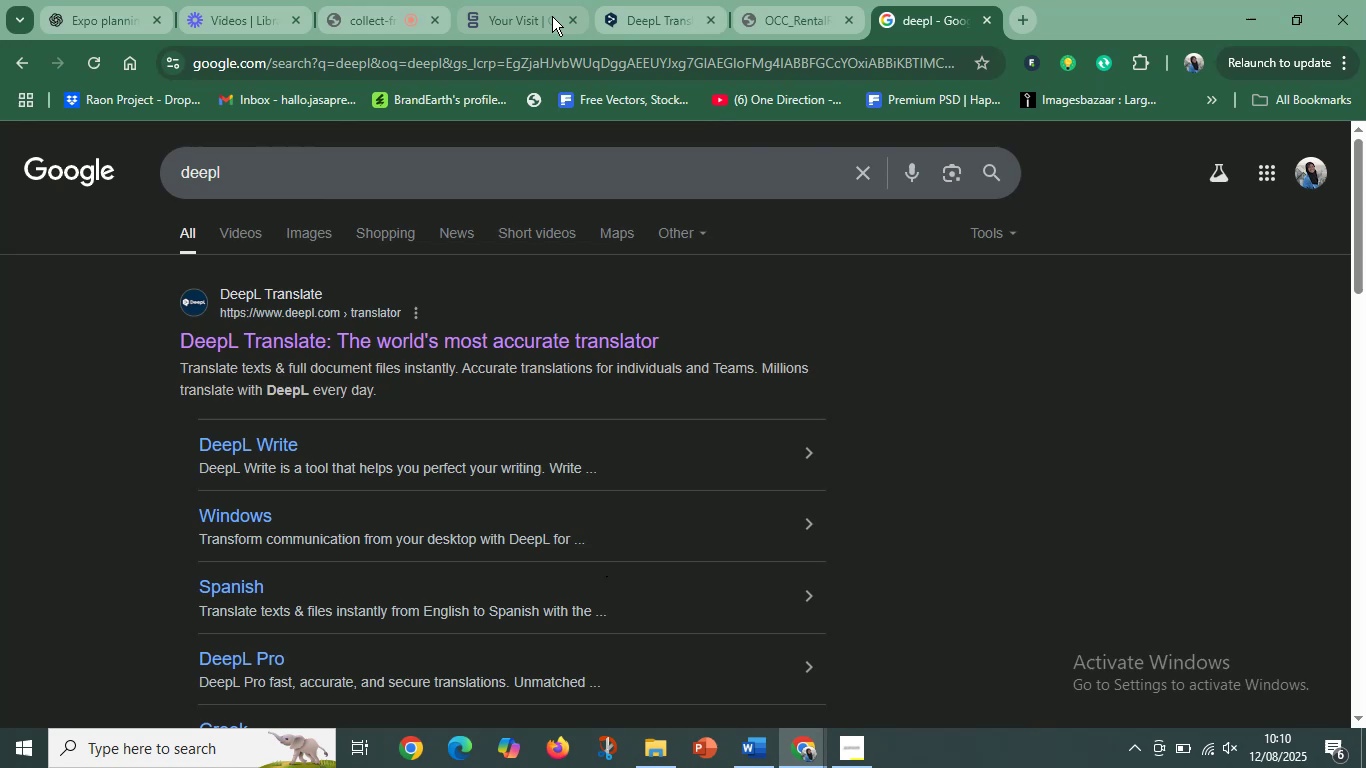 
left_click([568, 16])
 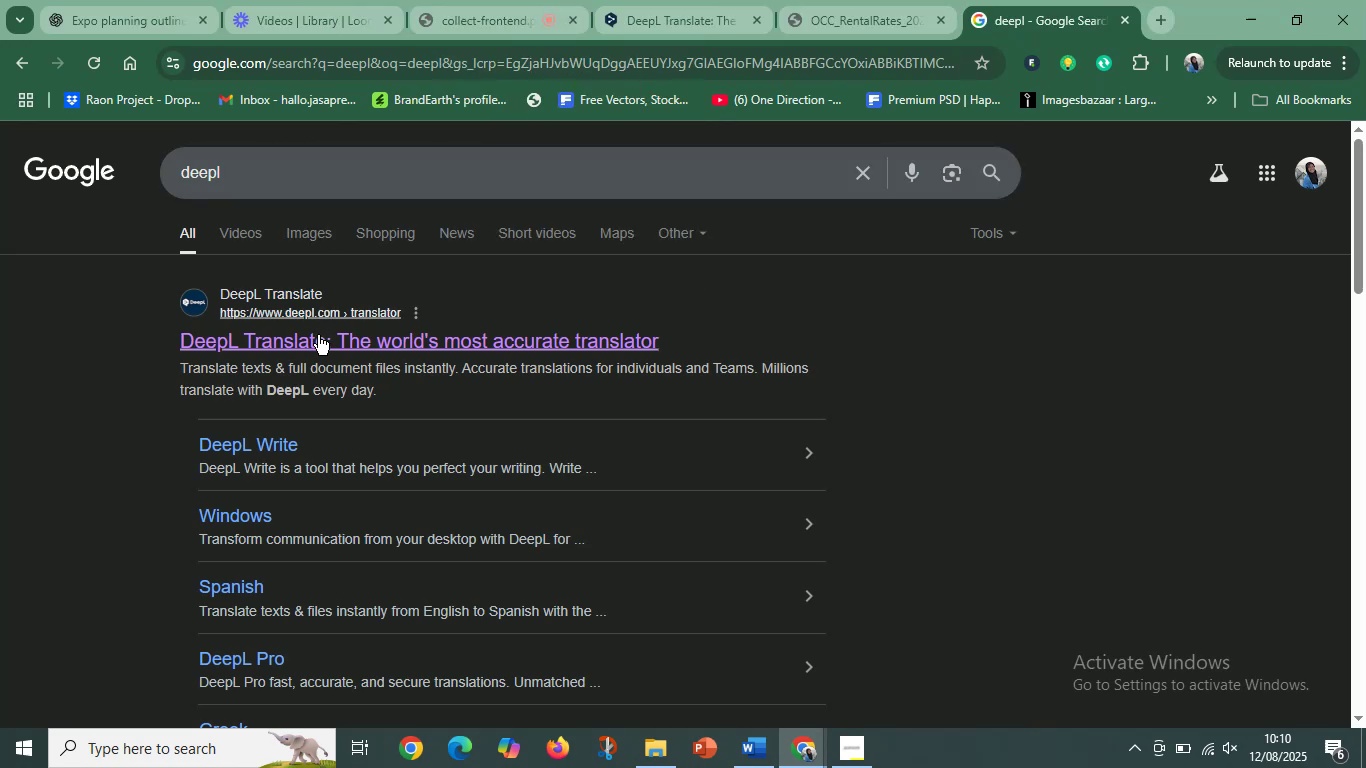 
left_click([318, 335])
 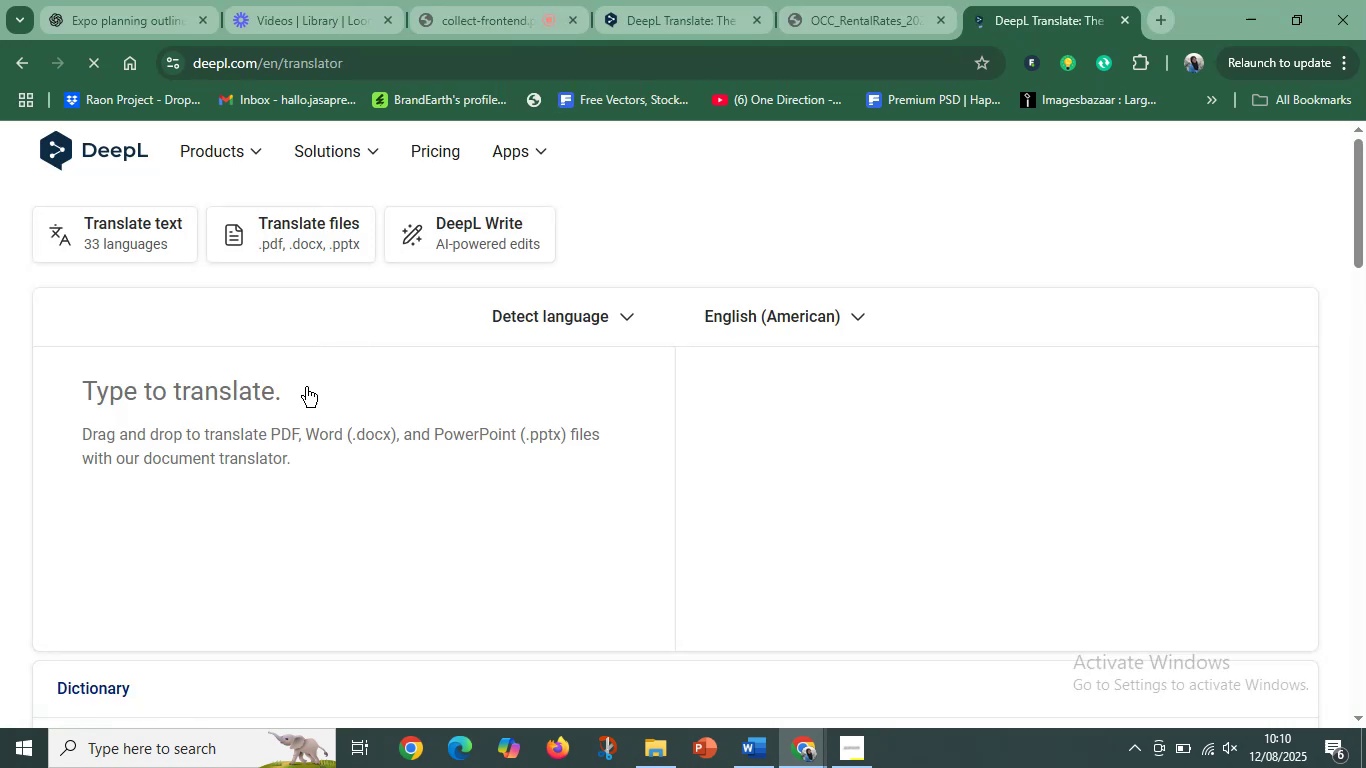 
left_click([261, 402])
 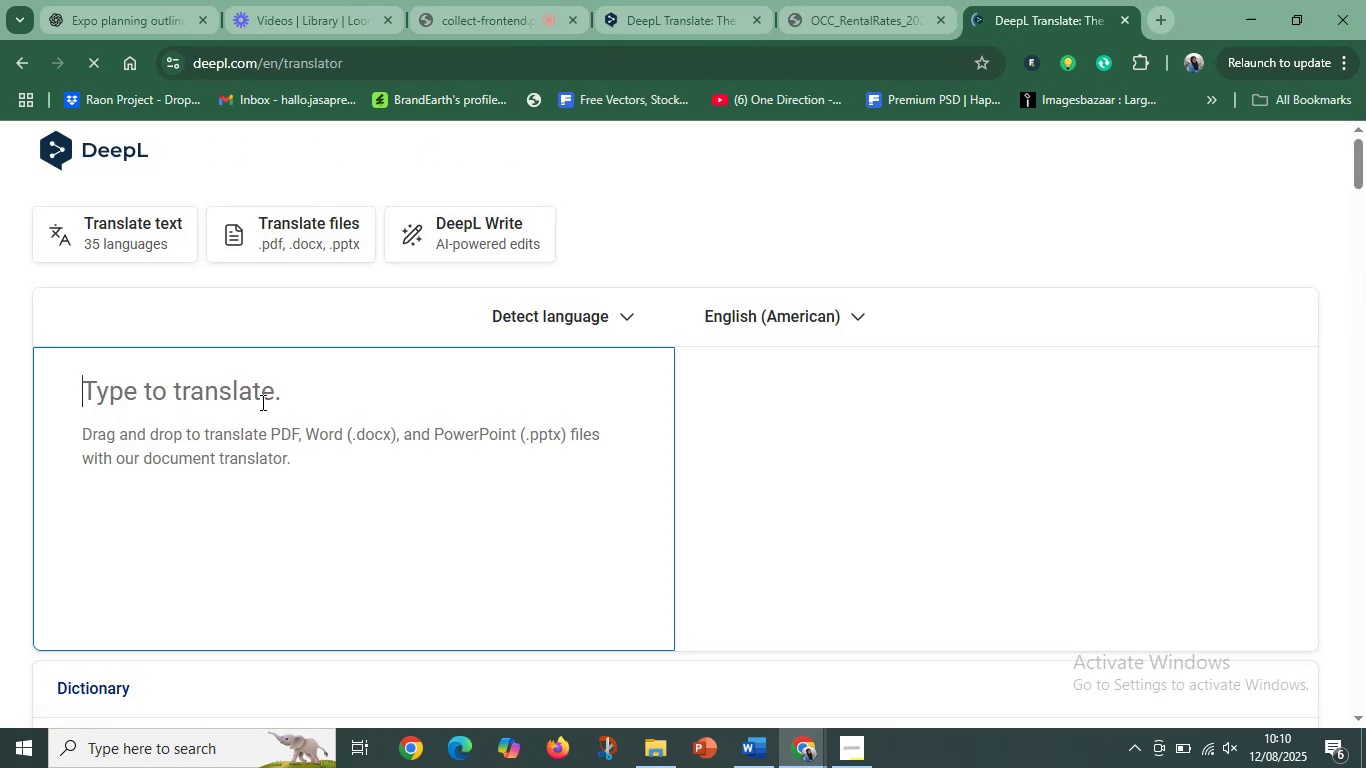 
key(Control+V)
 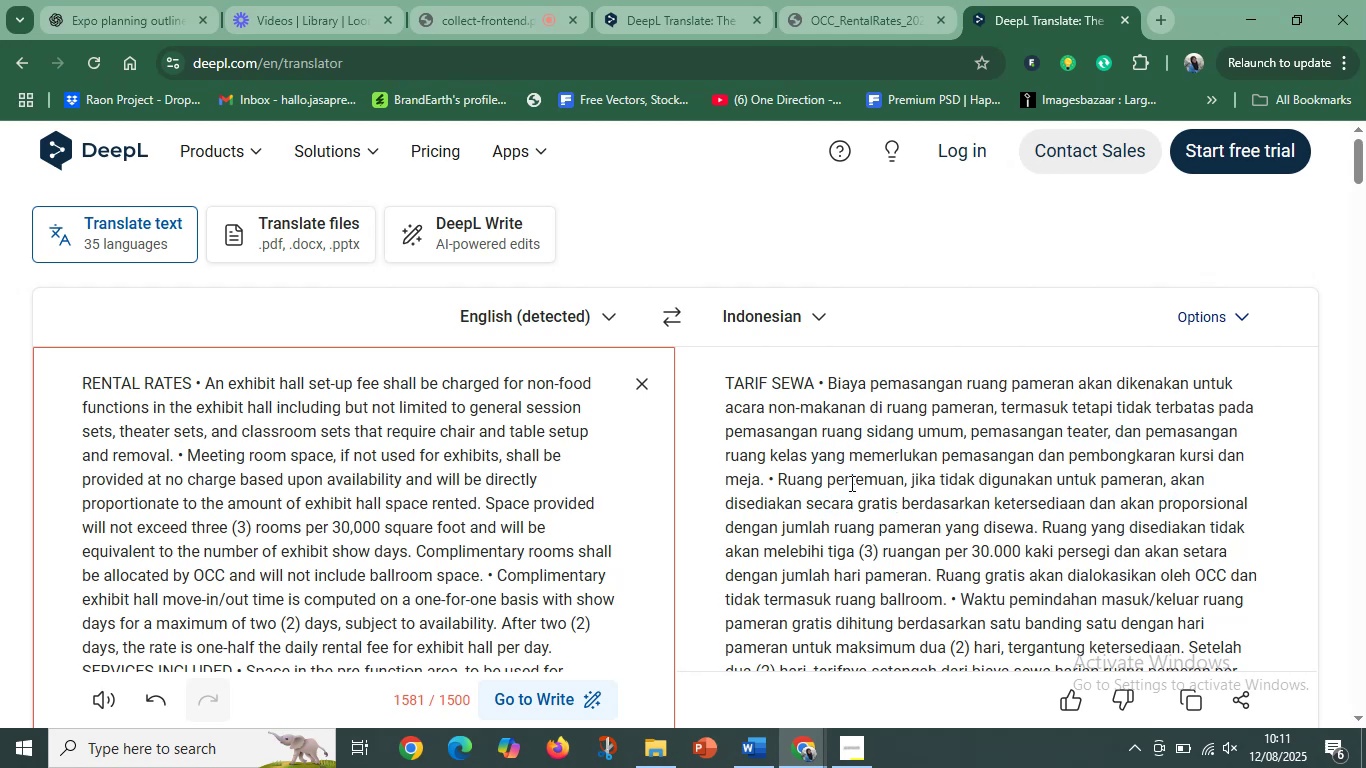 
wait(23.02)
 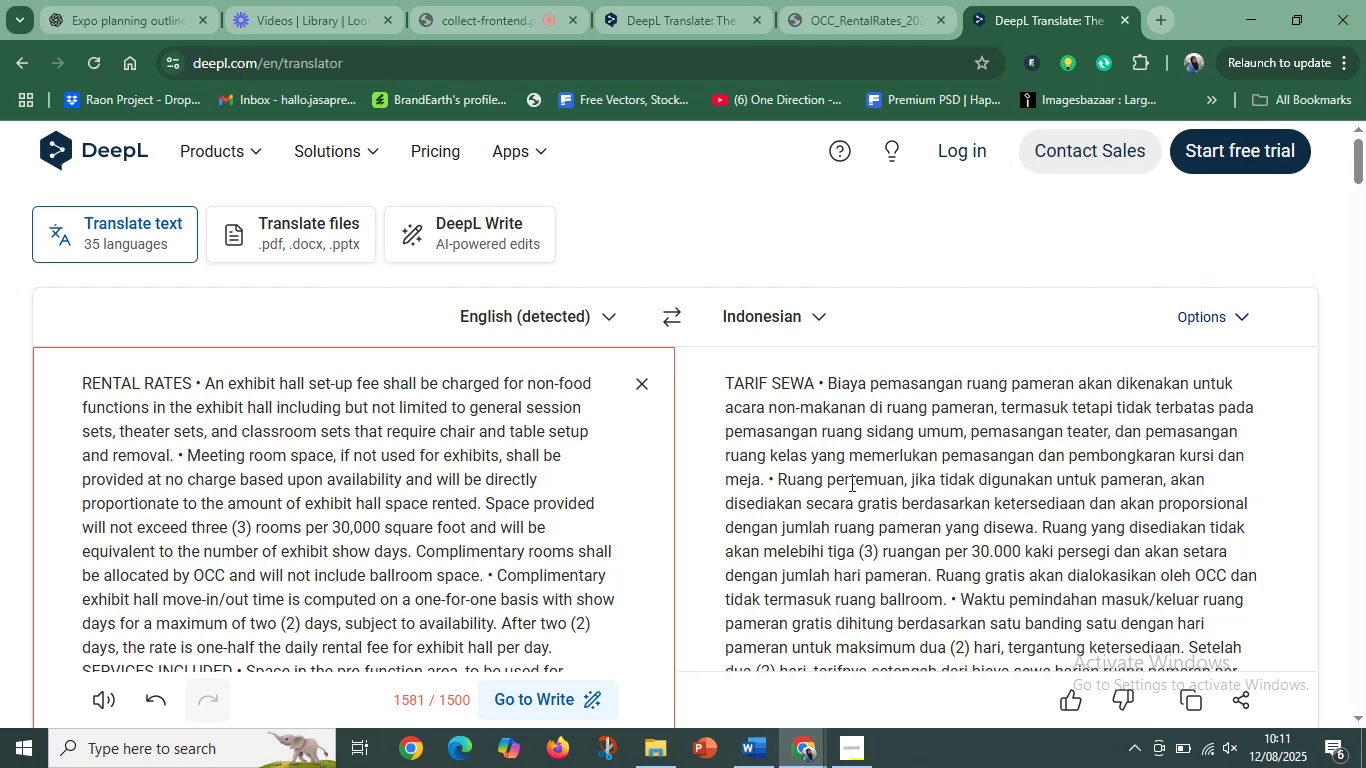 
scroll: coordinate [996, 520], scroll_direction: down, amount: 1.0
 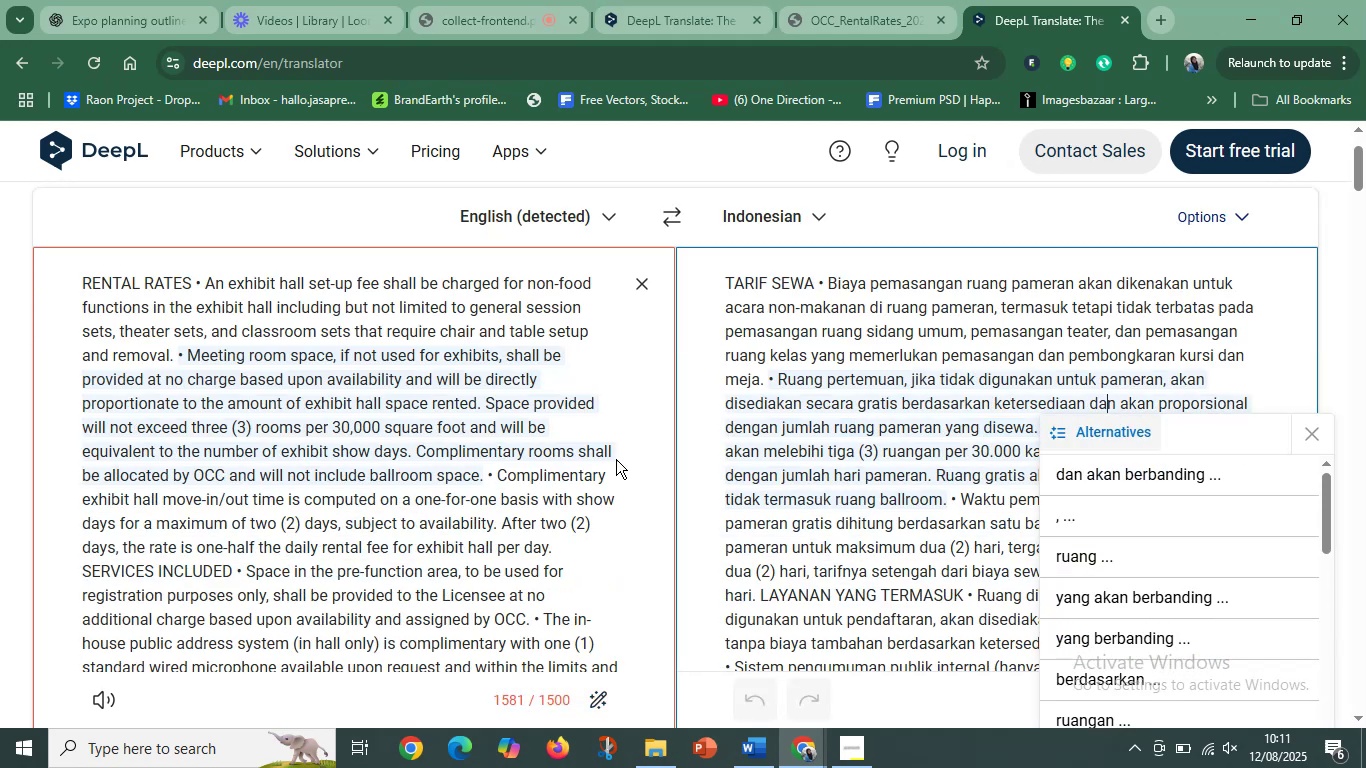 
left_click([401, 440])
 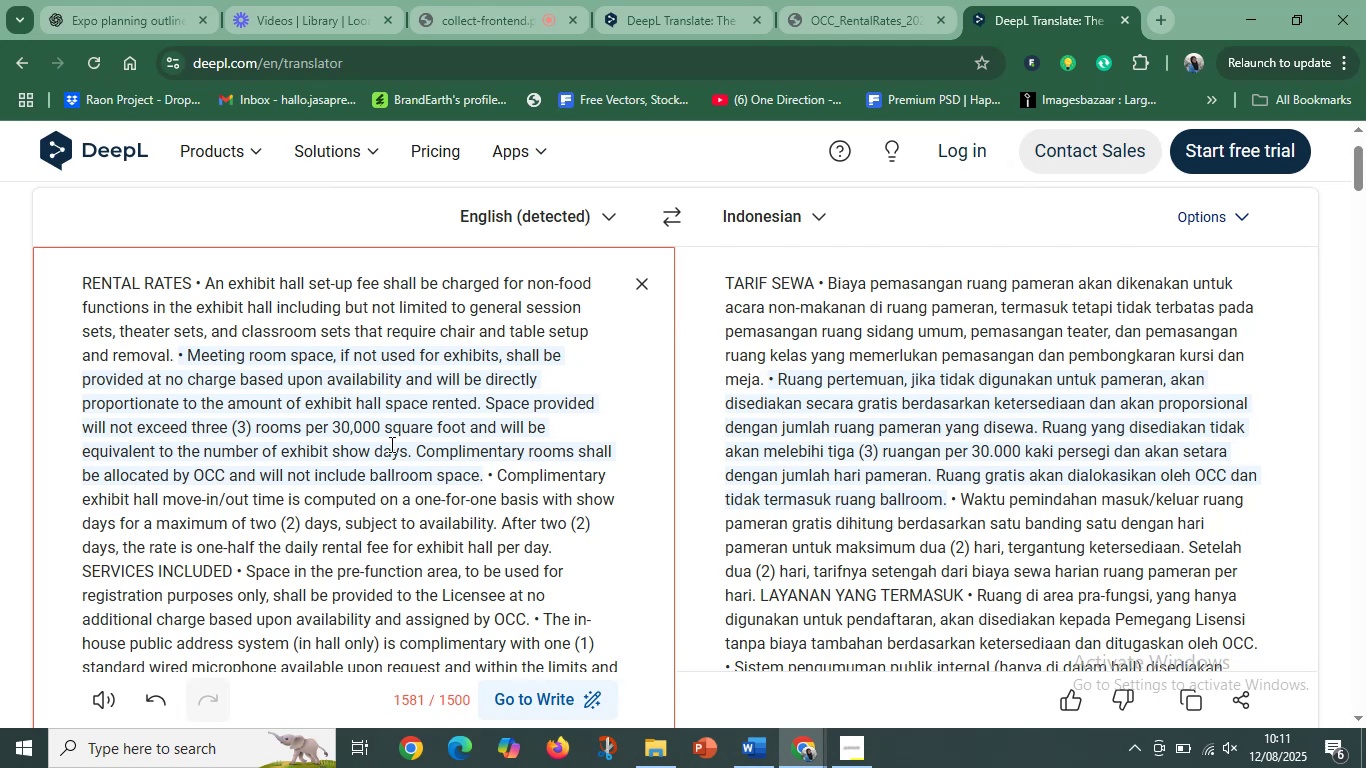 
wait(6.41)
 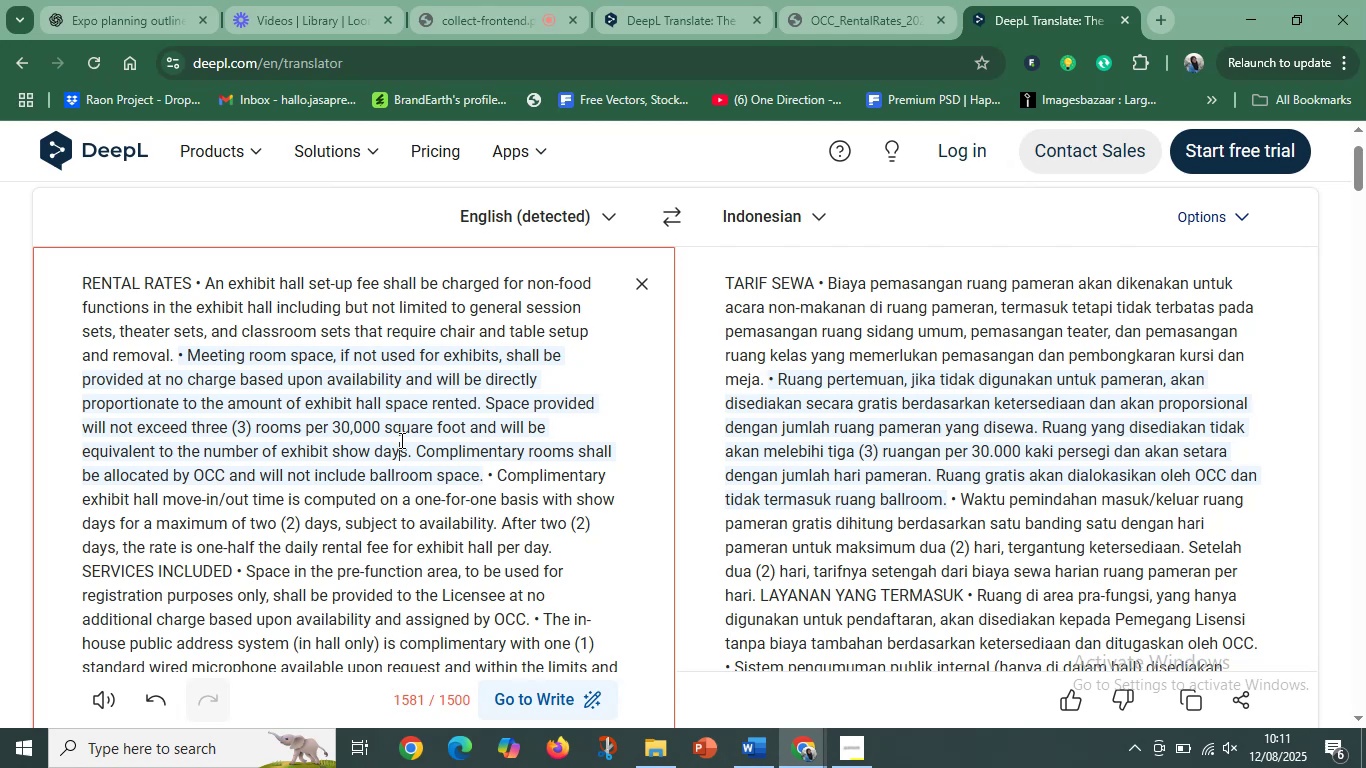 
left_click_drag(start_coordinate=[328, 420], to_coordinate=[475, 425])
 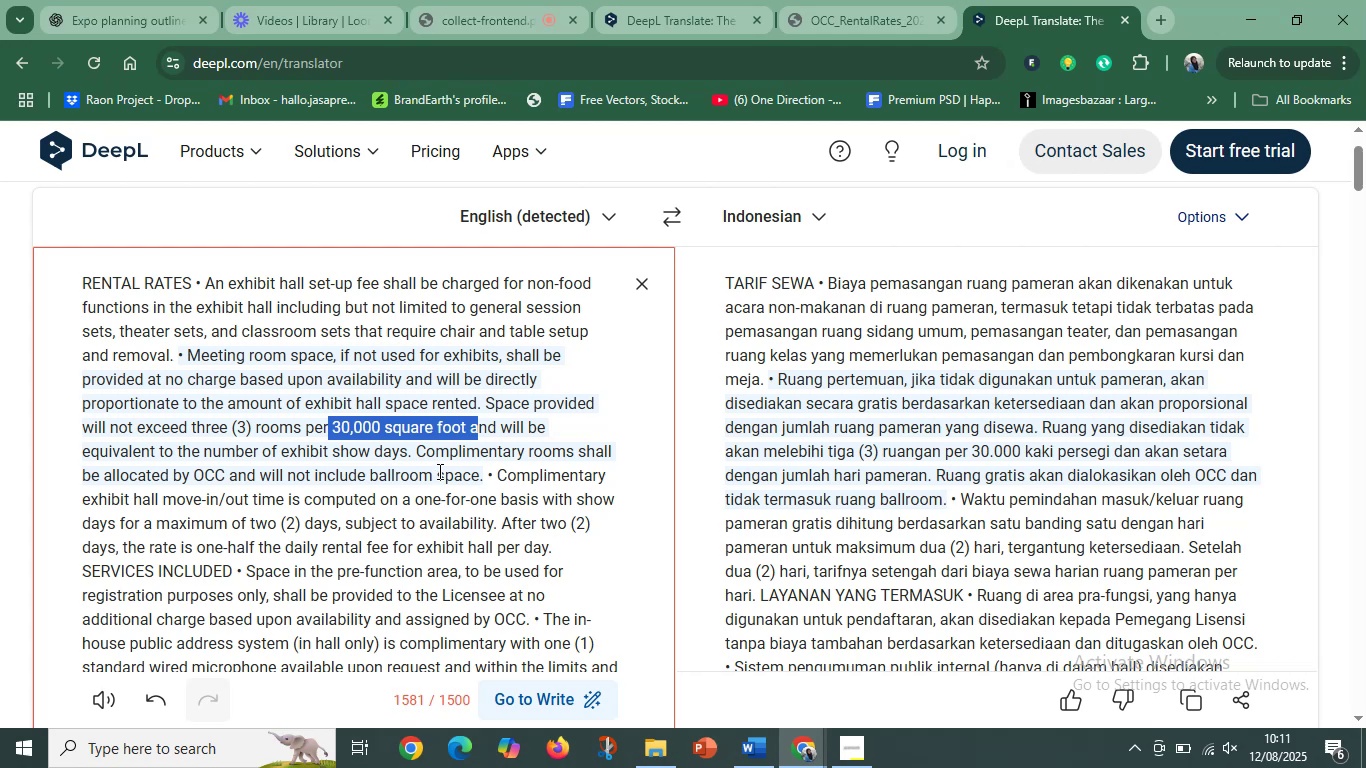 
wait(8.18)
 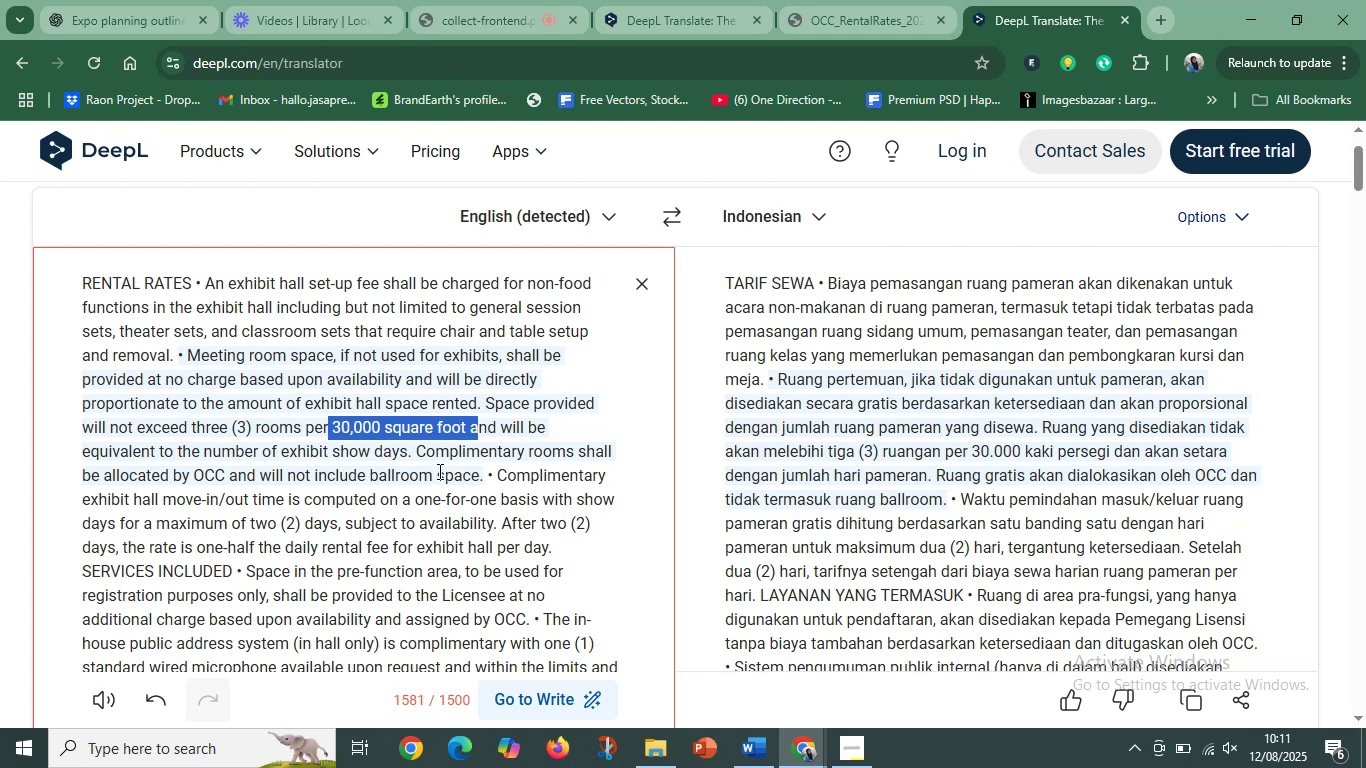 
scroll: coordinate [360, 485], scroll_direction: down, amount: 1.0
 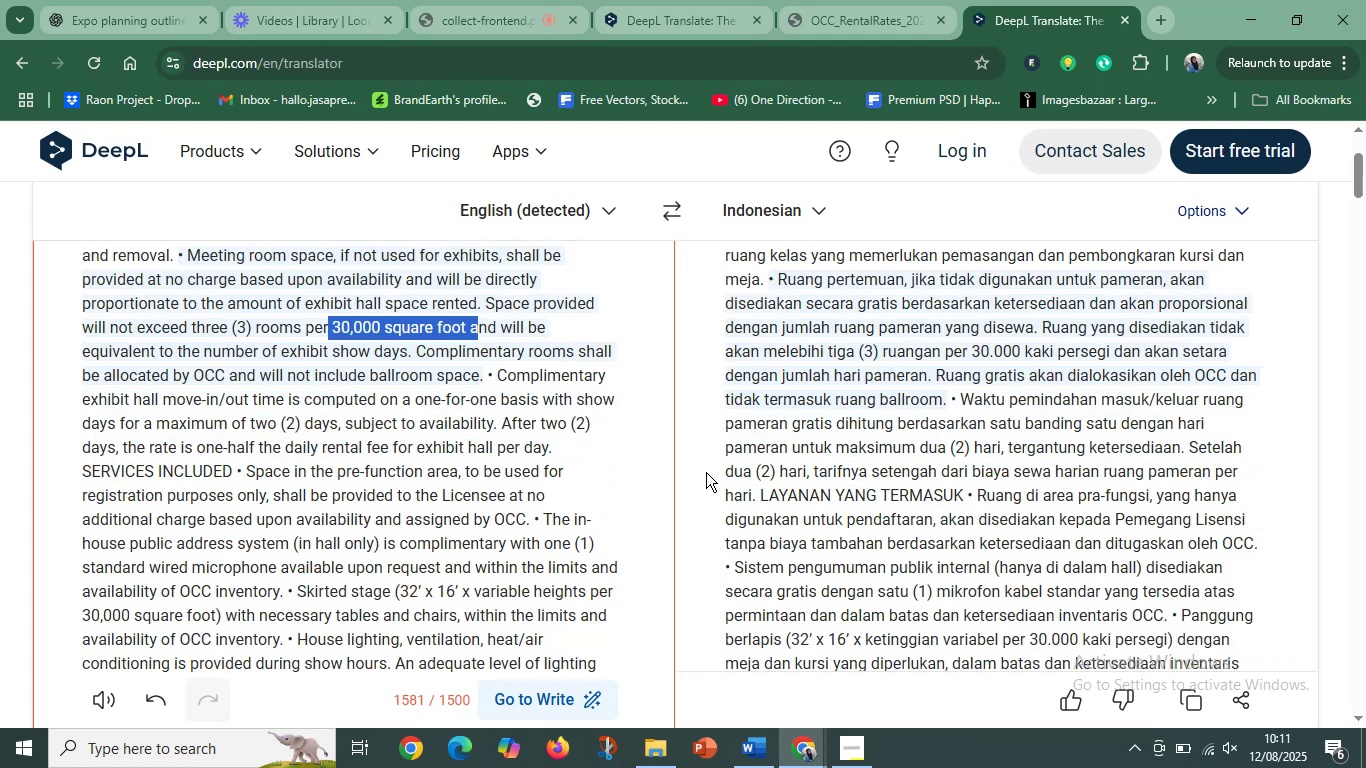 
left_click([811, 479])
 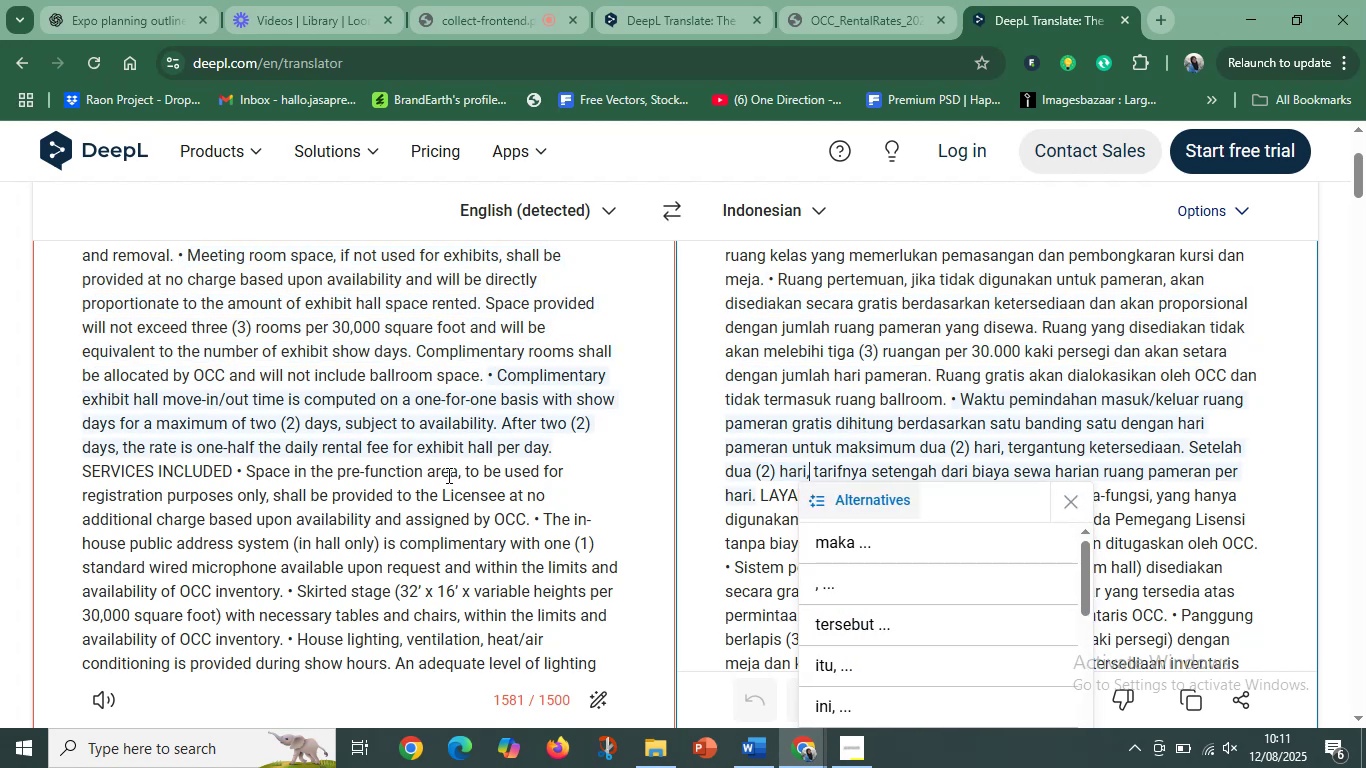 
left_click([447, 475])
 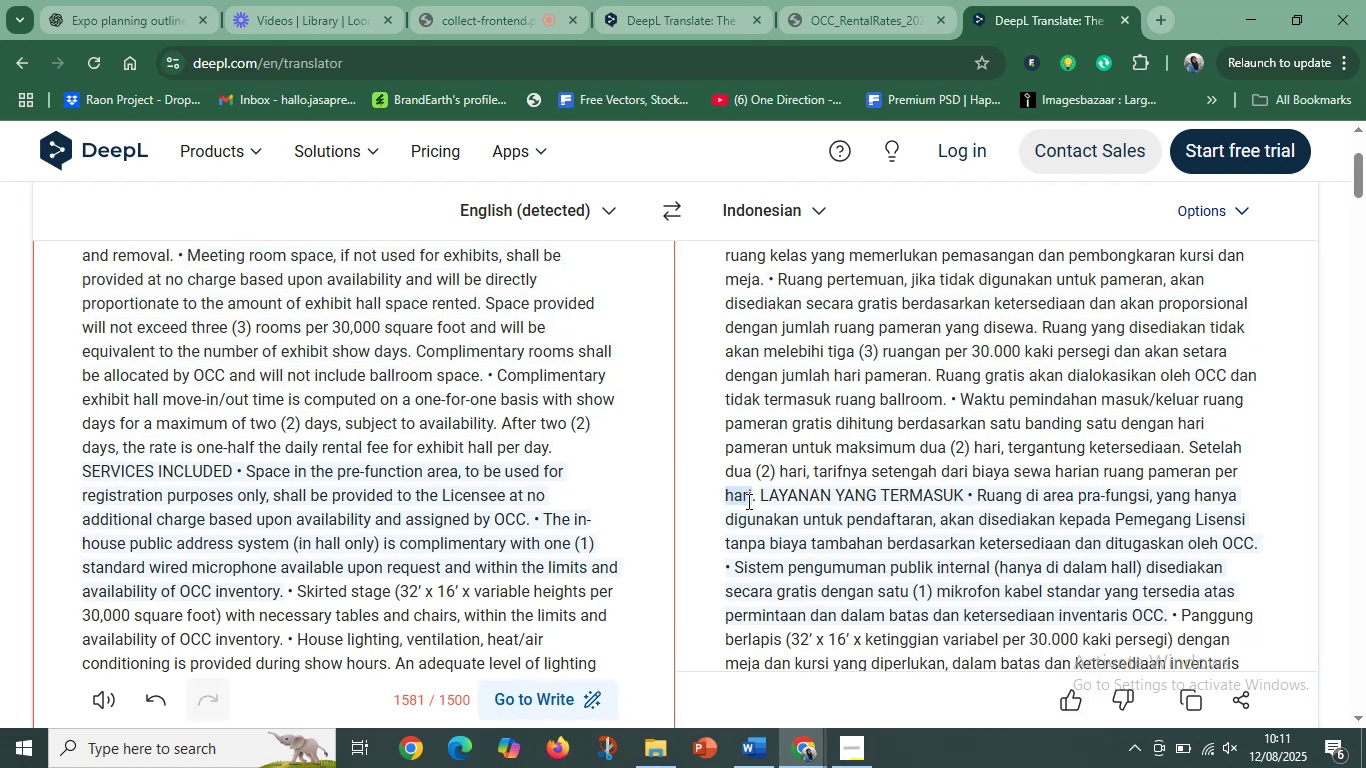 
left_click_drag(start_coordinate=[759, 498], to_coordinate=[969, 491])
 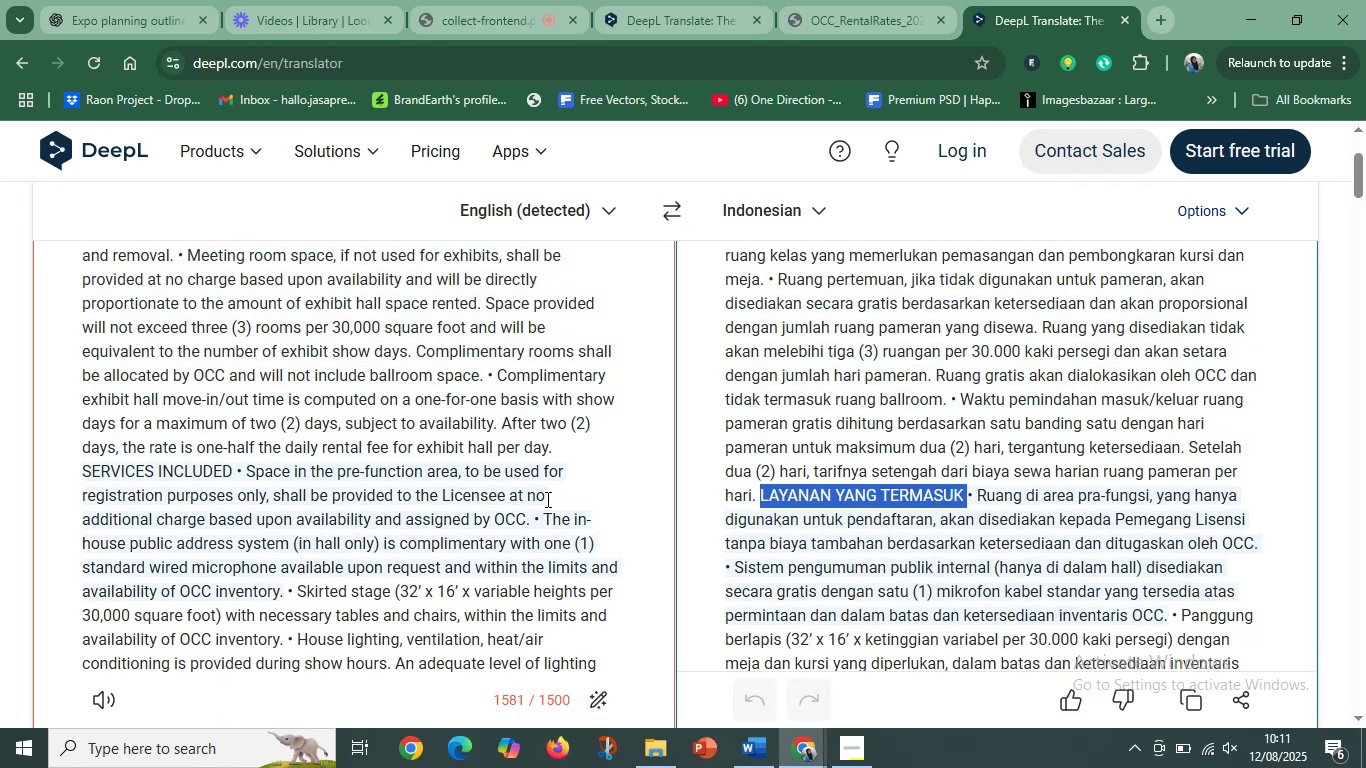 
left_click([544, 499])
 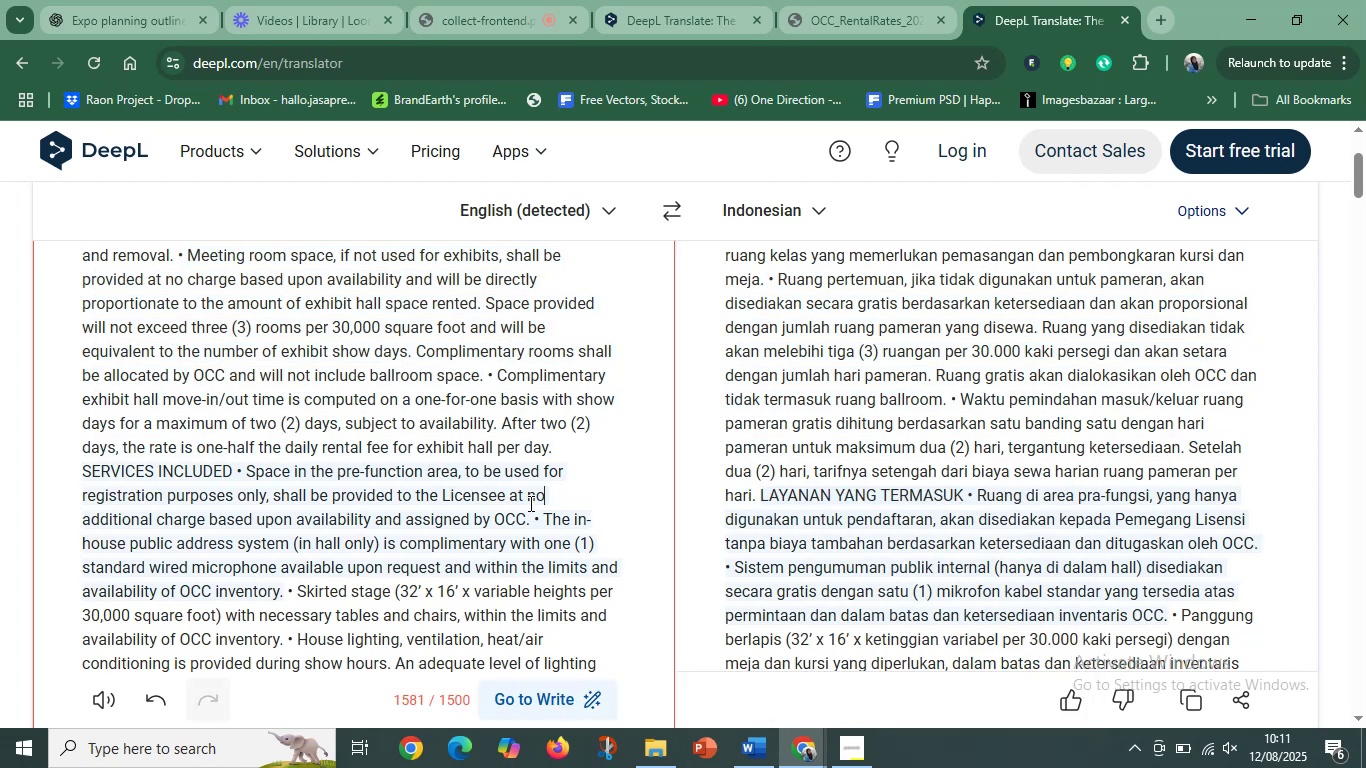 
scroll: coordinate [895, 559], scroll_direction: down, amount: 1.0
 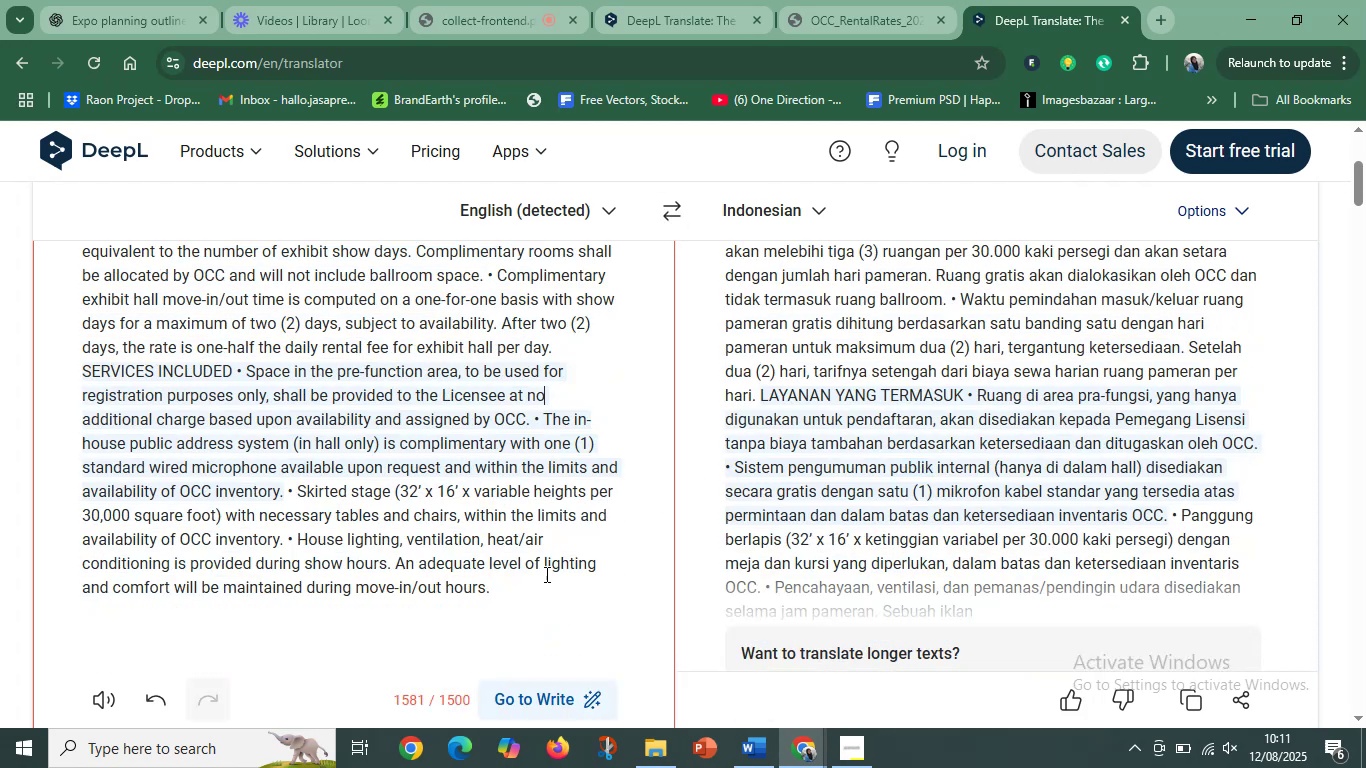 
left_click([447, 550])
 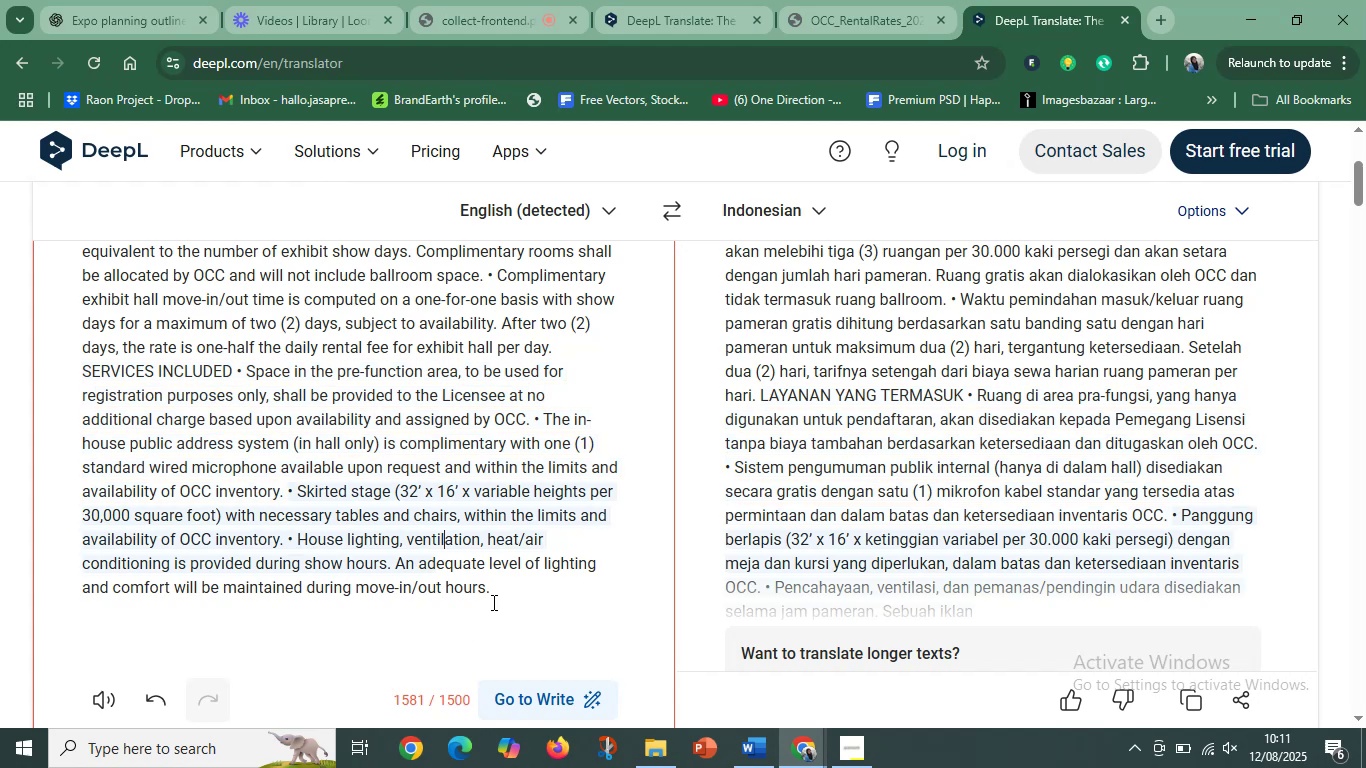 
left_click([494, 599])
 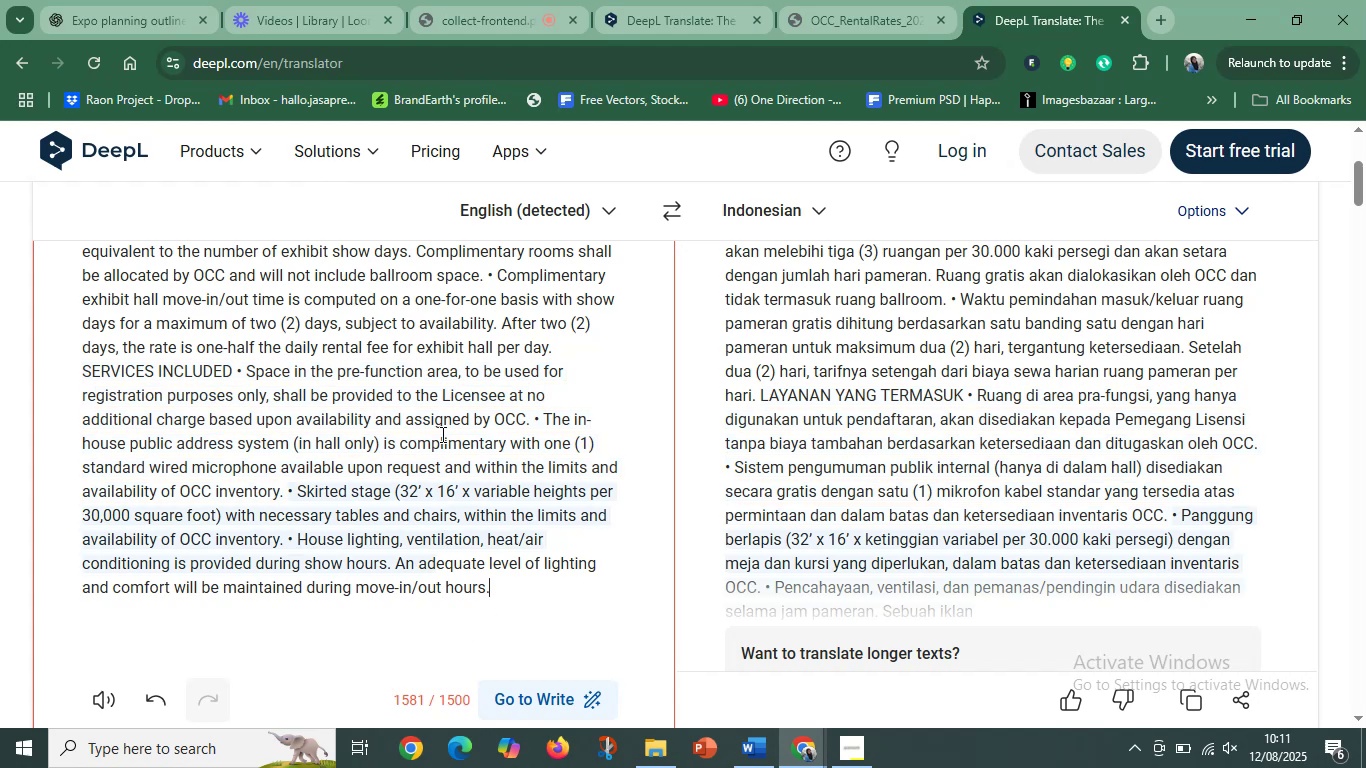 
scroll: coordinate [424, 405], scroll_direction: up, amount: 3.0
 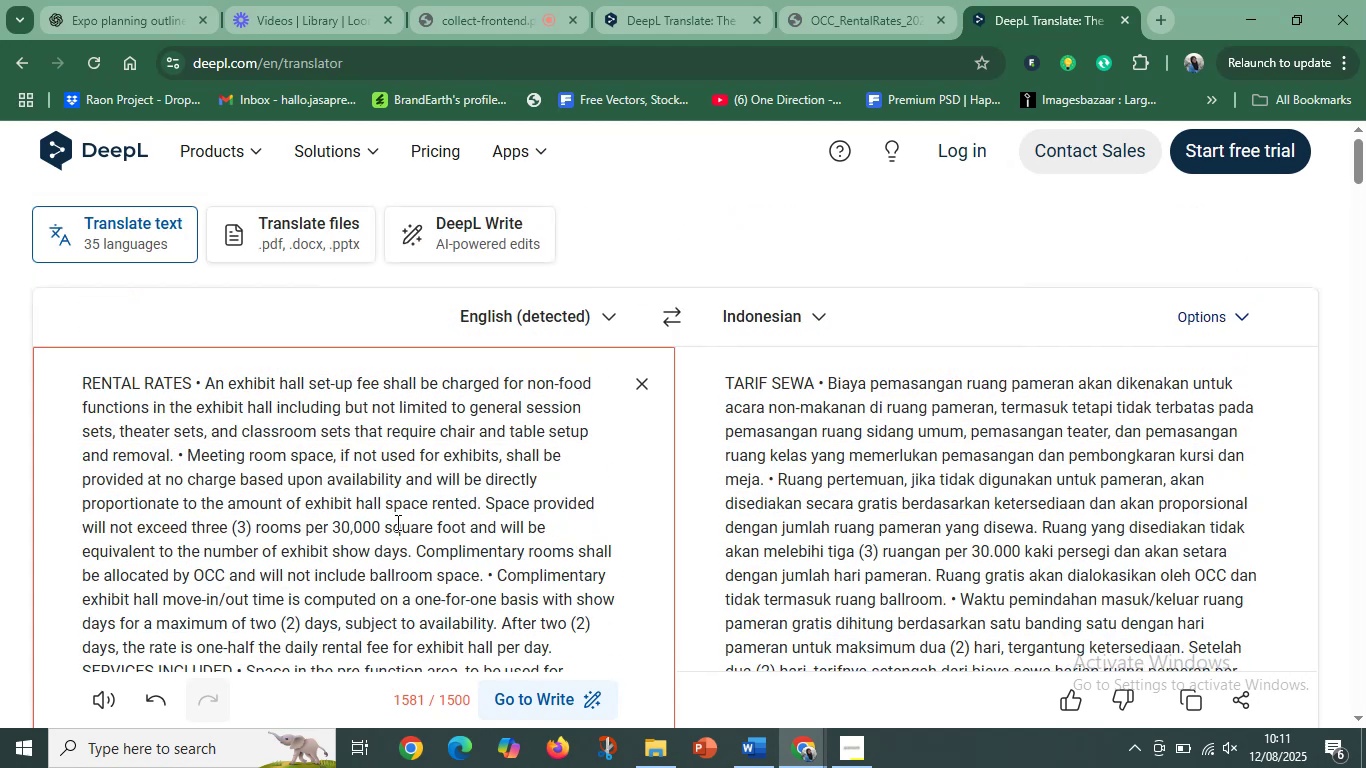 
left_click_drag(start_coordinate=[418, 561], to_coordinate=[5, 280])
 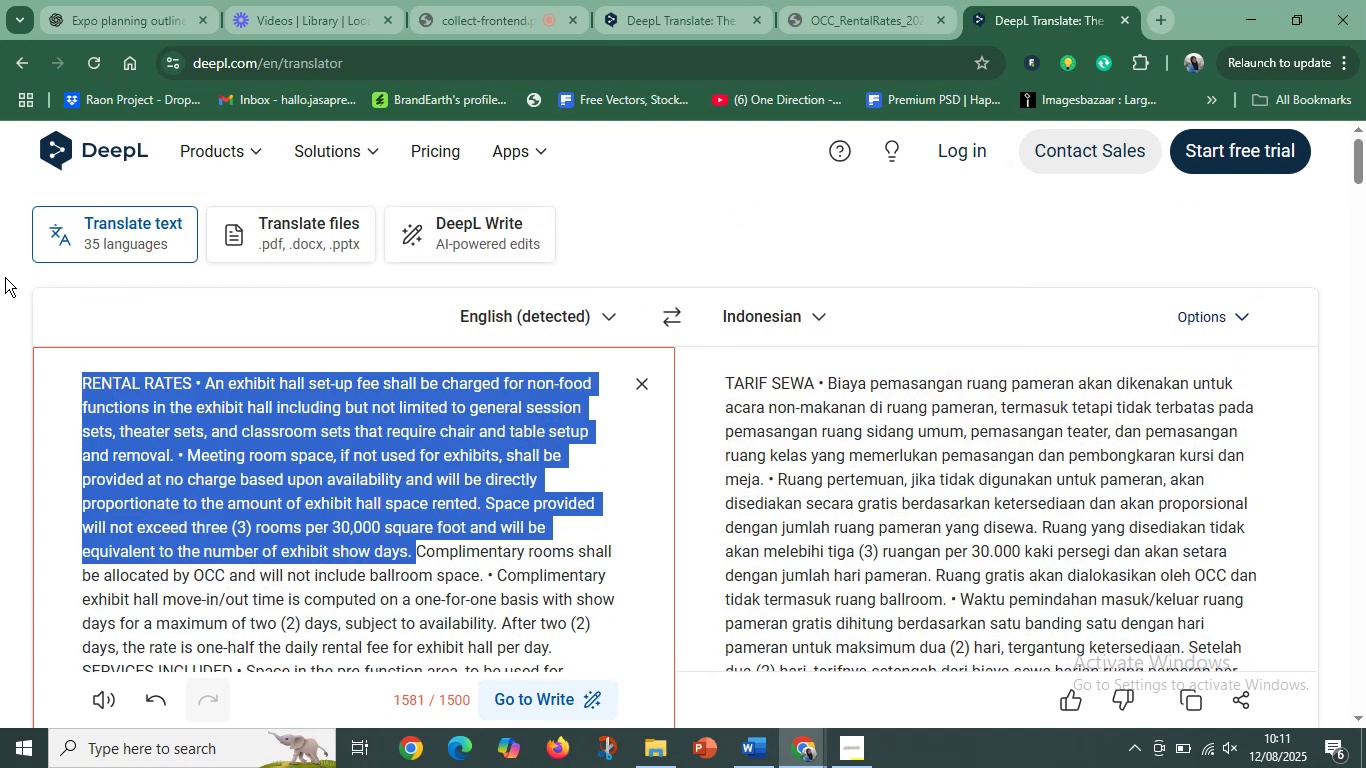 
key(Backspace)
 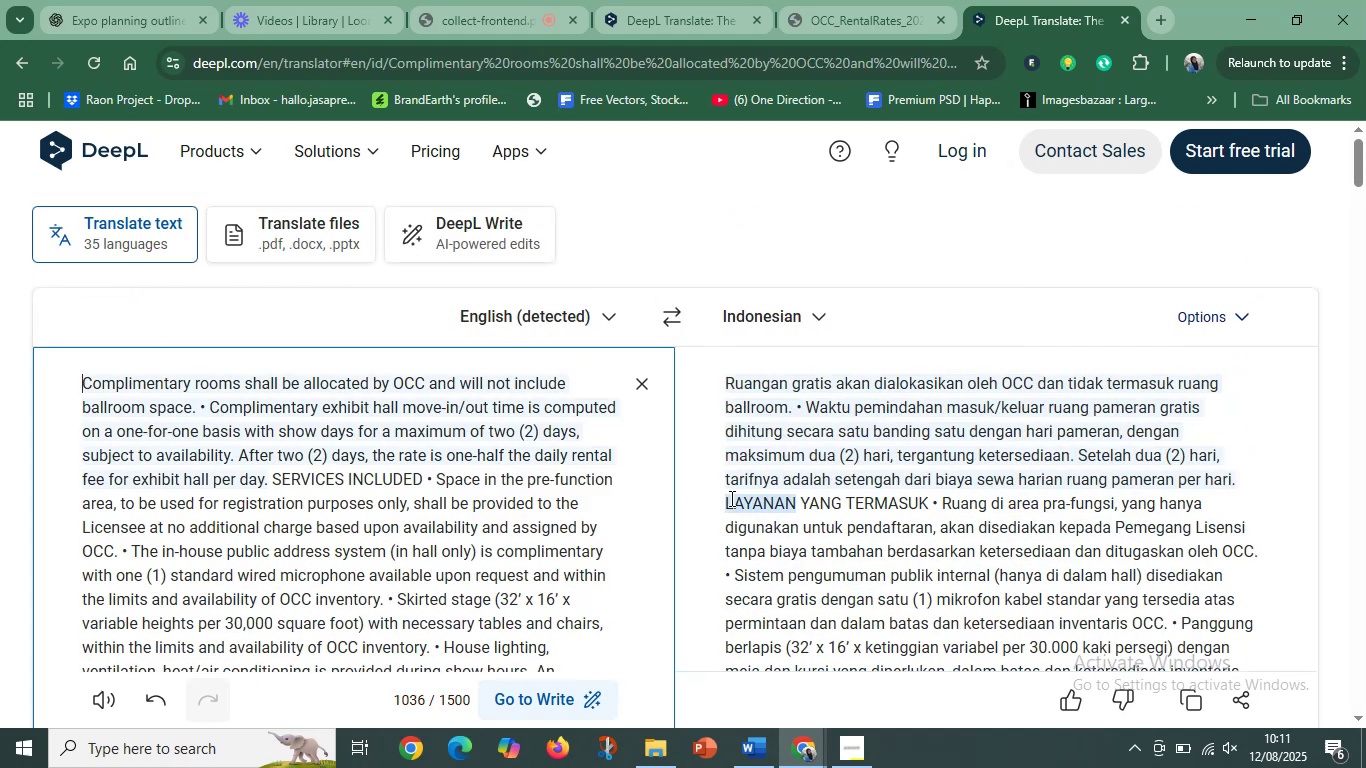 
scroll: coordinate [798, 516], scroll_direction: down, amount: 1.0
 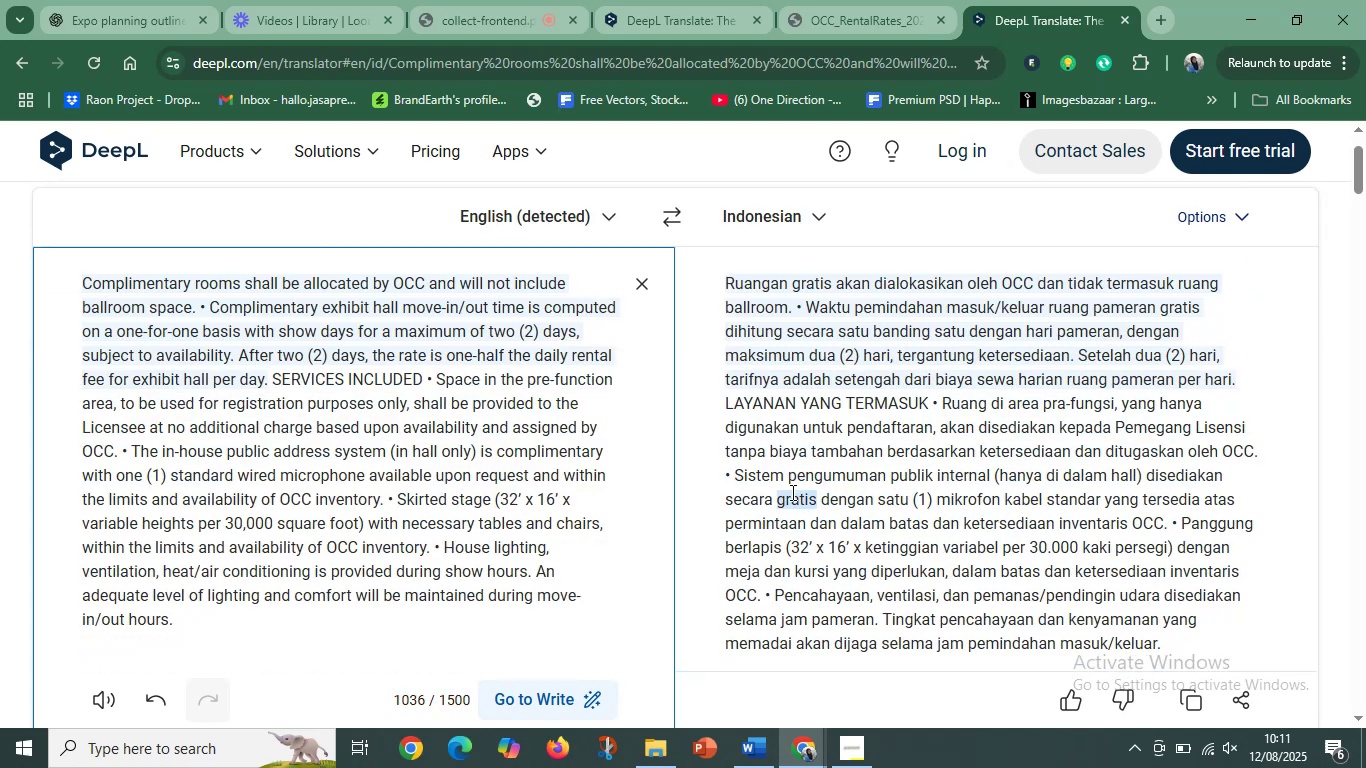 
left_click_drag(start_coordinate=[742, 476], to_coordinate=[1145, 478])
 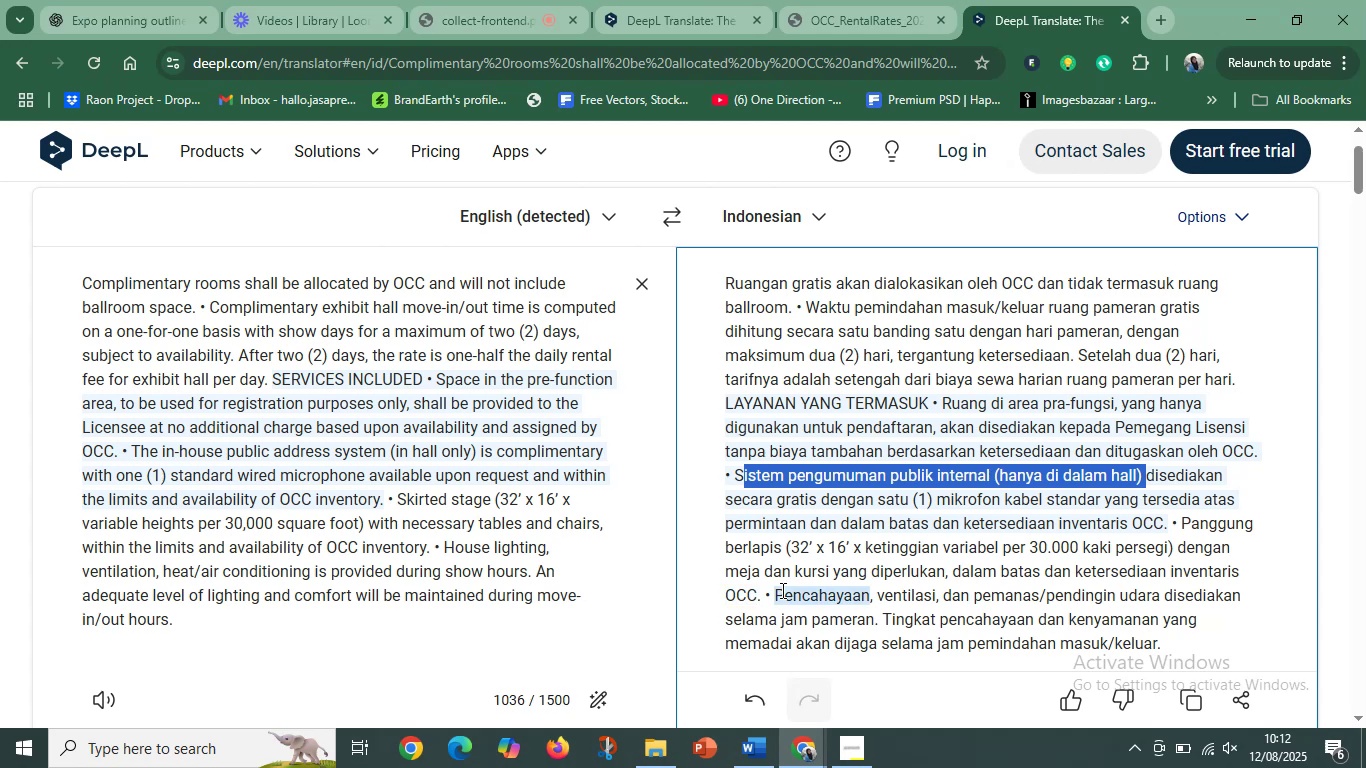 
wait(15.15)
 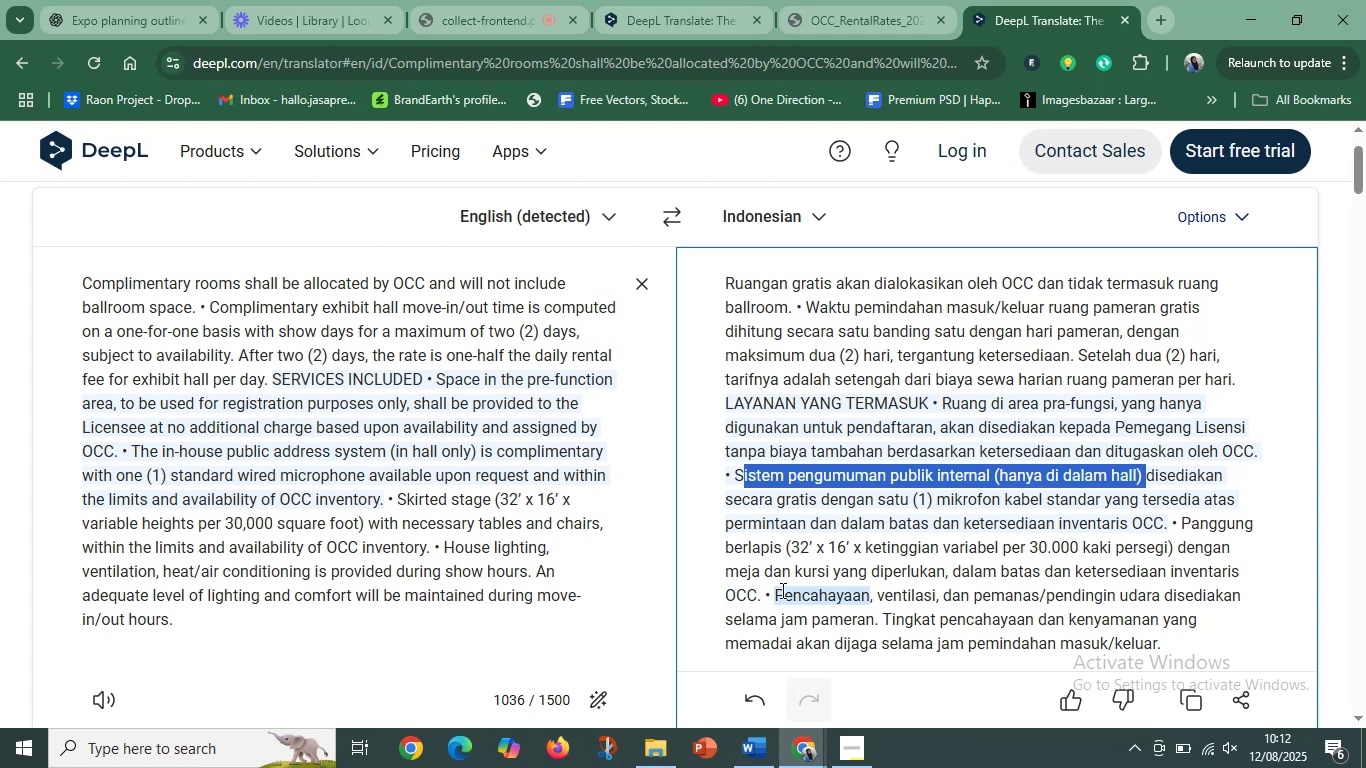 
scroll: coordinate [976, 648], scroll_direction: down, amount: 1.0
 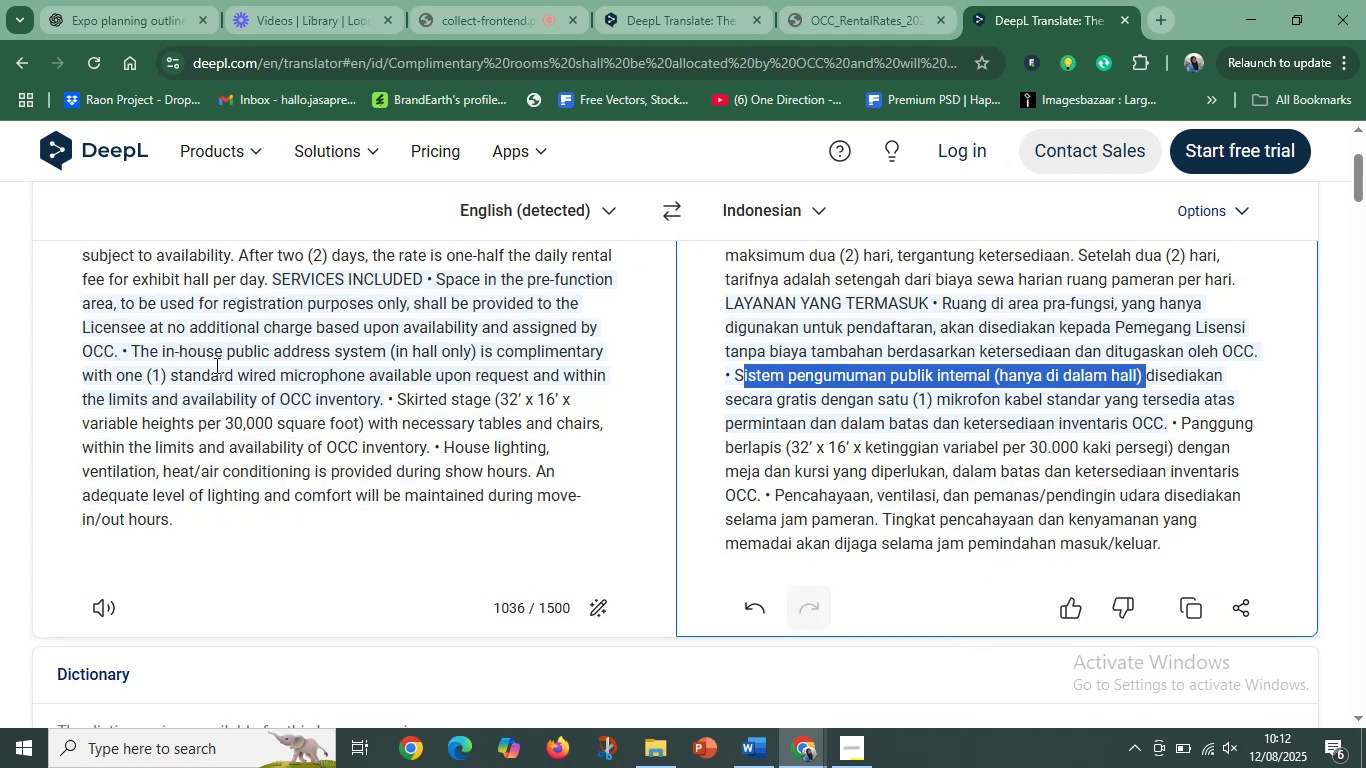 
scroll: coordinate [241, 349], scroll_direction: up, amount: 9.0
 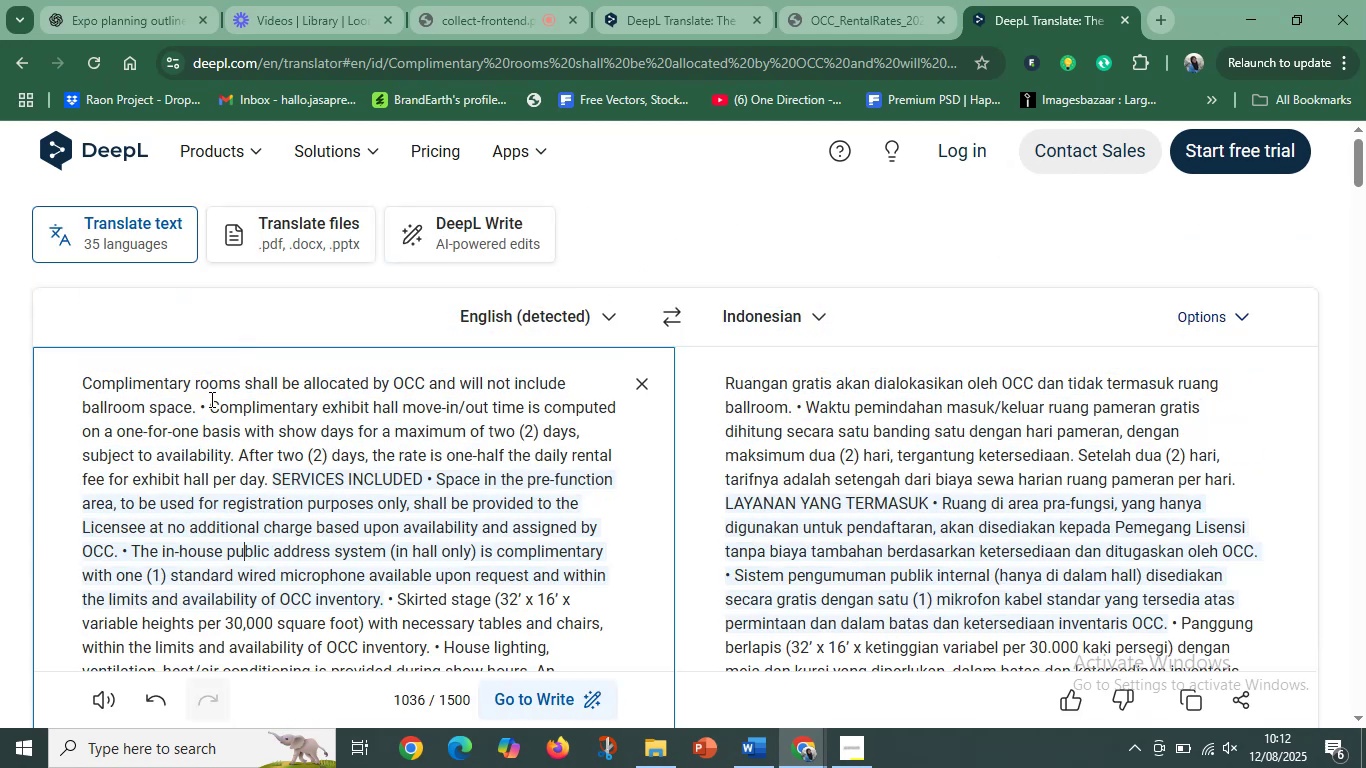 
left_click([210, 398])
 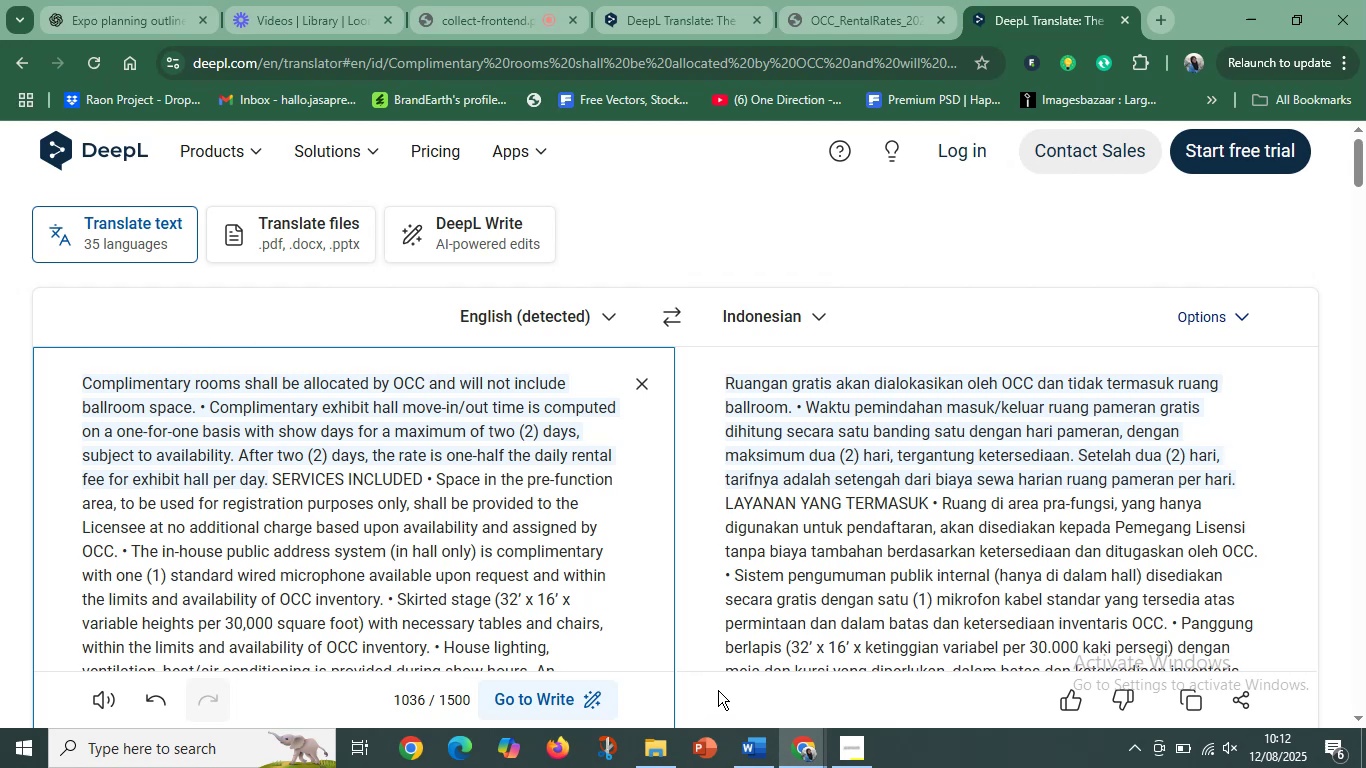 
left_click([747, 767])
 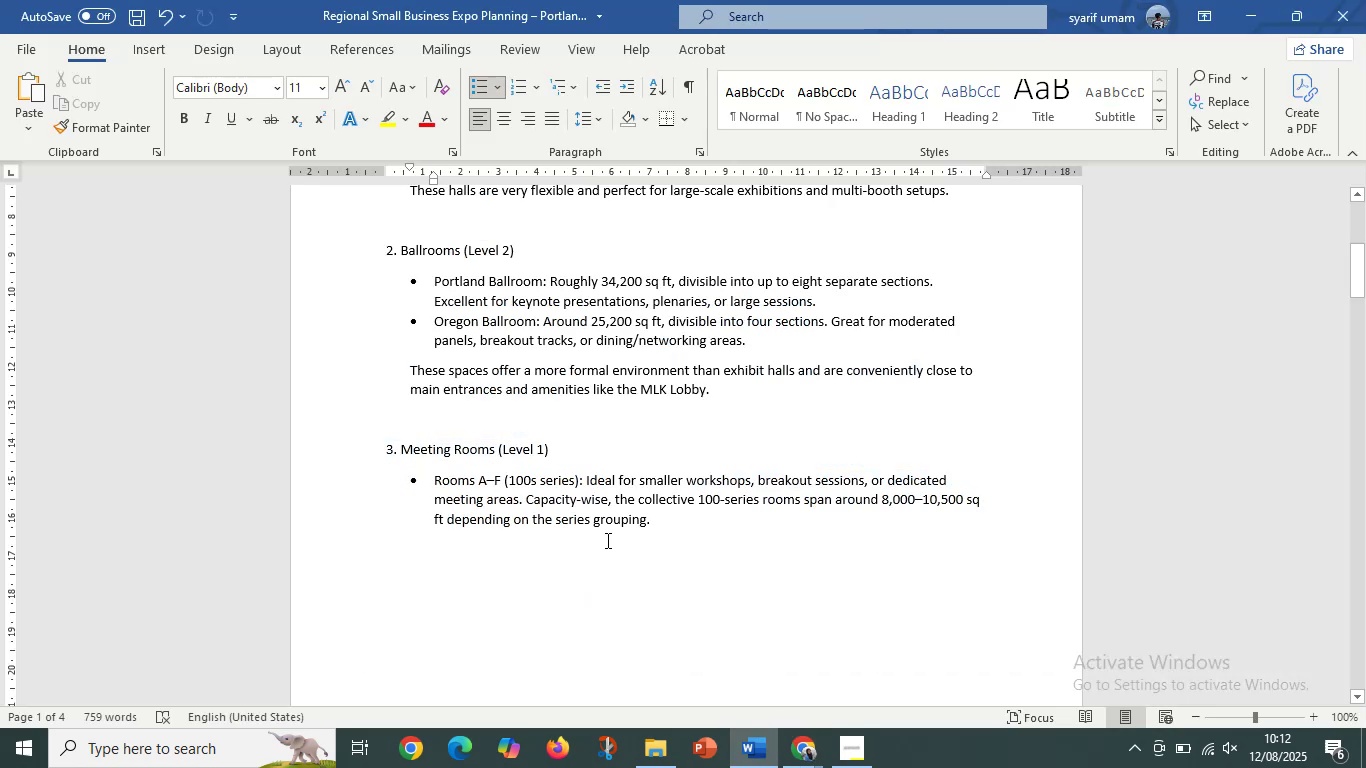 
scroll: coordinate [600, 538], scroll_direction: up, amount: 7.0
 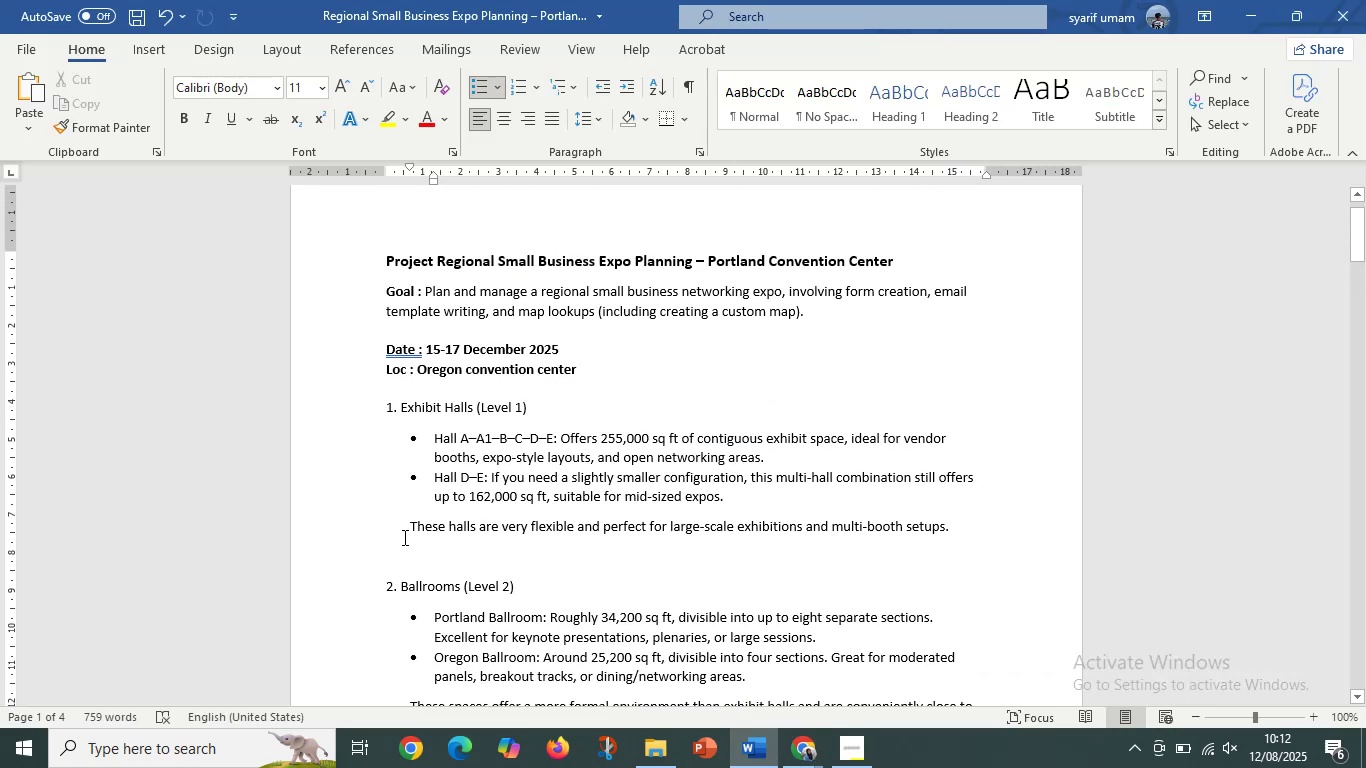 
left_click([412, 537])
 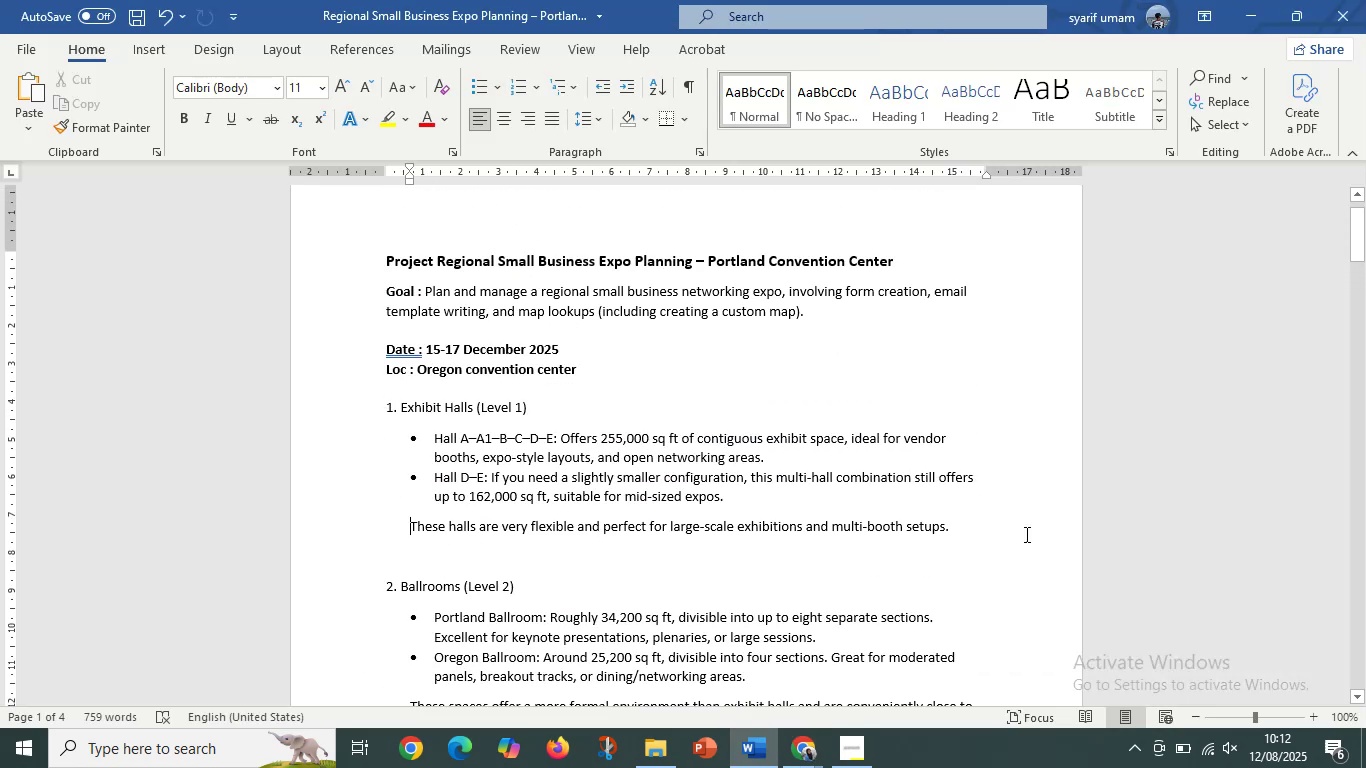 
left_click([973, 528])
 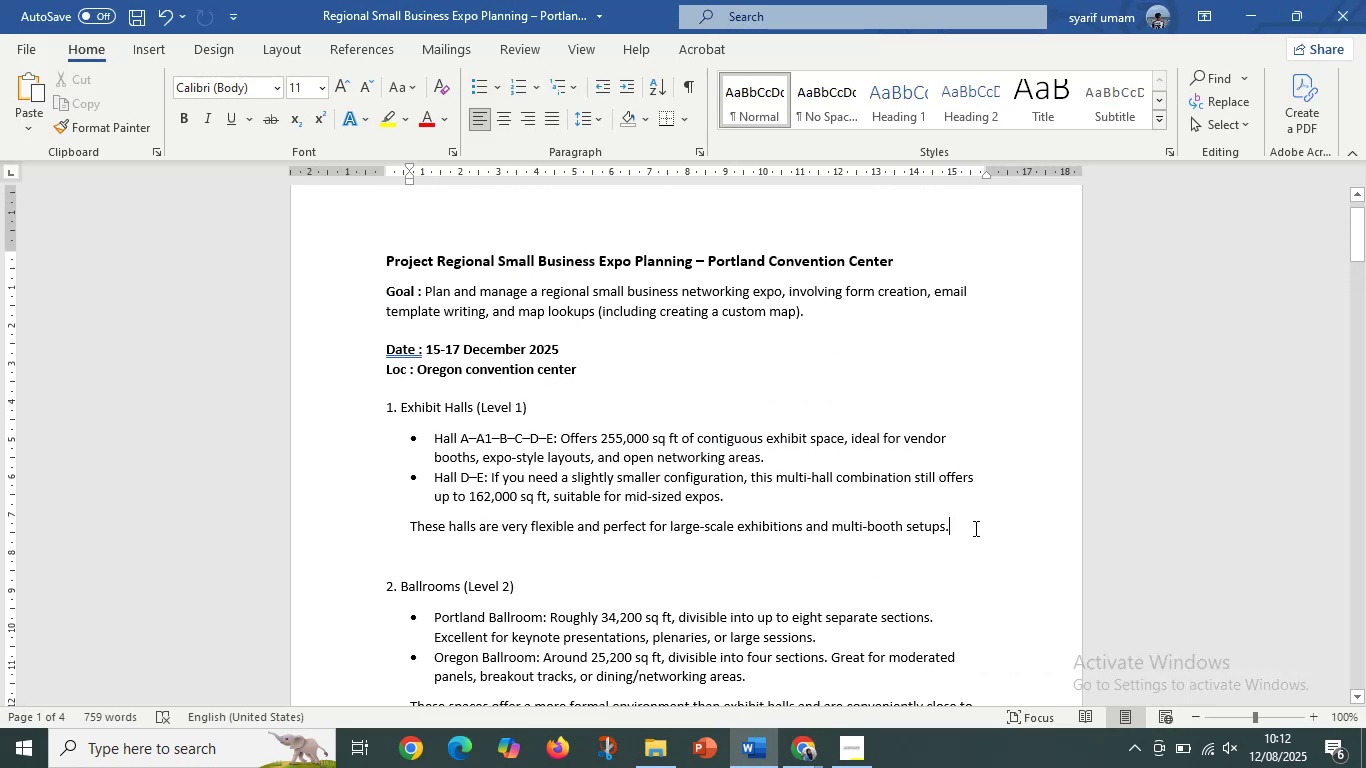 
key(Enter)
 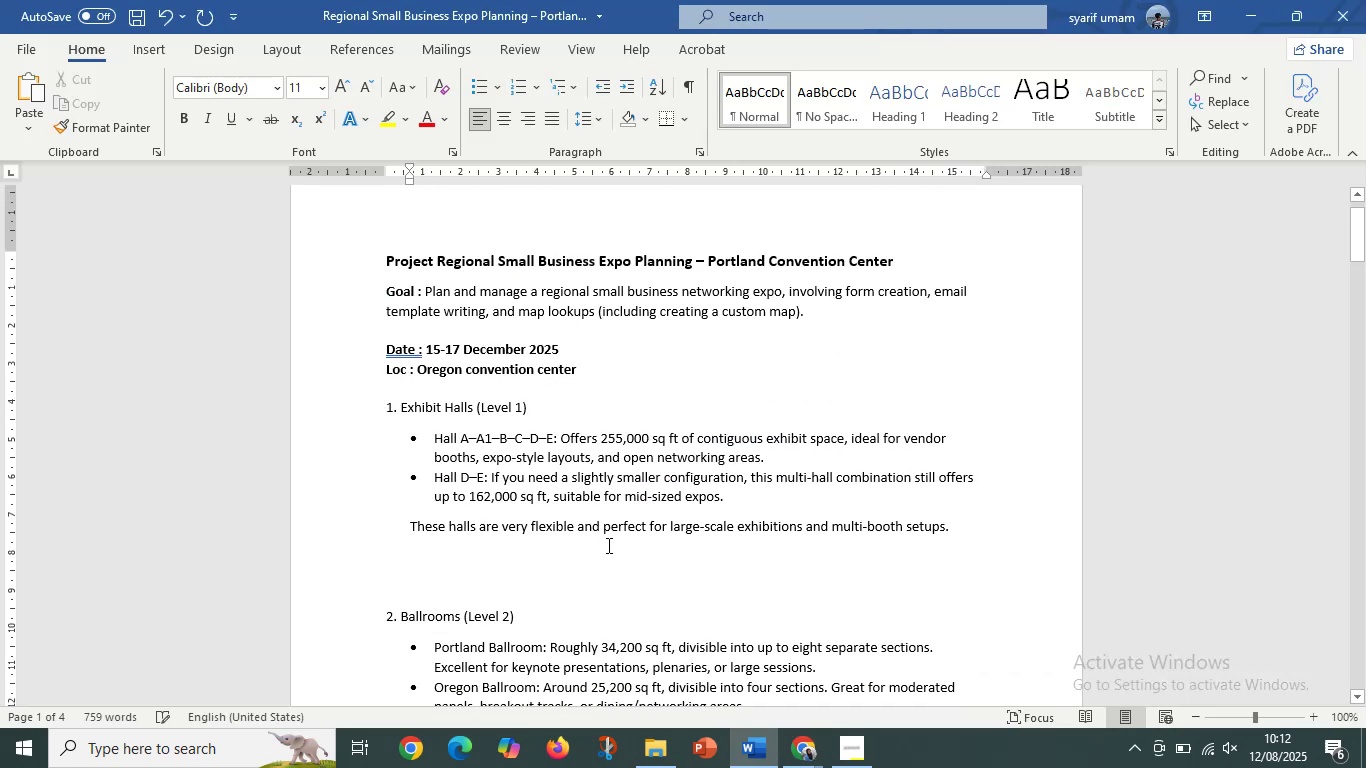 
left_click([484, 482])
 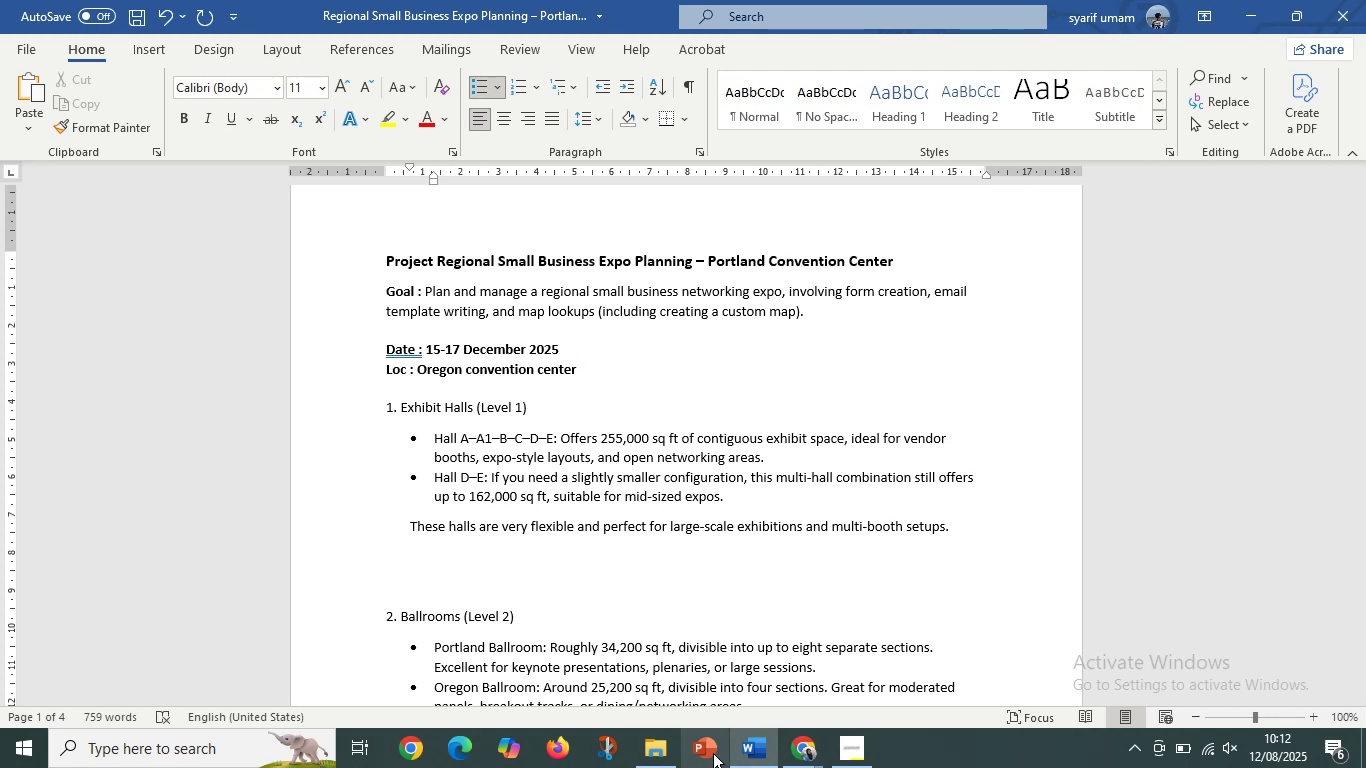 
left_click([797, 745])
 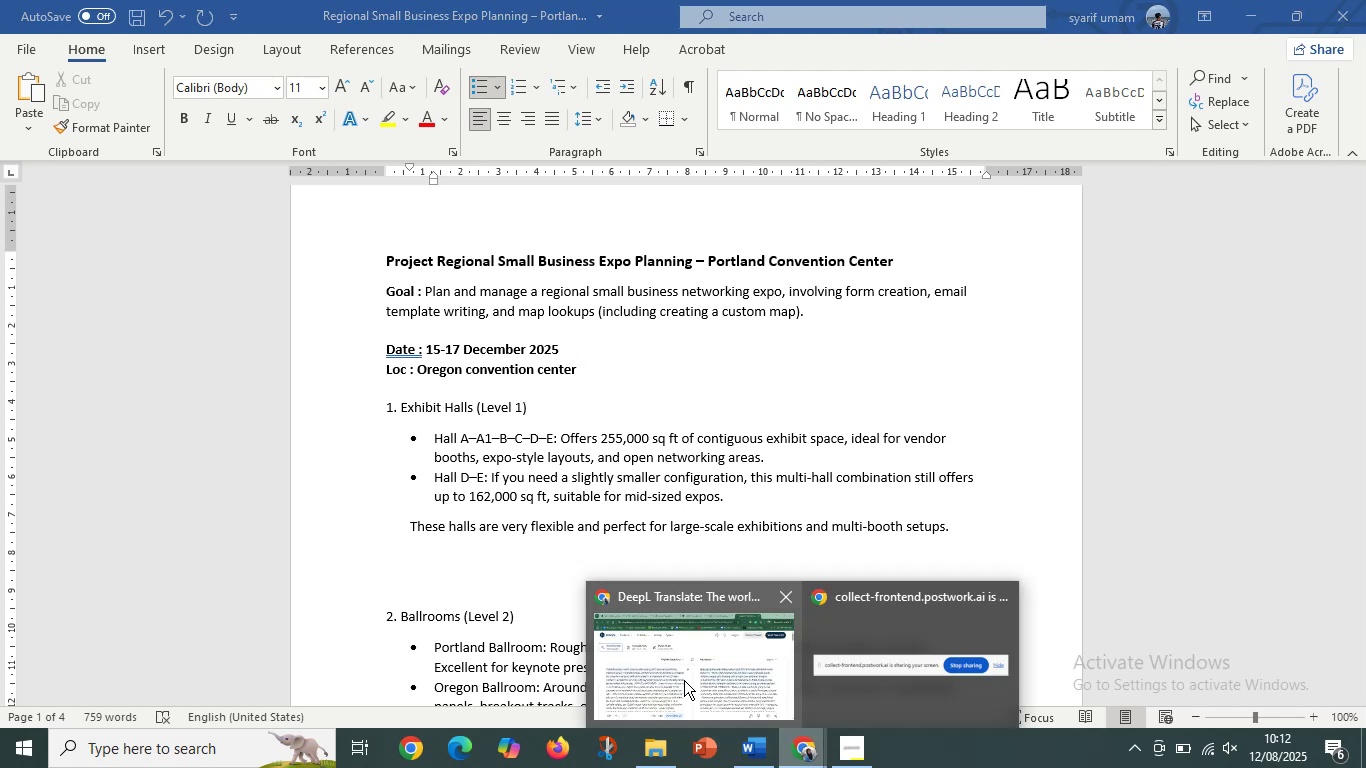 
left_click([679, 679])
 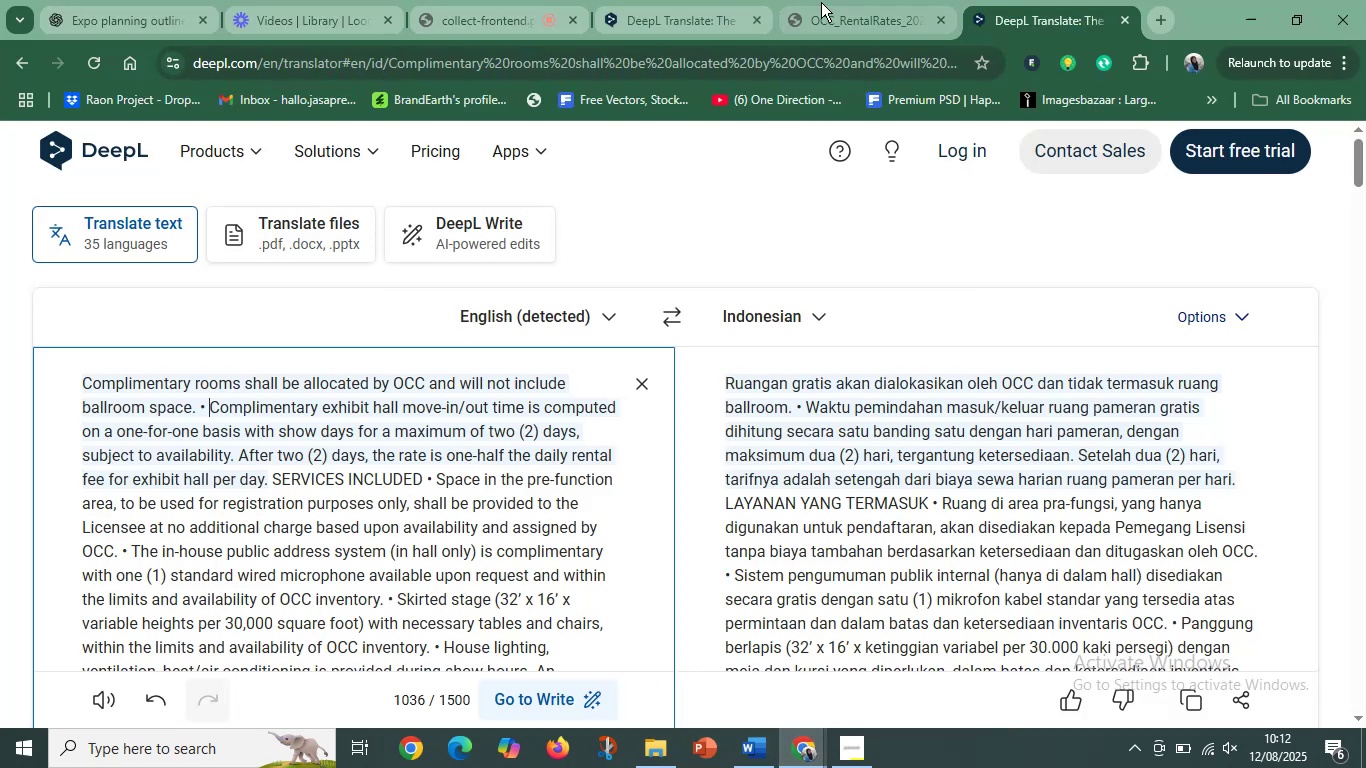 
left_click([875, 3])
 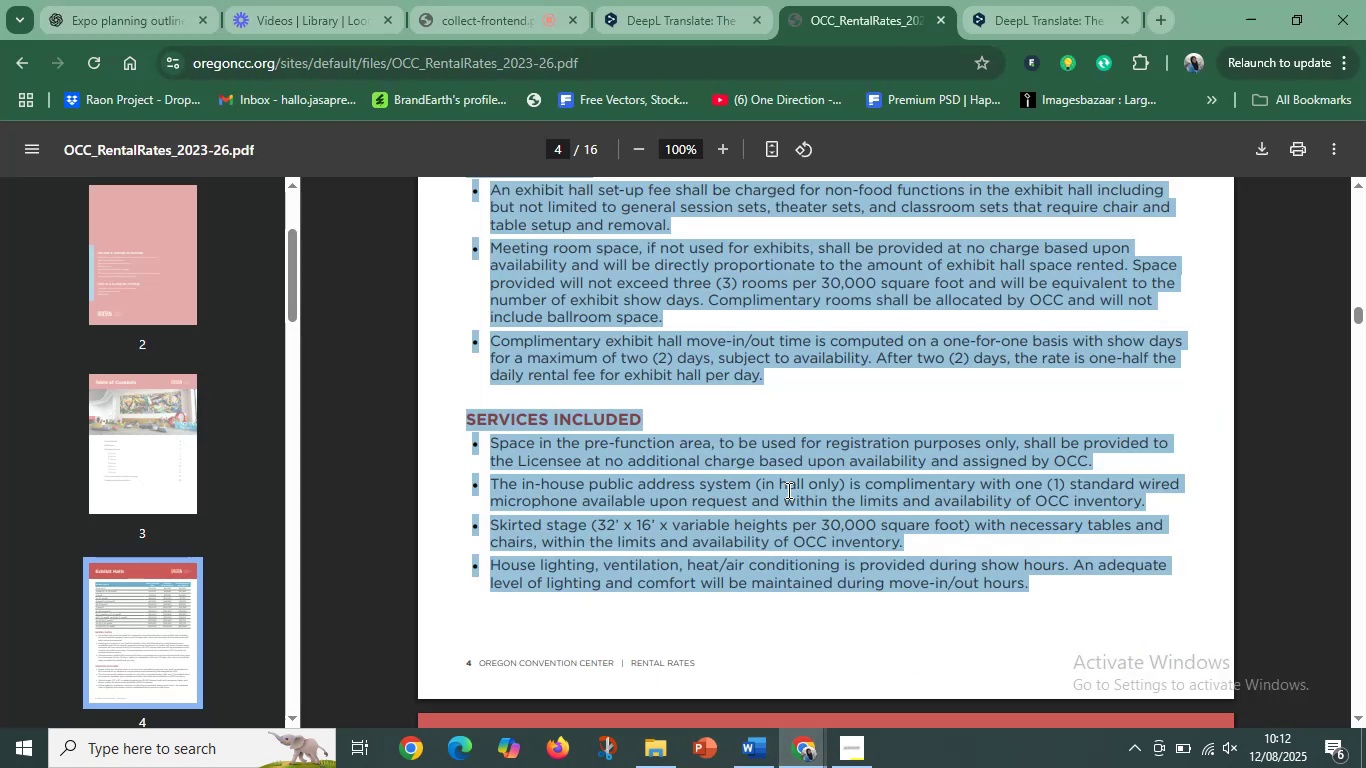 
scroll: coordinate [780, 542], scroll_direction: down, amount: 6.0
 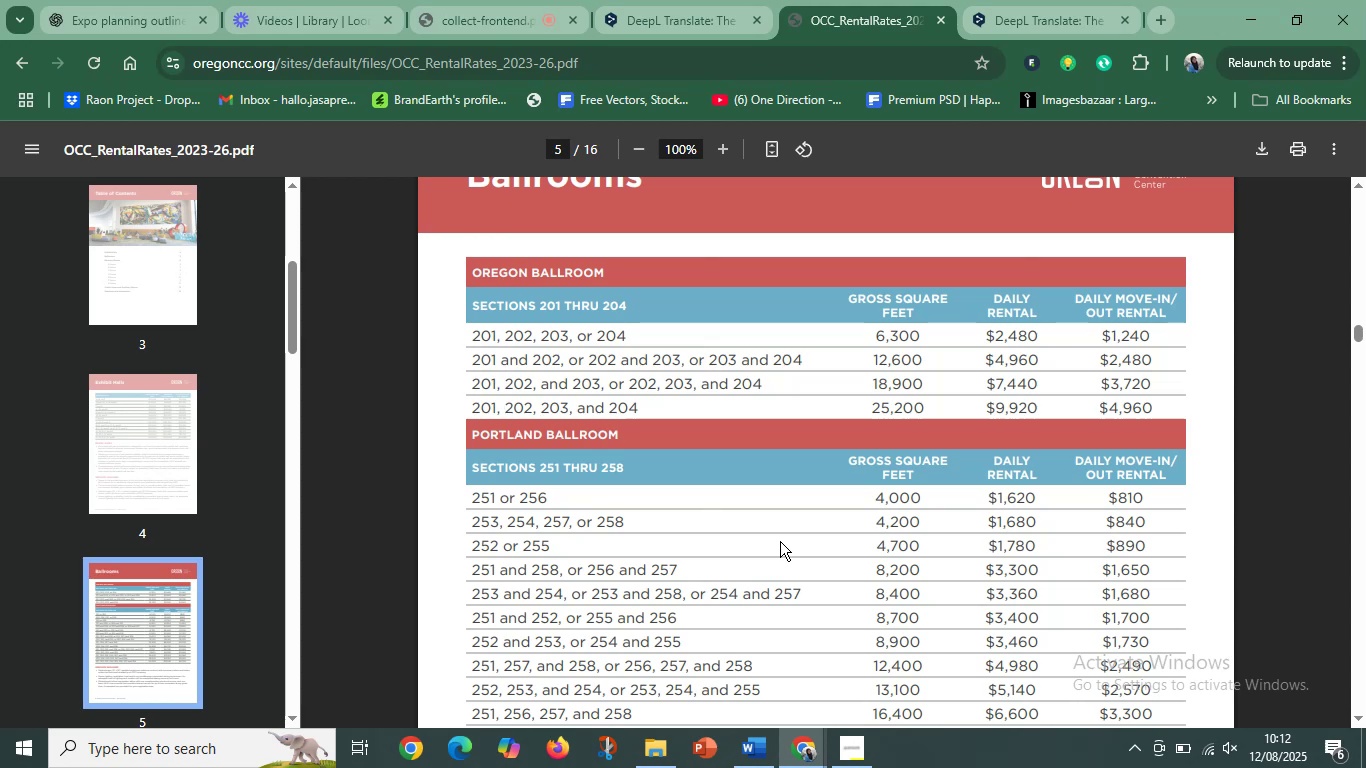 
wait(26.93)
 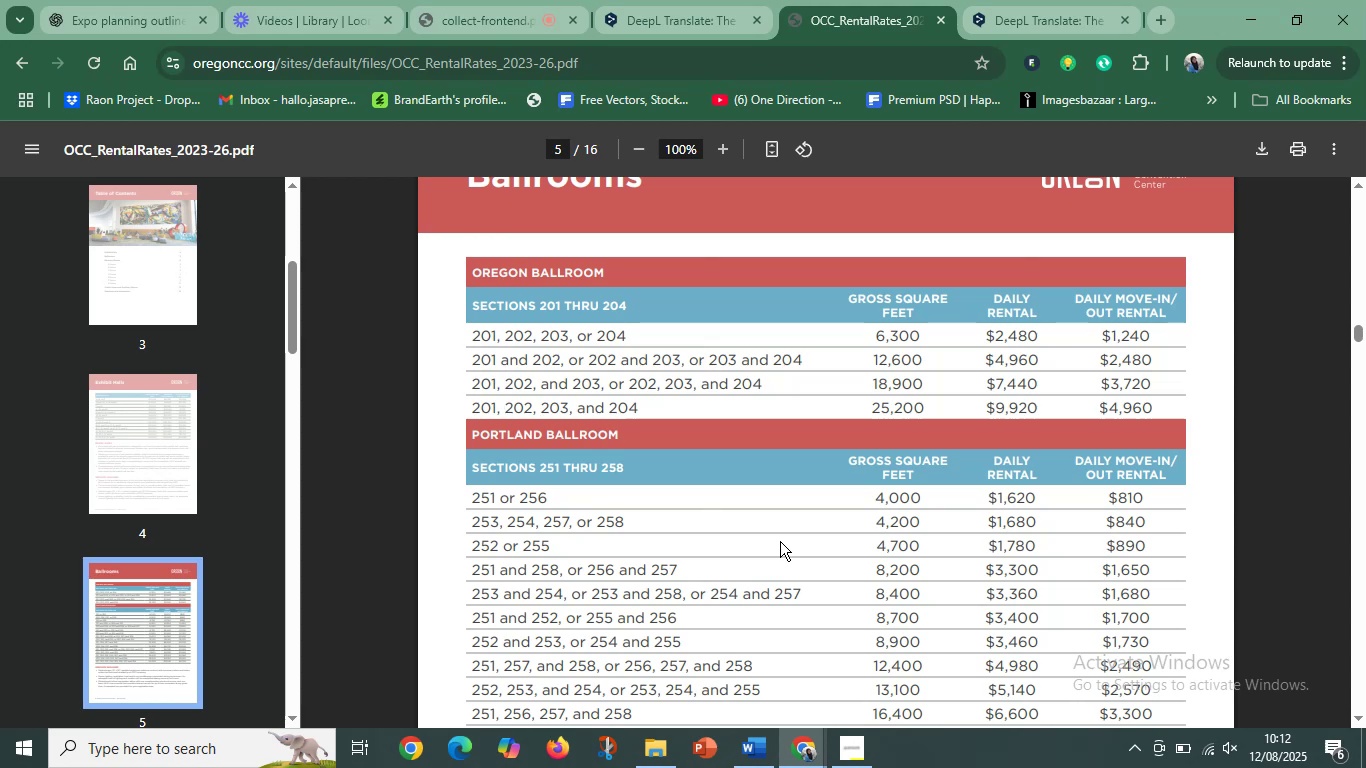 
scroll: coordinate [976, 767], scroll_direction: down, amount: 8.0
 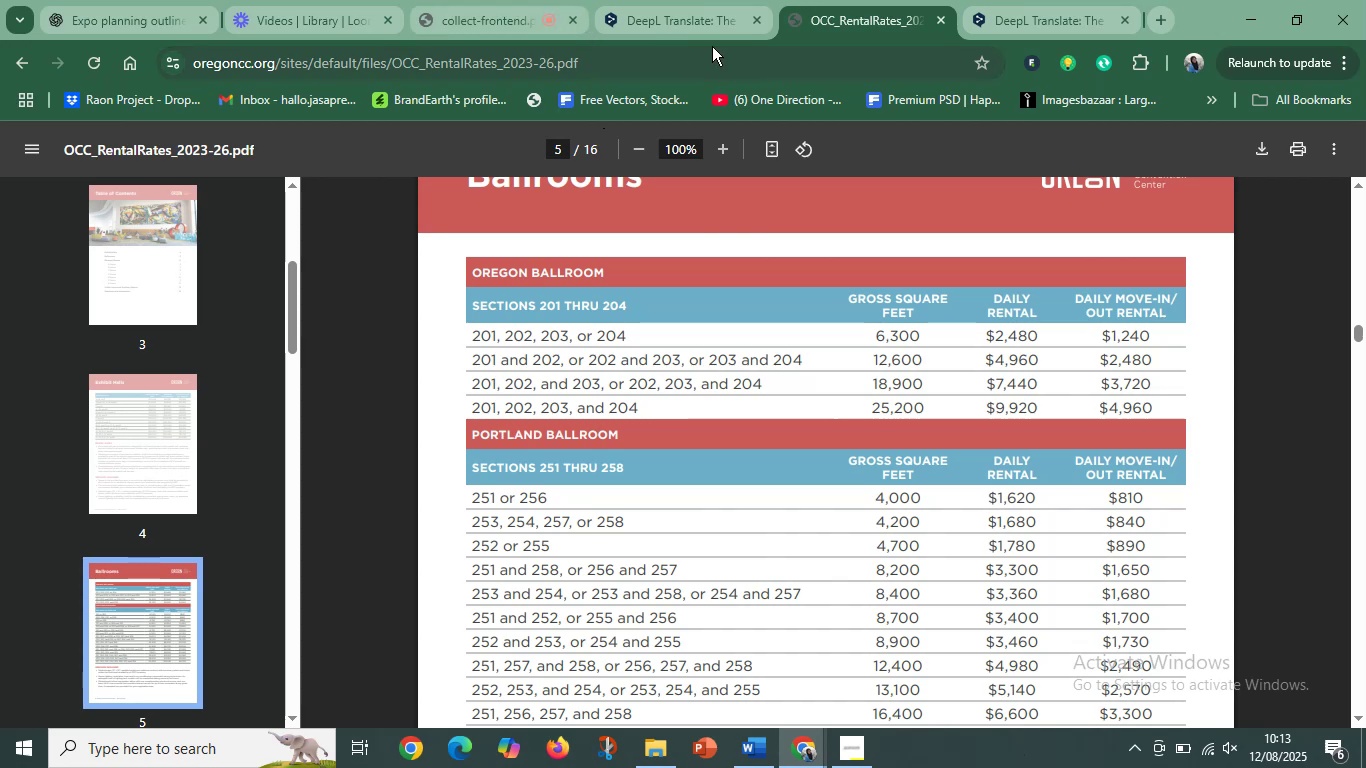 
wait(6.06)
 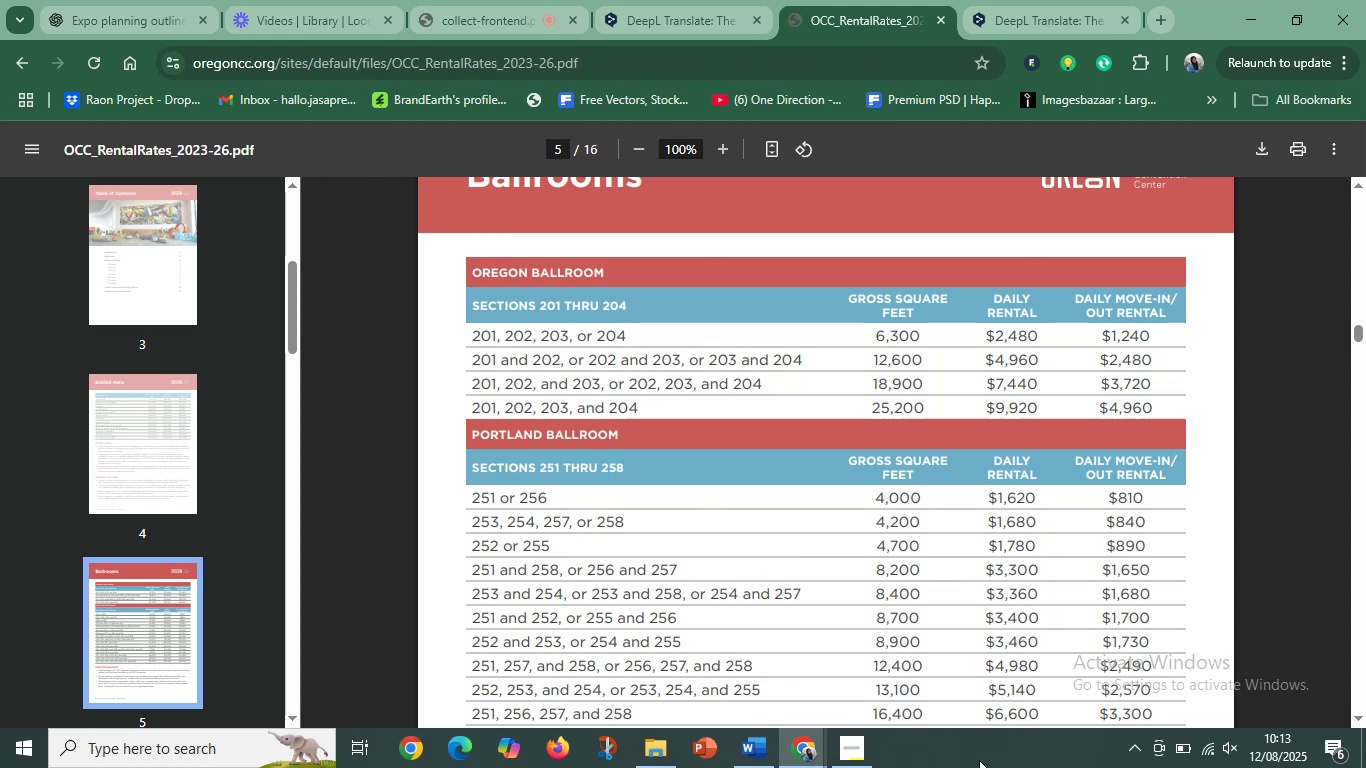 
left_click([1165, 21])
 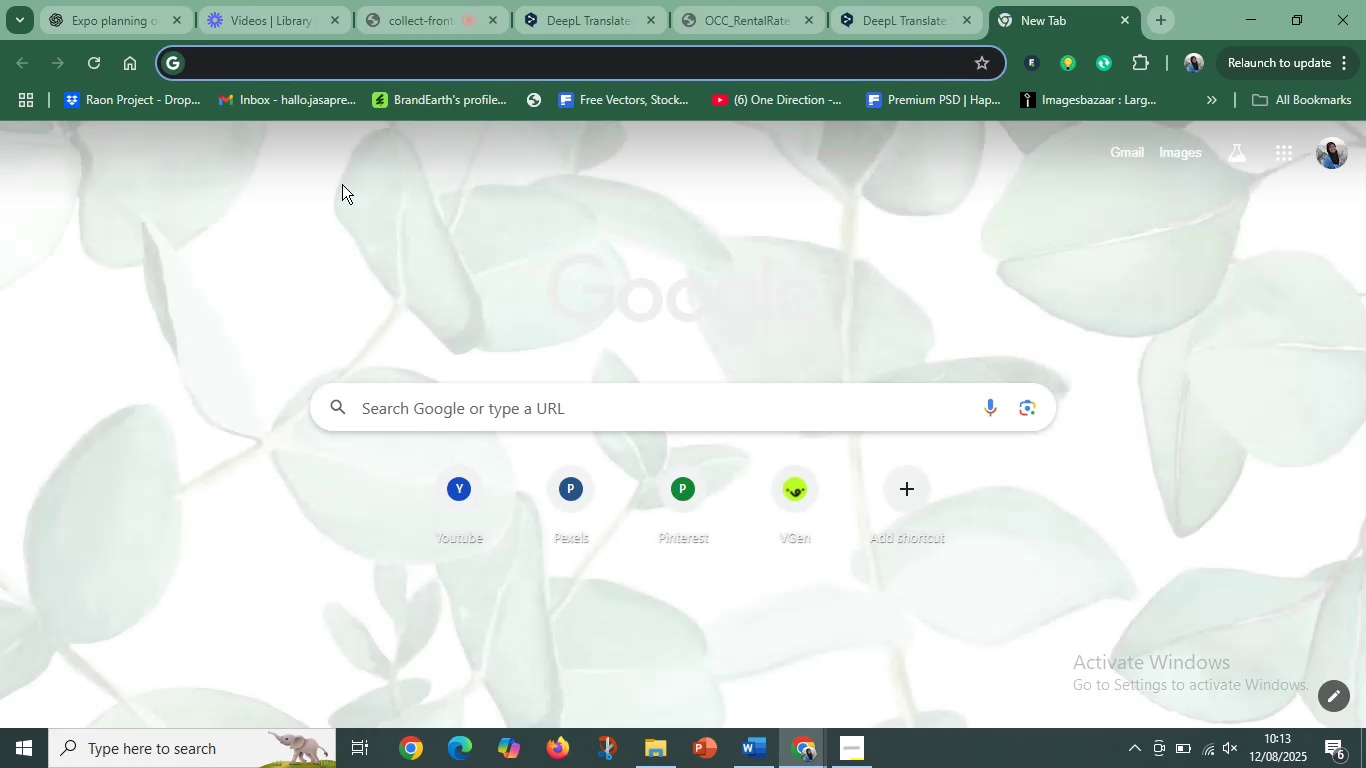 
type(oreg)
 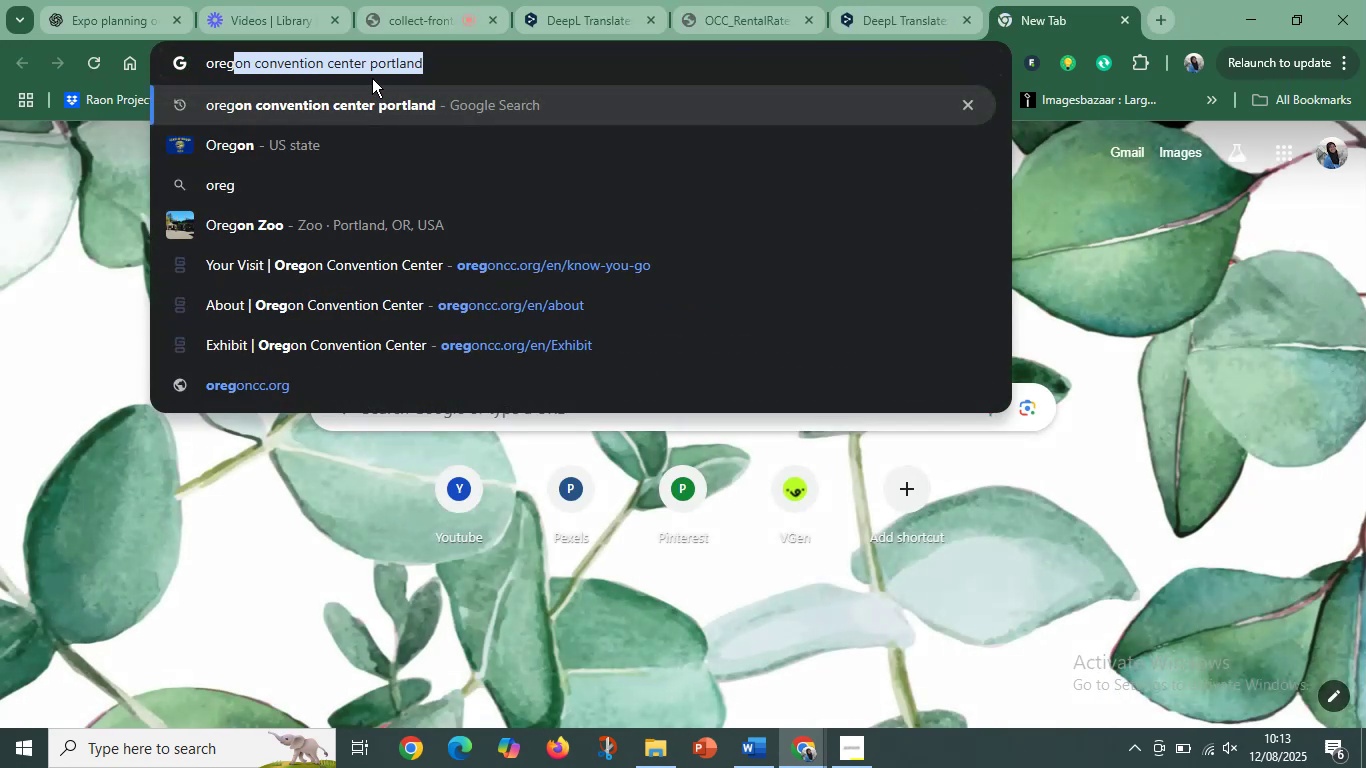 
left_click([371, 103])
 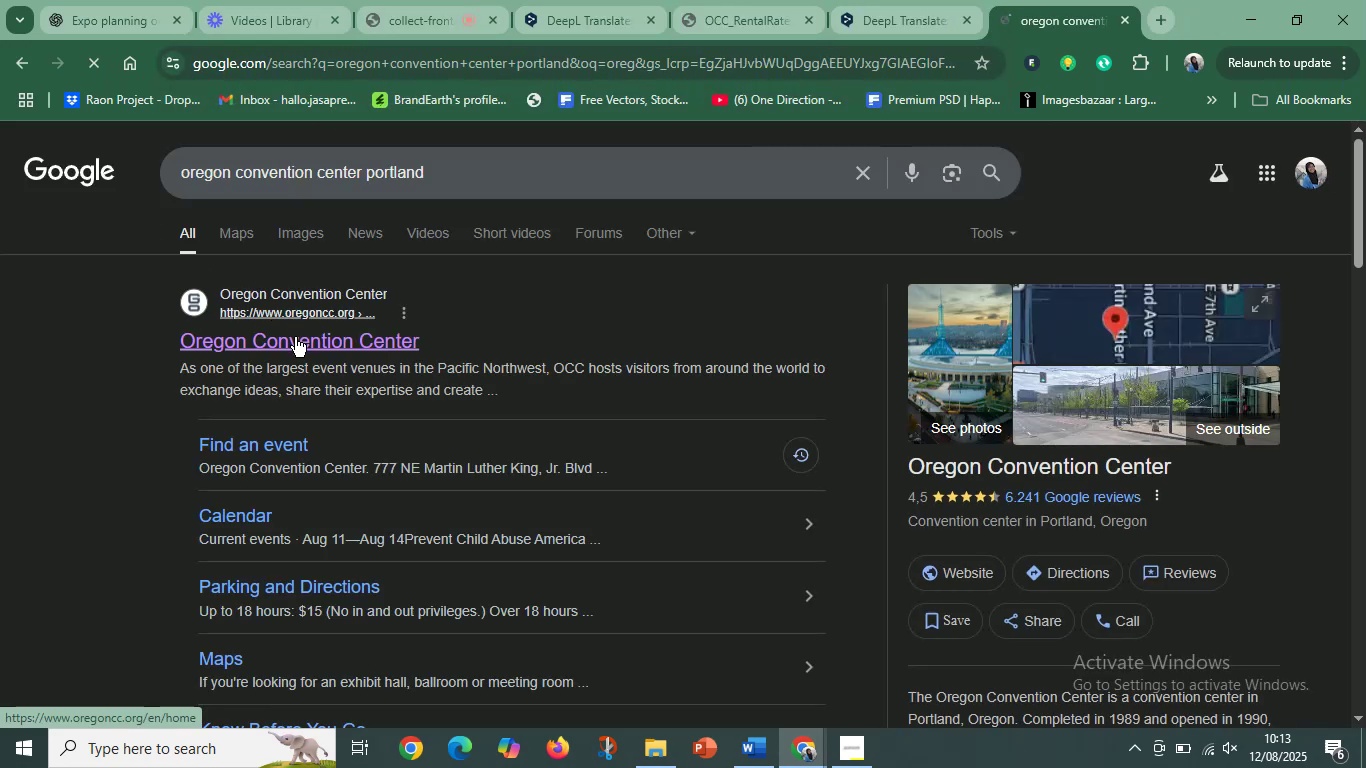 
left_click([296, 339])
 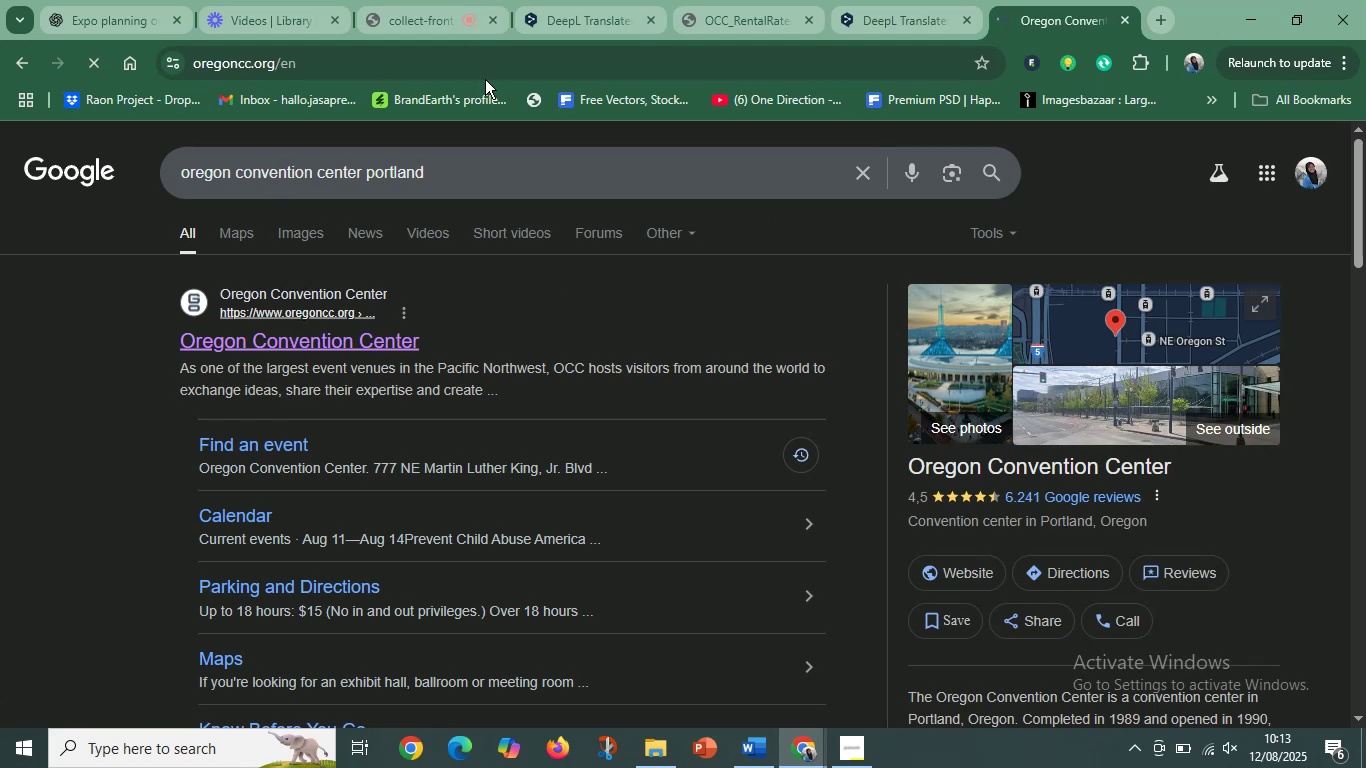 
wait(5.49)
 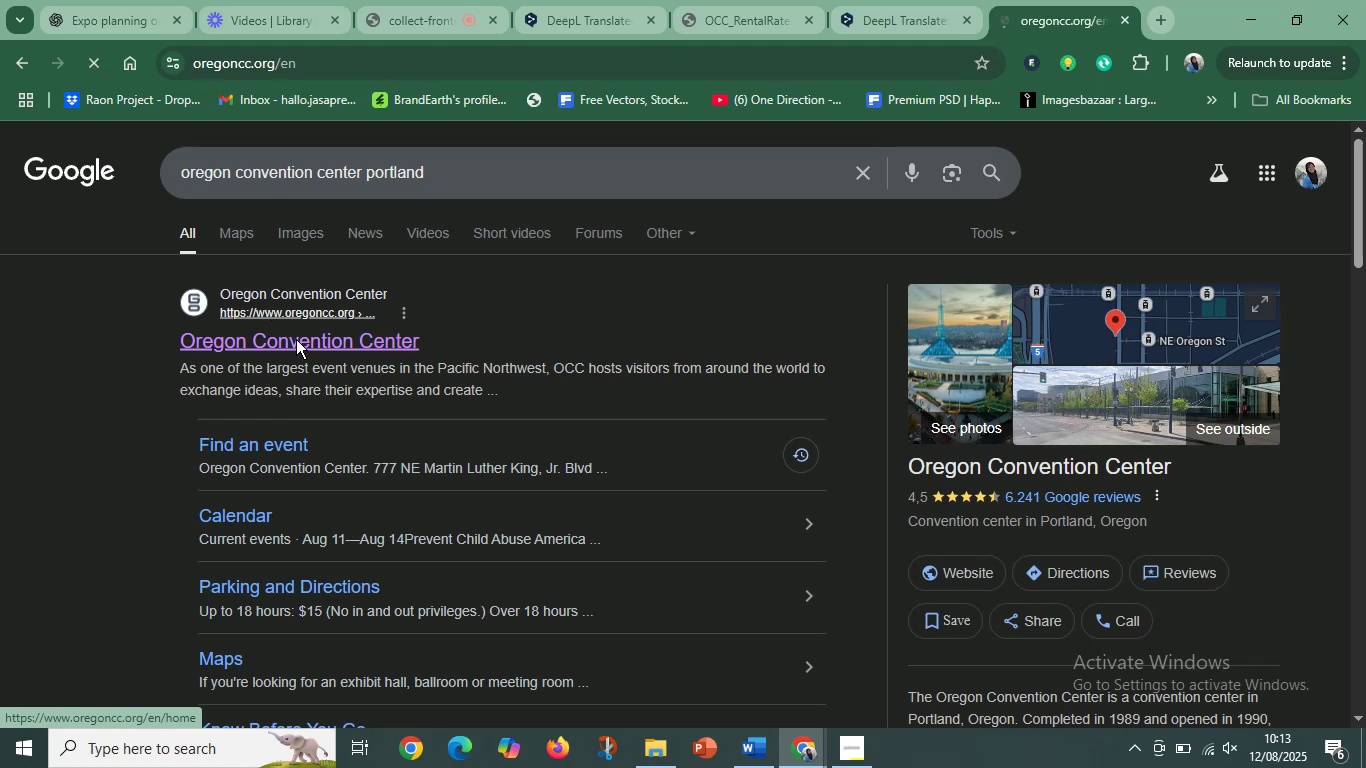 
scroll: coordinate [759, 553], scroll_direction: down, amount: 8.0
 